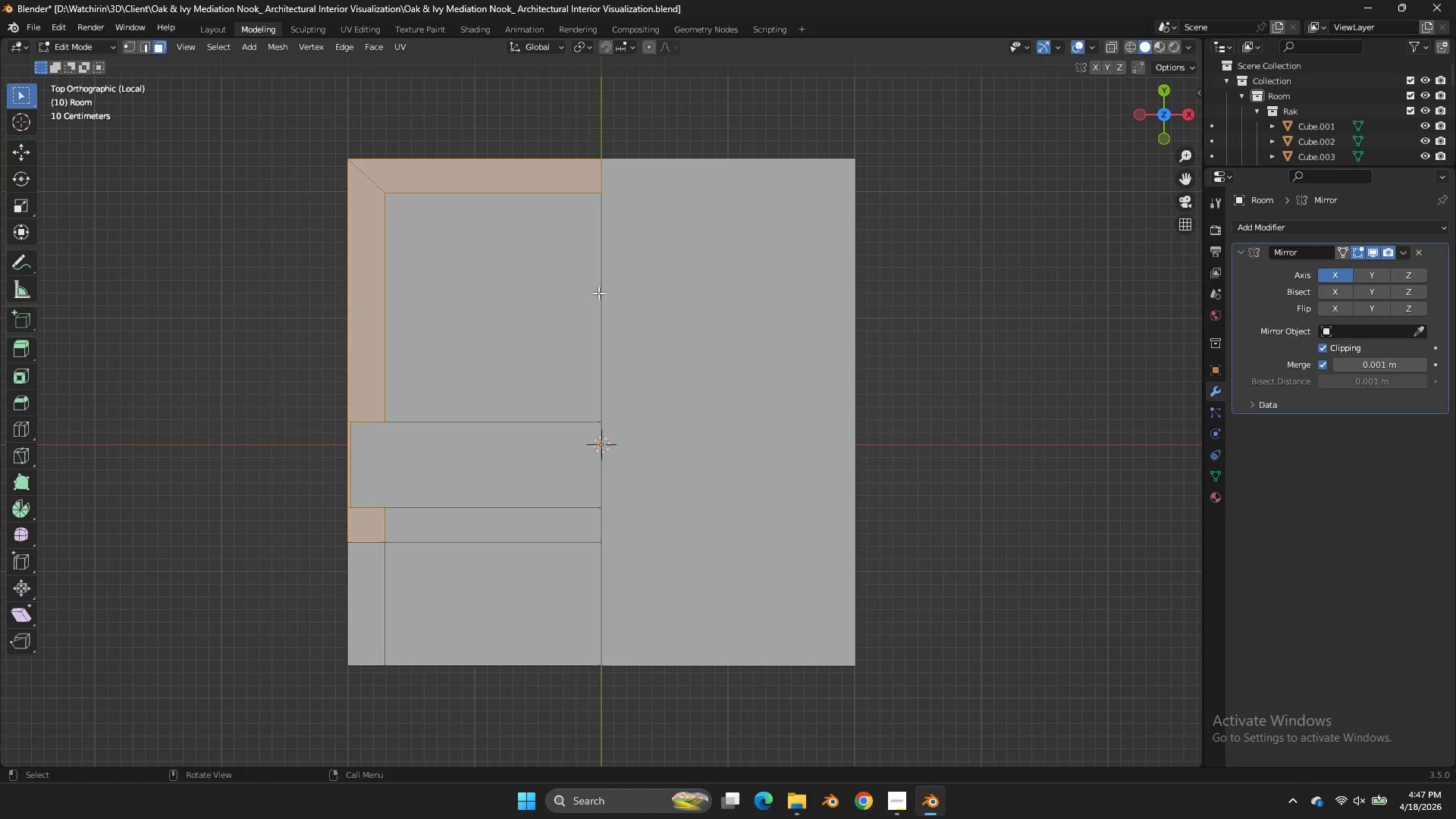 
left_click_drag(start_coordinate=[730, 334], to_coordinate=[489, 633])
 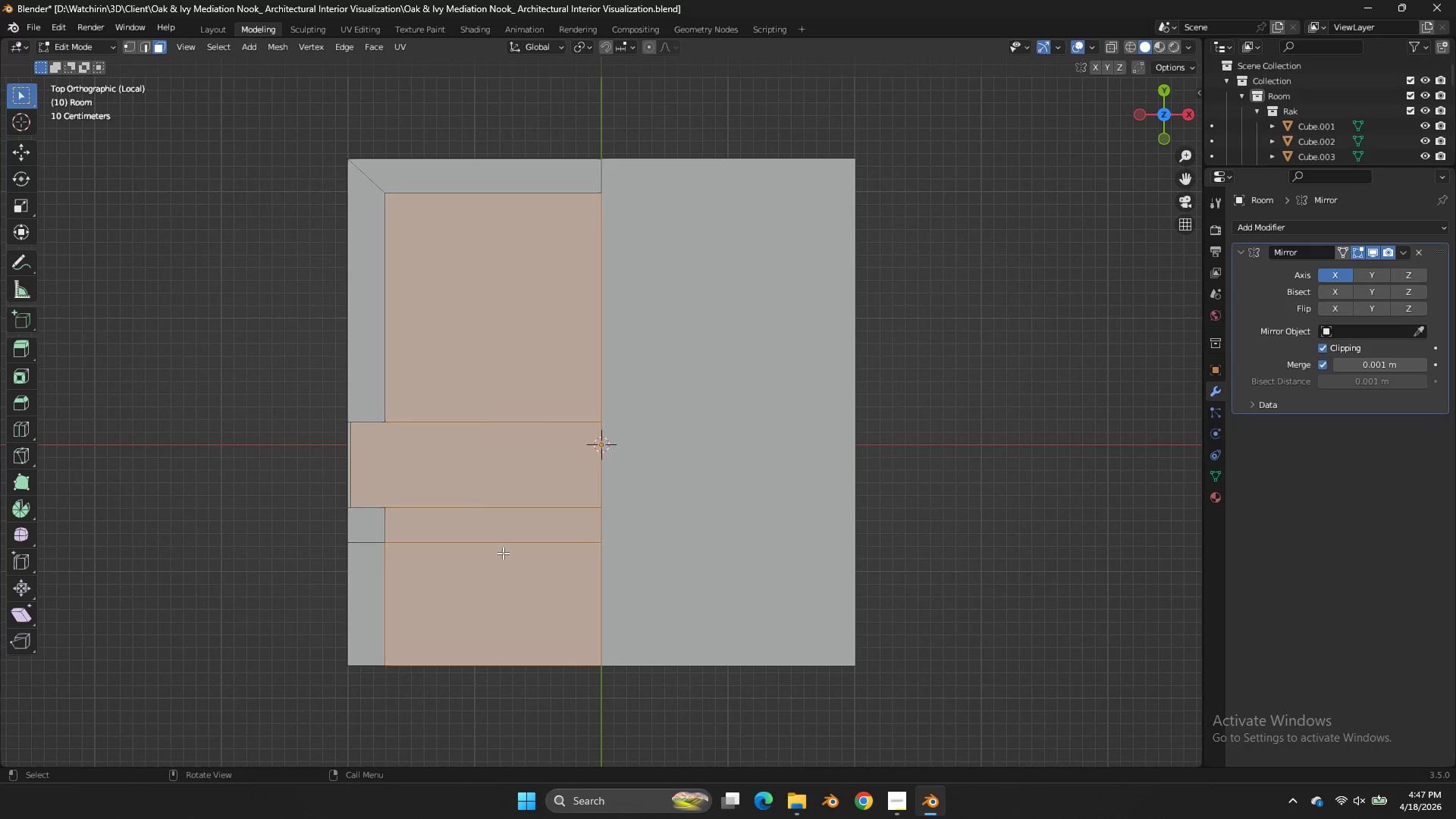 
hold_key(key=ShiftLeft, duration=0.62)
left_click([385, 472])
 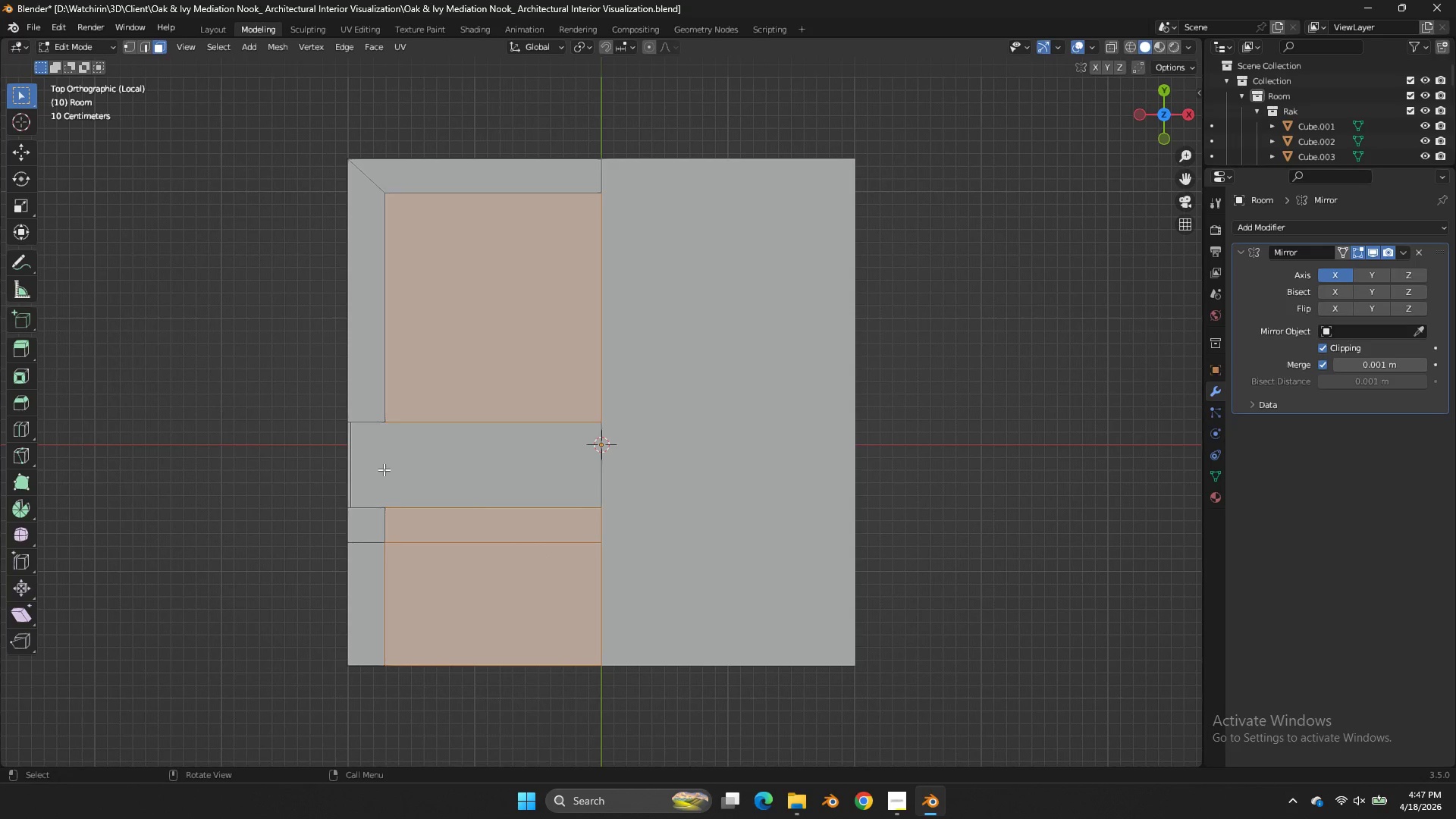 
hold_key(key=ShiftLeft, duration=0.52)
left_click_drag(start_coordinate=[686, 324], to_coordinate=[600, 503])
 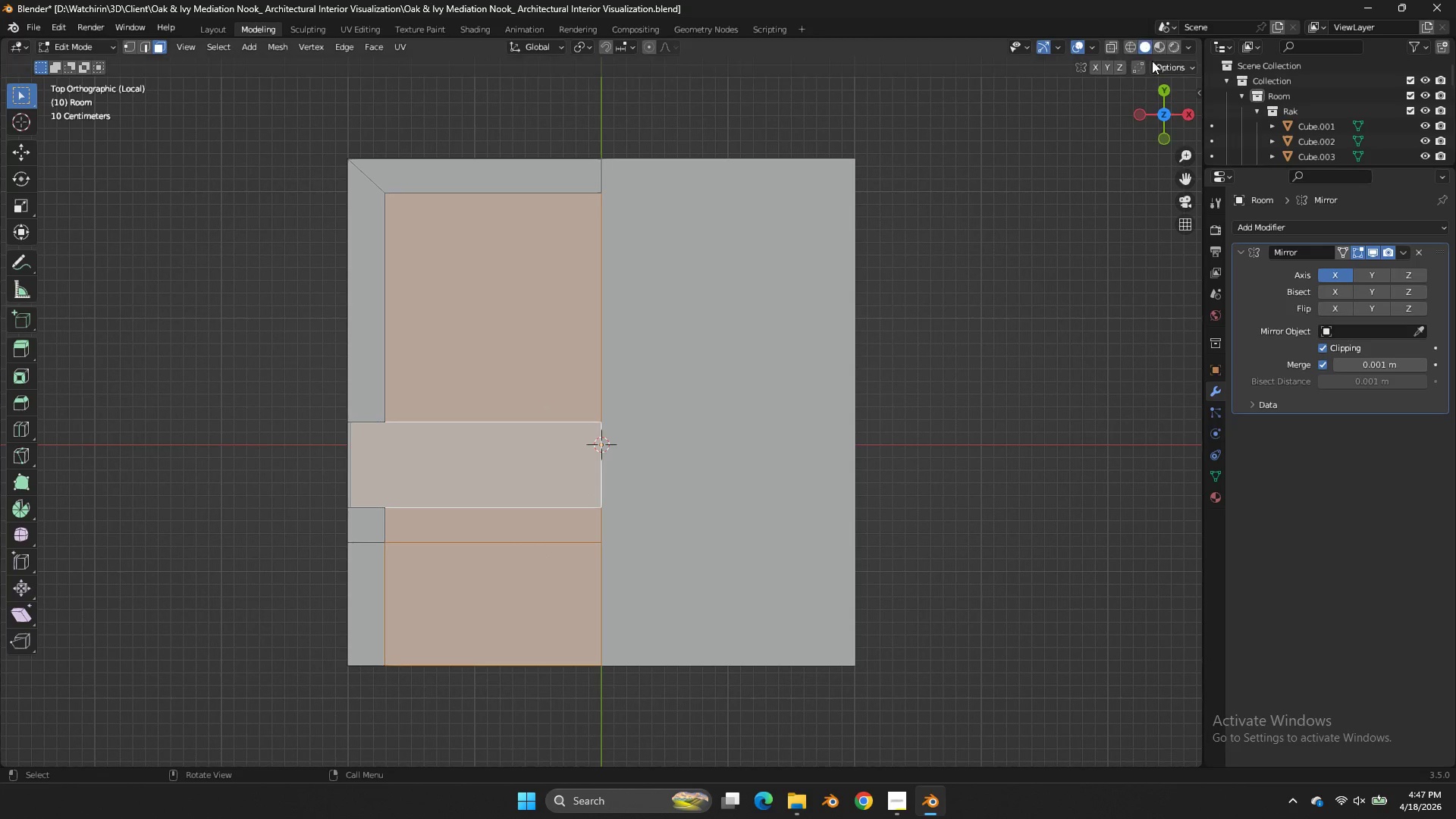 
left_click_drag(start_coordinate=[1149, 112], to_coordinate=[1122, 689])
 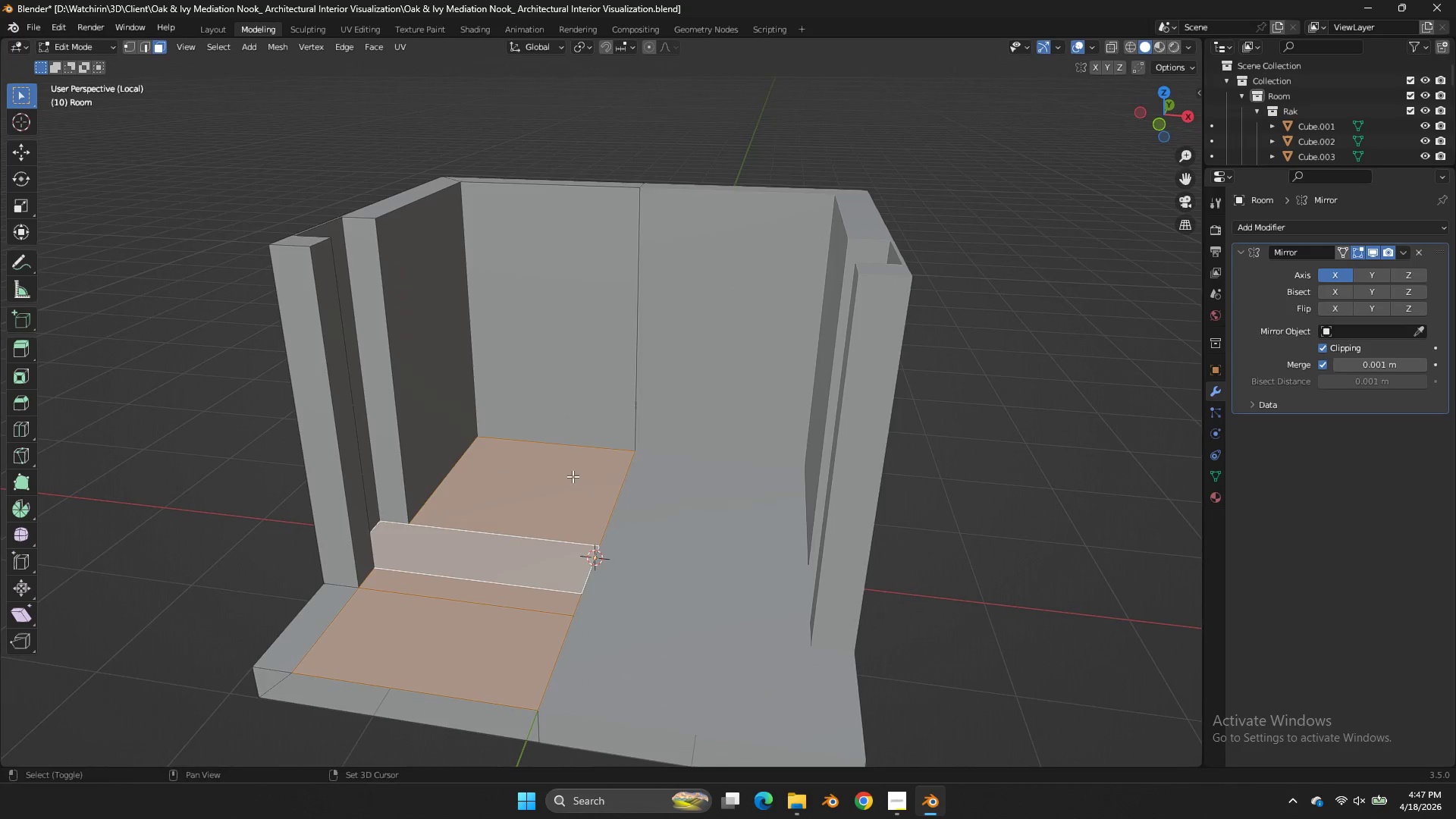 
hold_key(key=ShiftLeft, duration=1.62)
double_click([314, 615])
 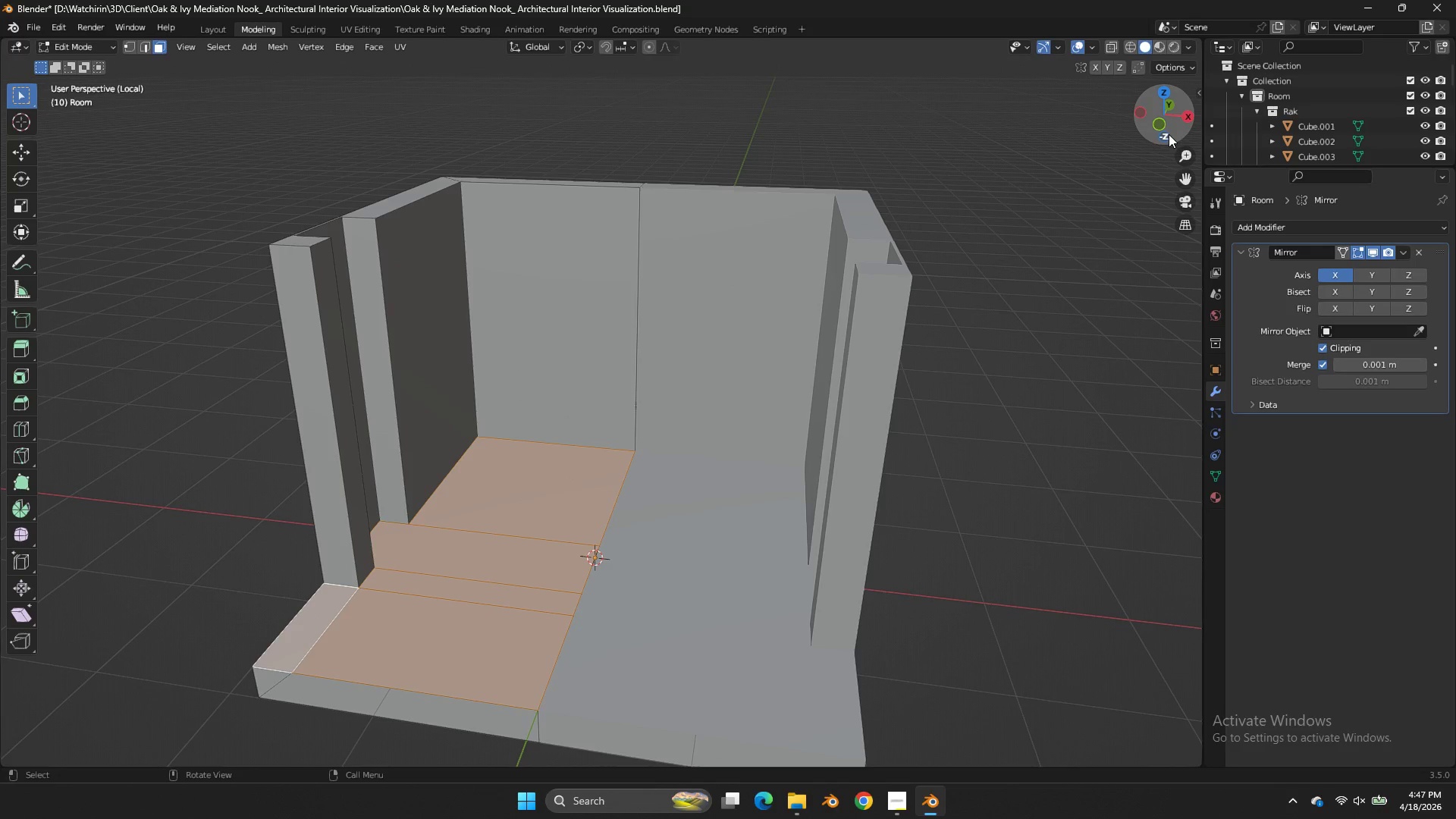 
left_click_drag(start_coordinate=[1166, 127], to_coordinate=[104, 67])
 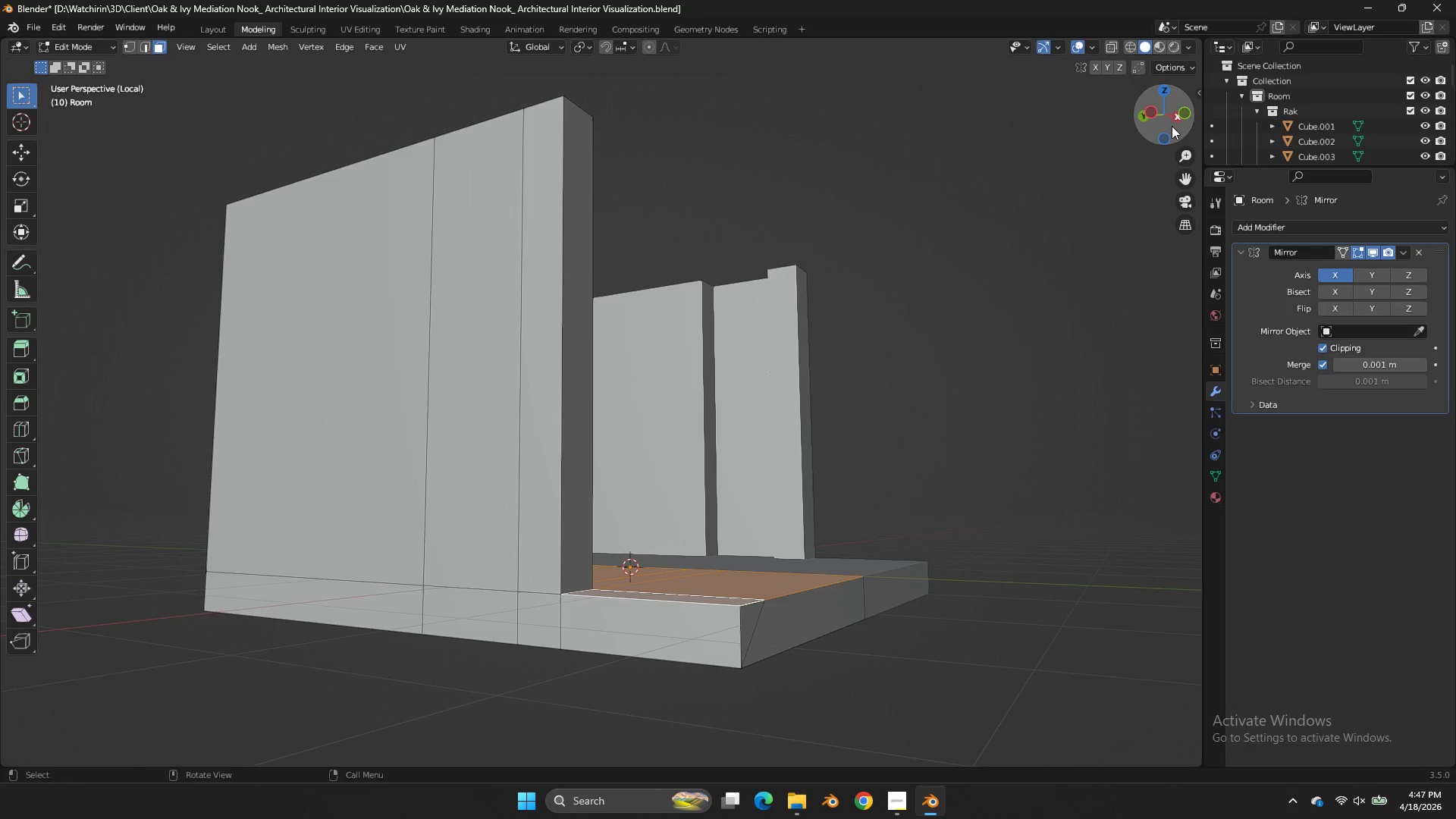 
left_click_drag(start_coordinate=[1172, 126], to_coordinate=[1149, 134])
 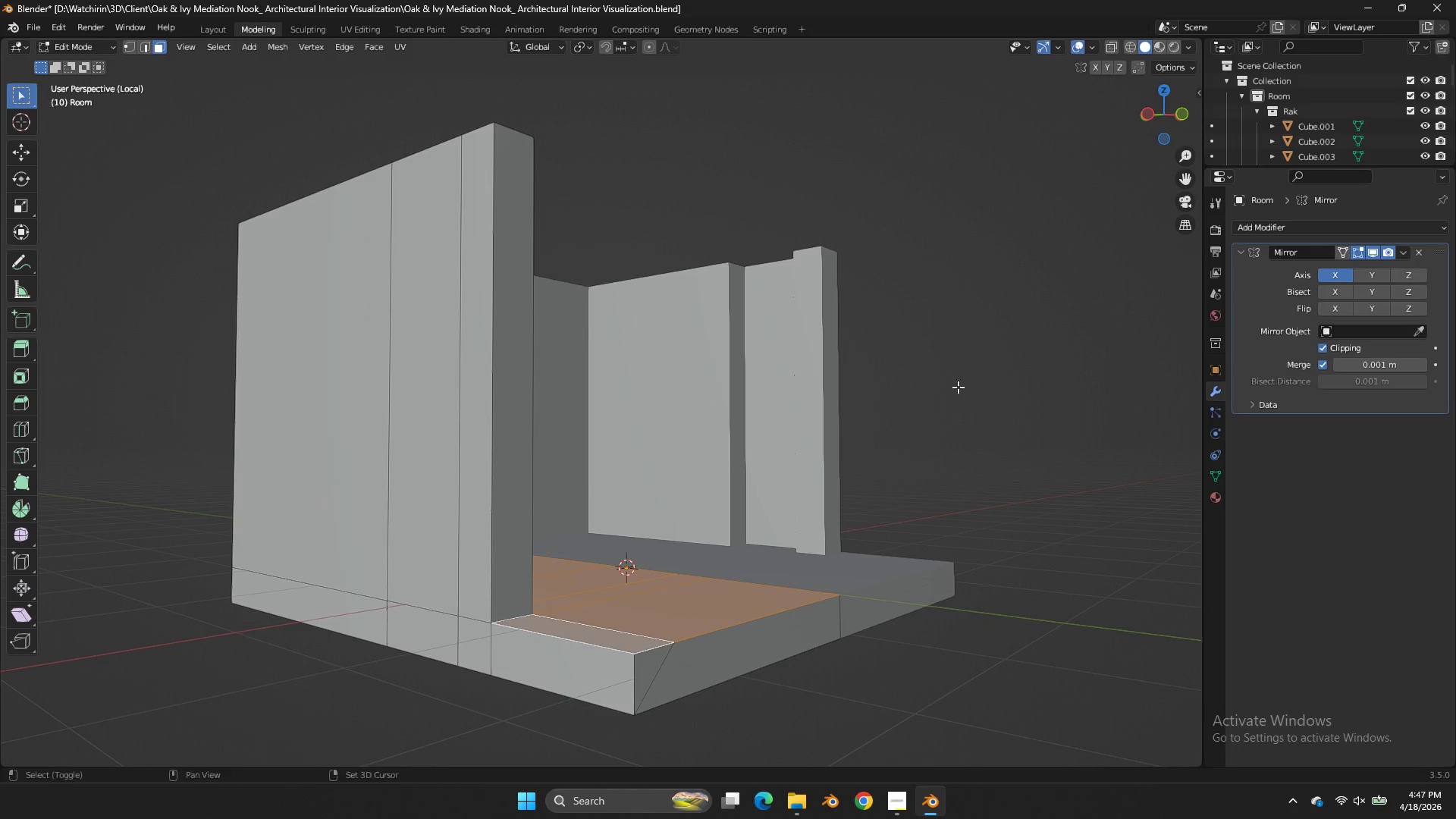 
hold_key(key=ShiftLeft, duration=1.56)
 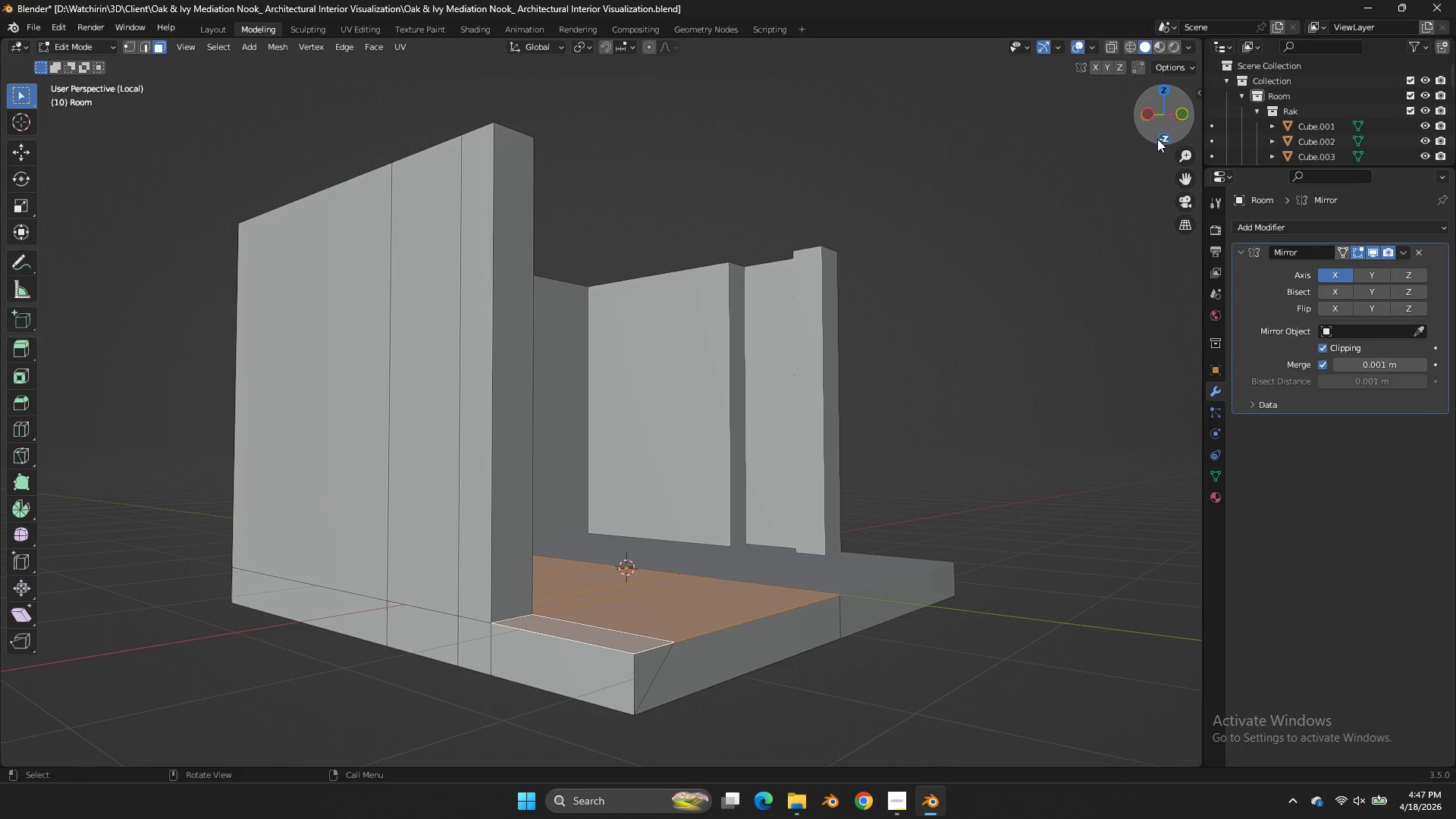 
left_click_drag(start_coordinate=[1157, 139], to_coordinate=[1150, 140])
 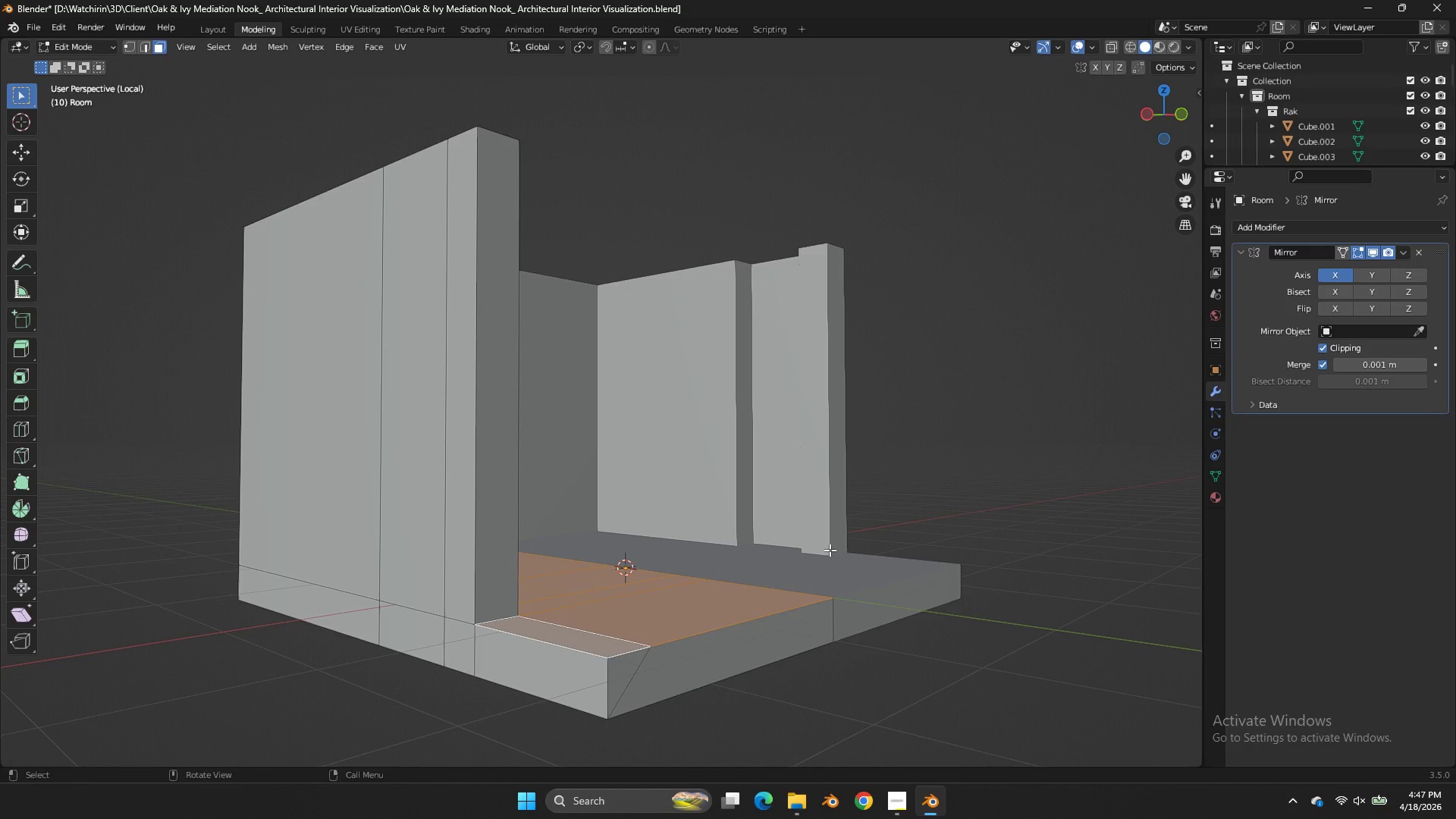 
hold_key(key=ShiftLeft, duration=1.98)
double_click([664, 680])
 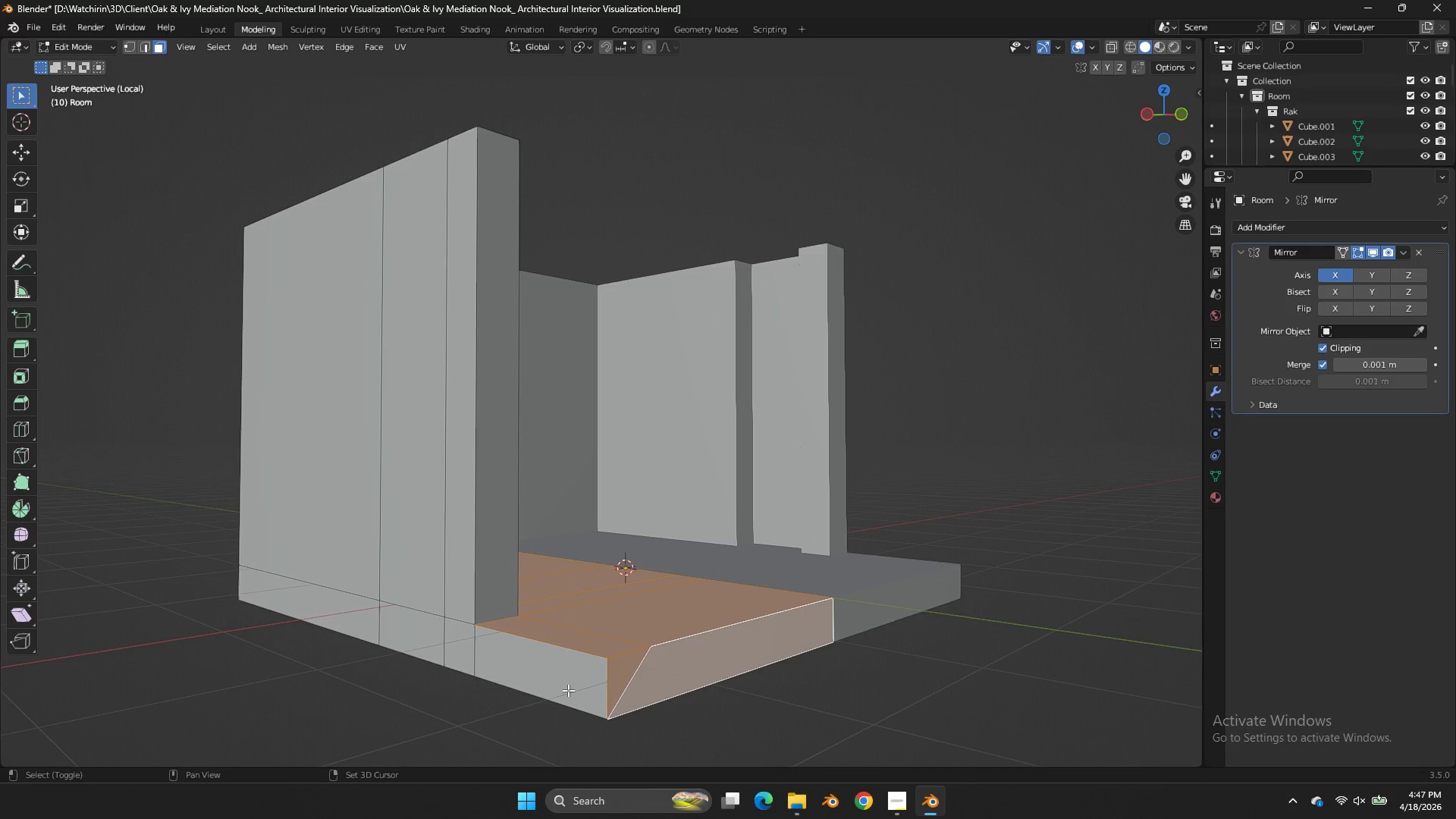 
triple_click([568, 690])
 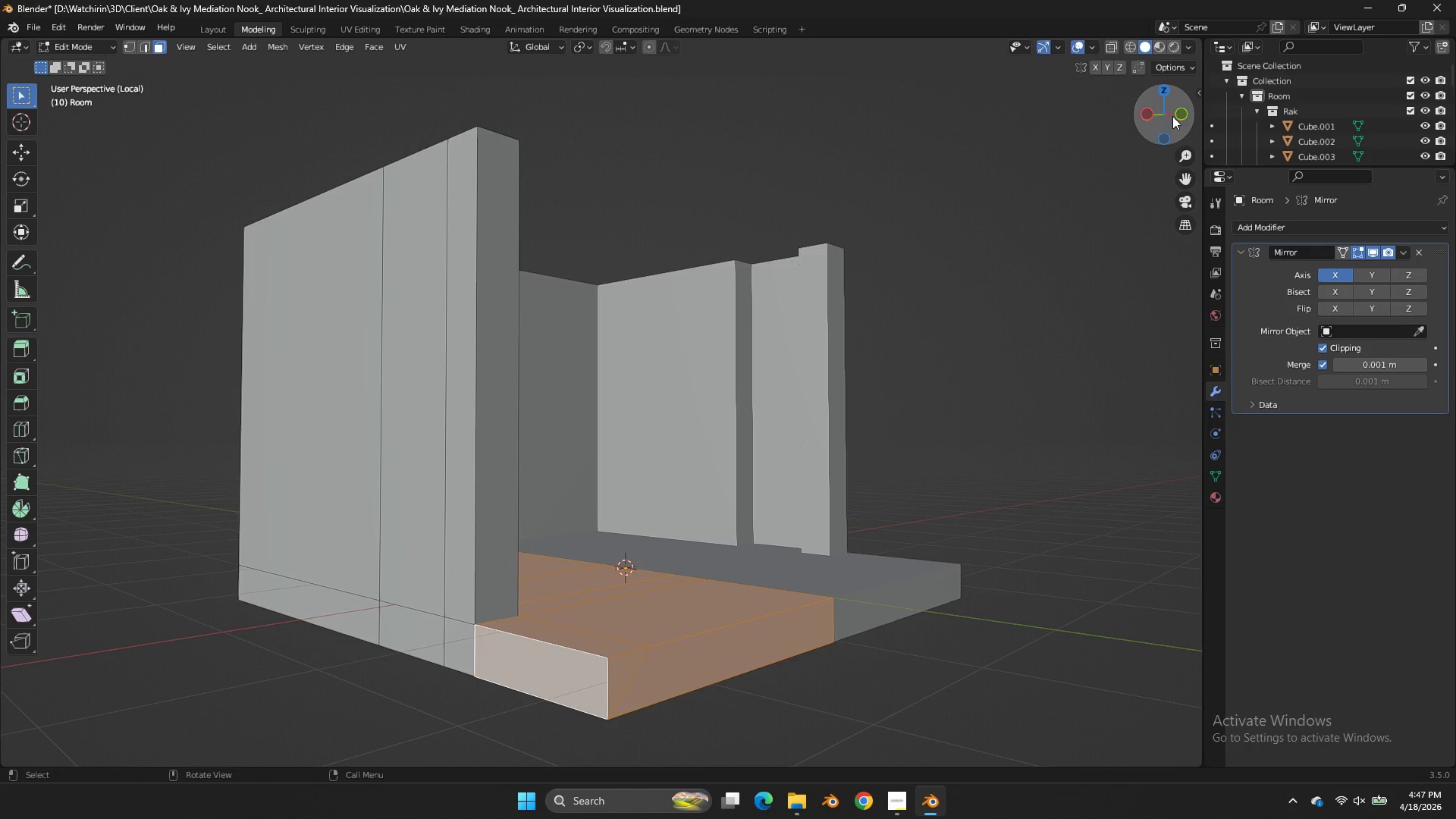 
left_click_drag(start_coordinate=[1171, 112], to_coordinate=[1043, 212])
 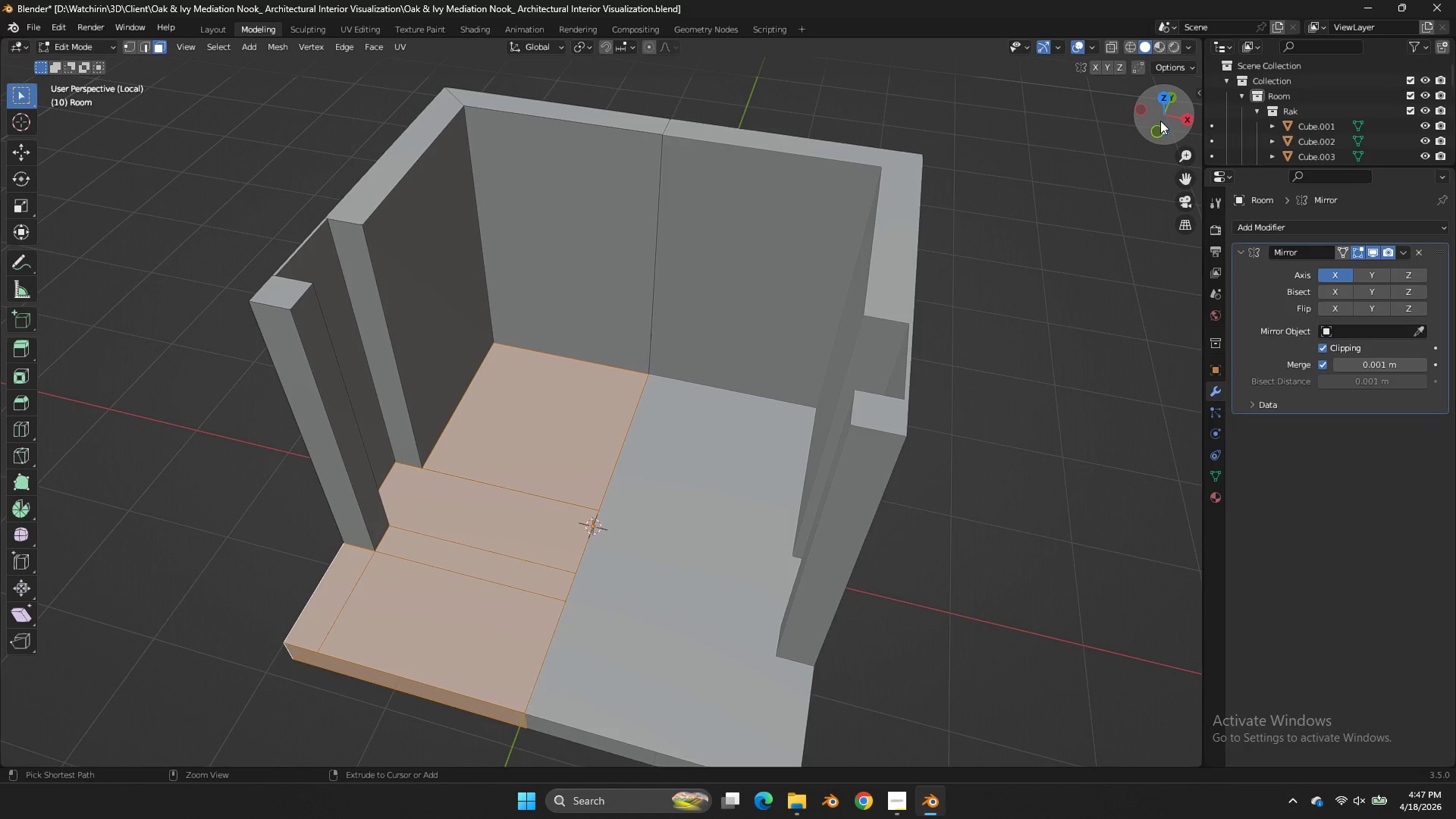 
key(Control+S)
 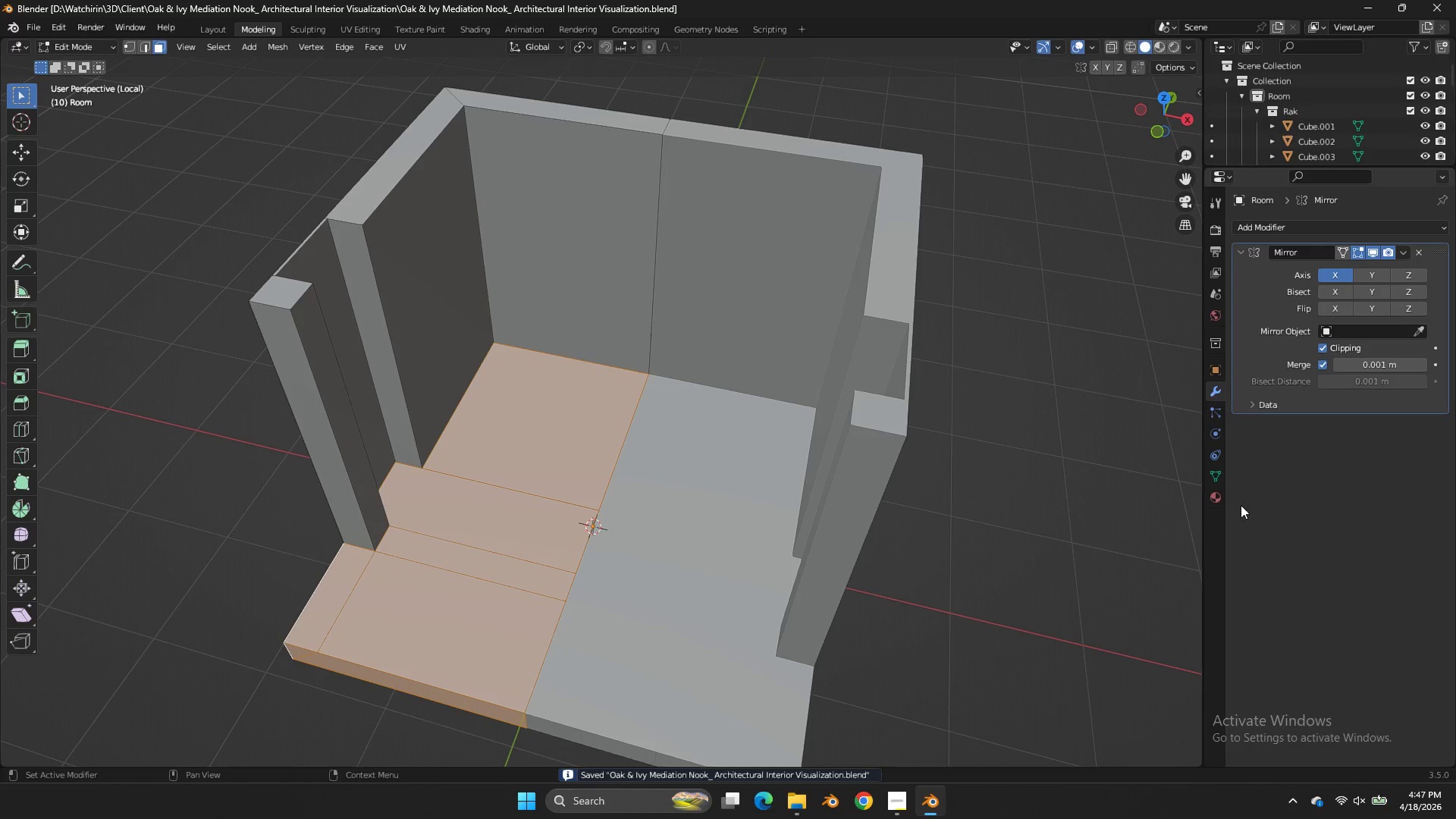 
left_click([1219, 504])
 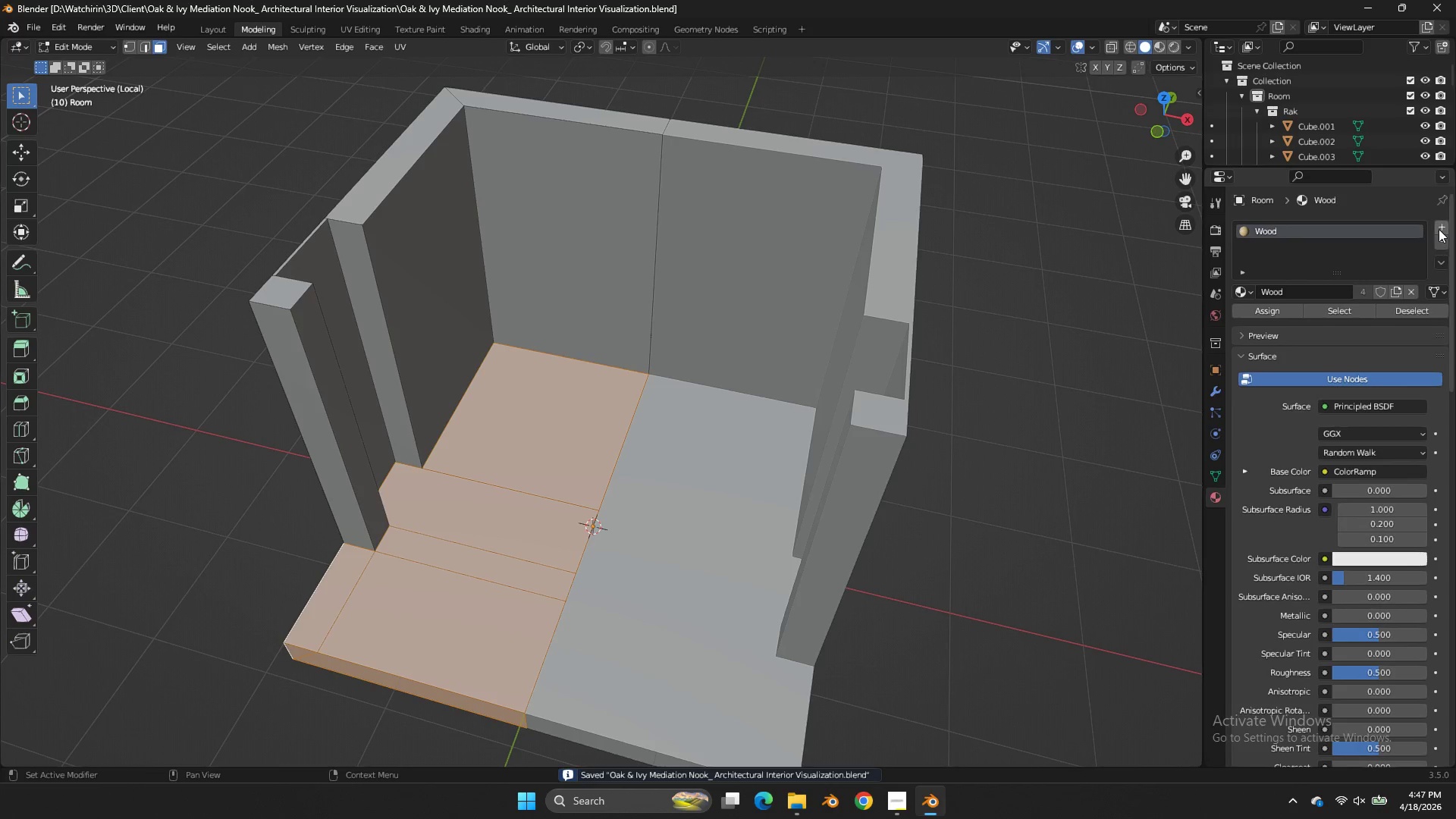 
left_click([1439, 228])
 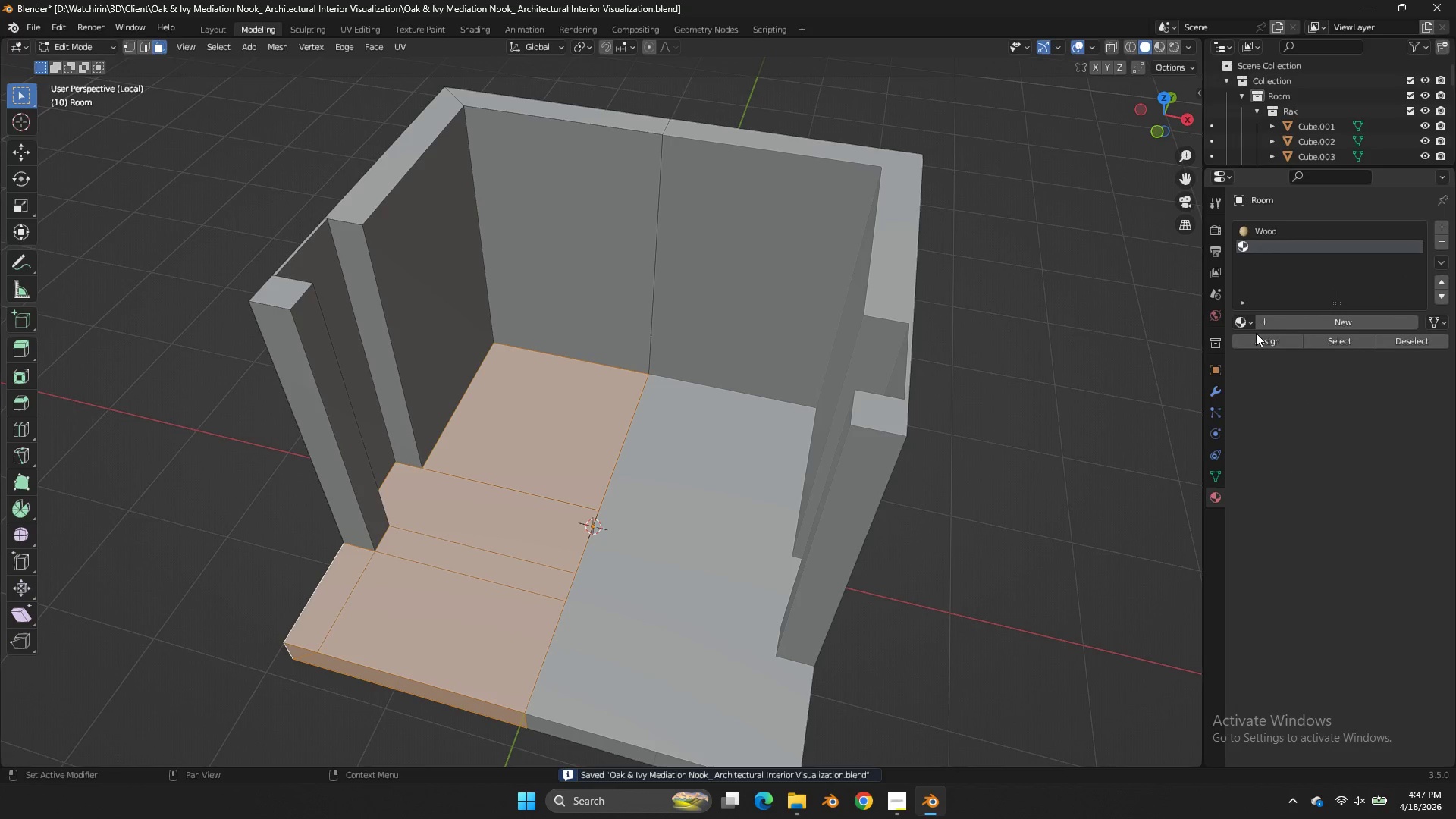 
left_click([1255, 335])
 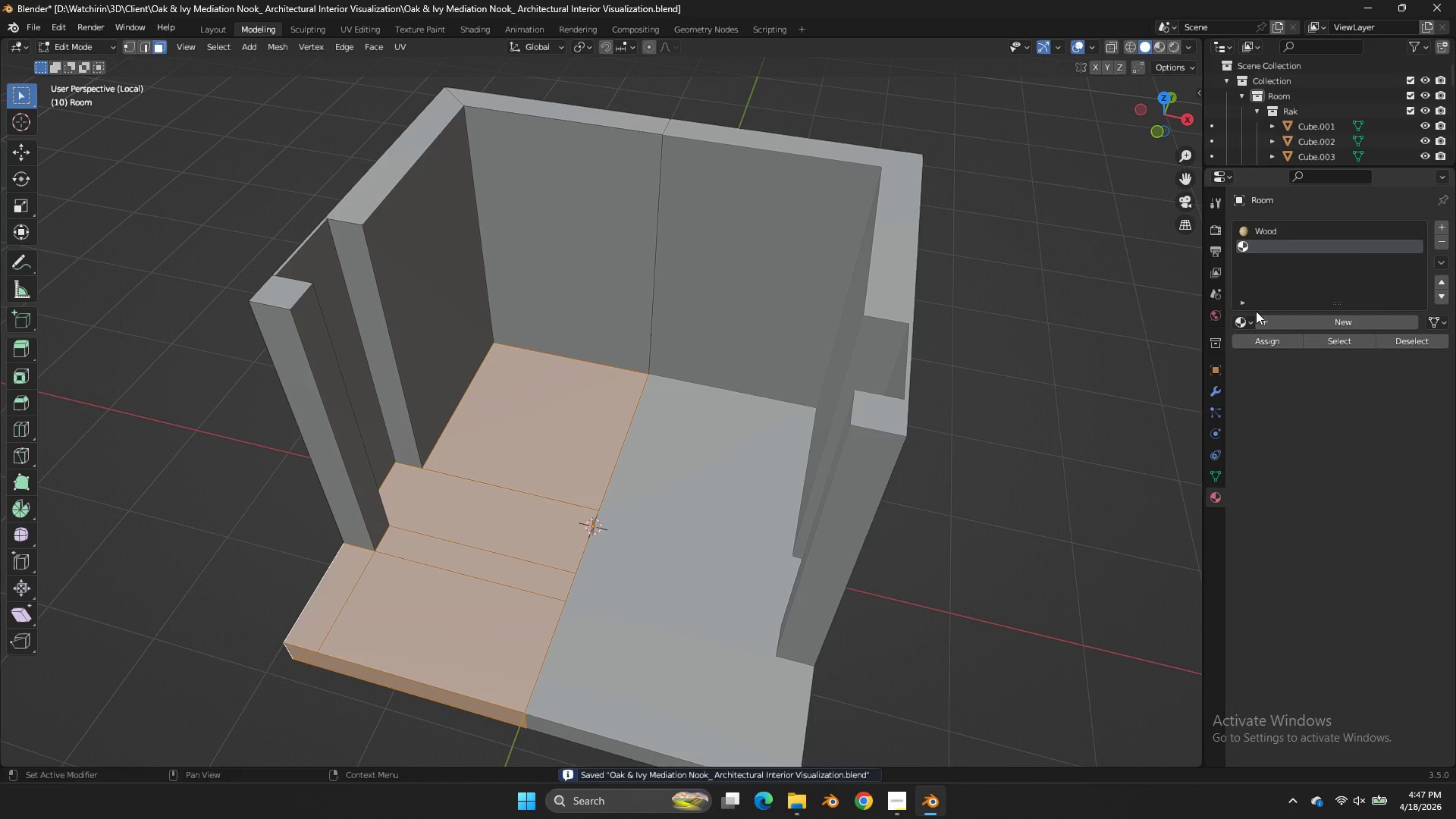 
left_click([1250, 314])
 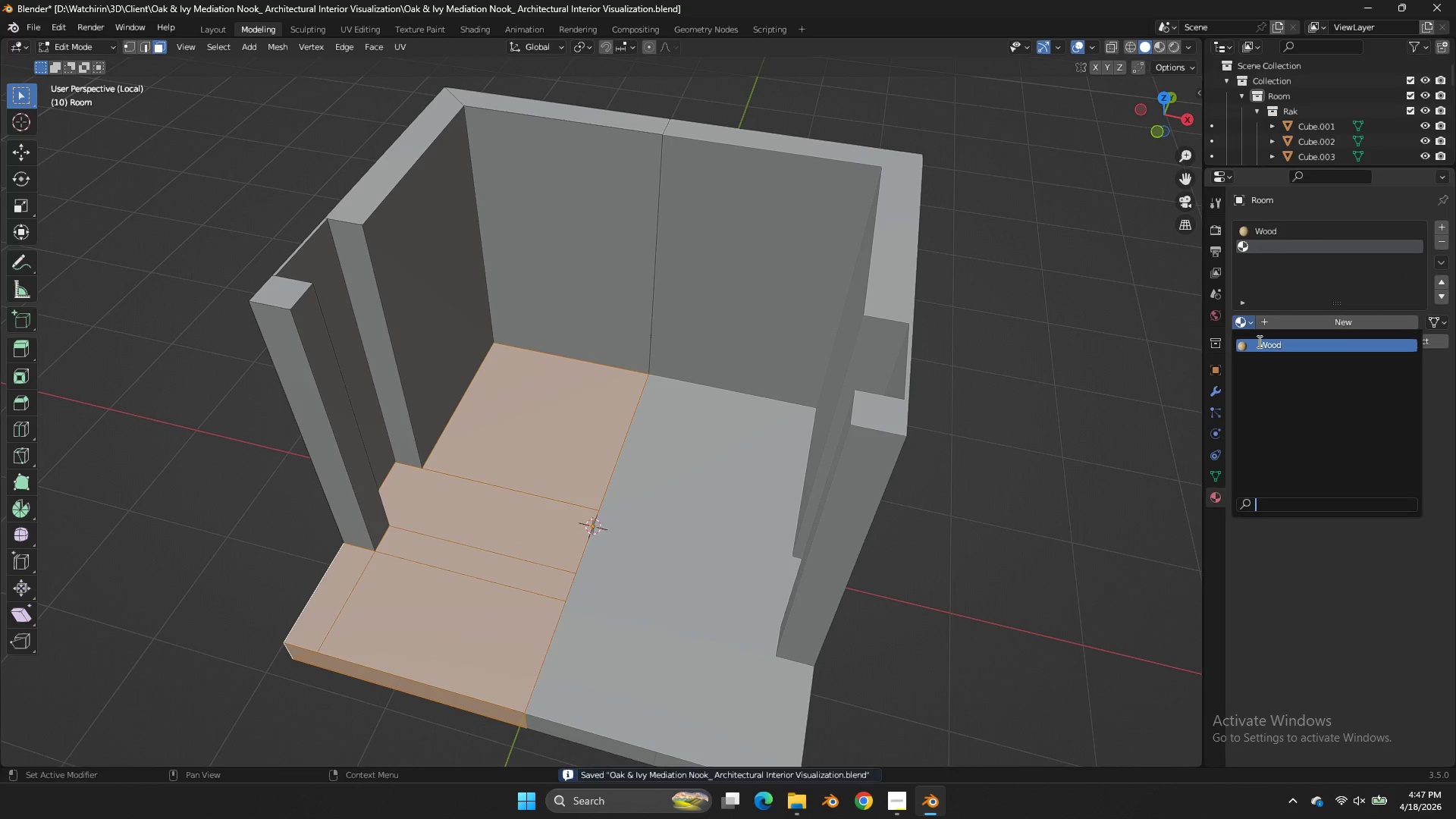 
left_click([1258, 341])
 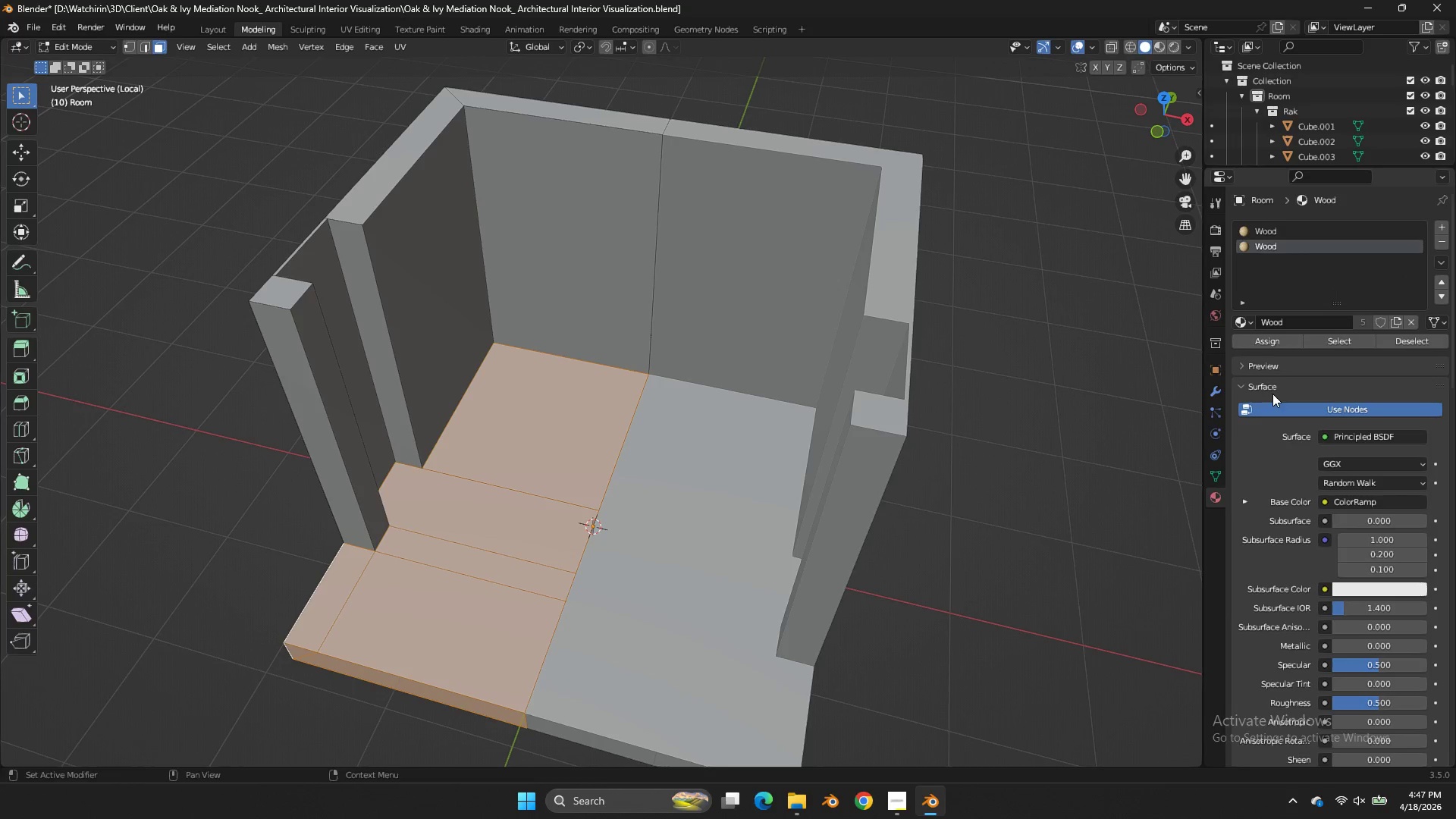 
double_click([1269, 337])
 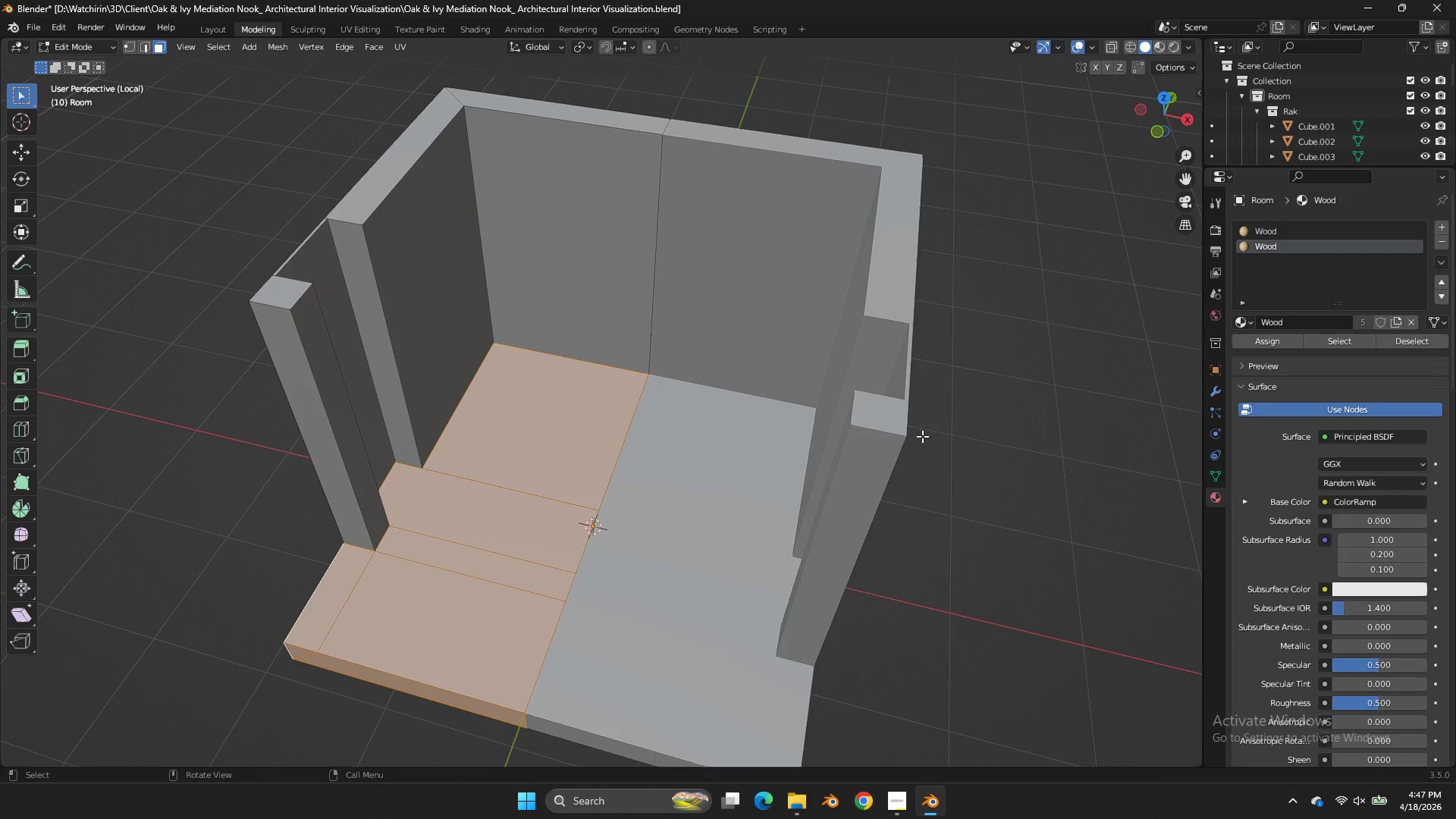 
key(Z)
 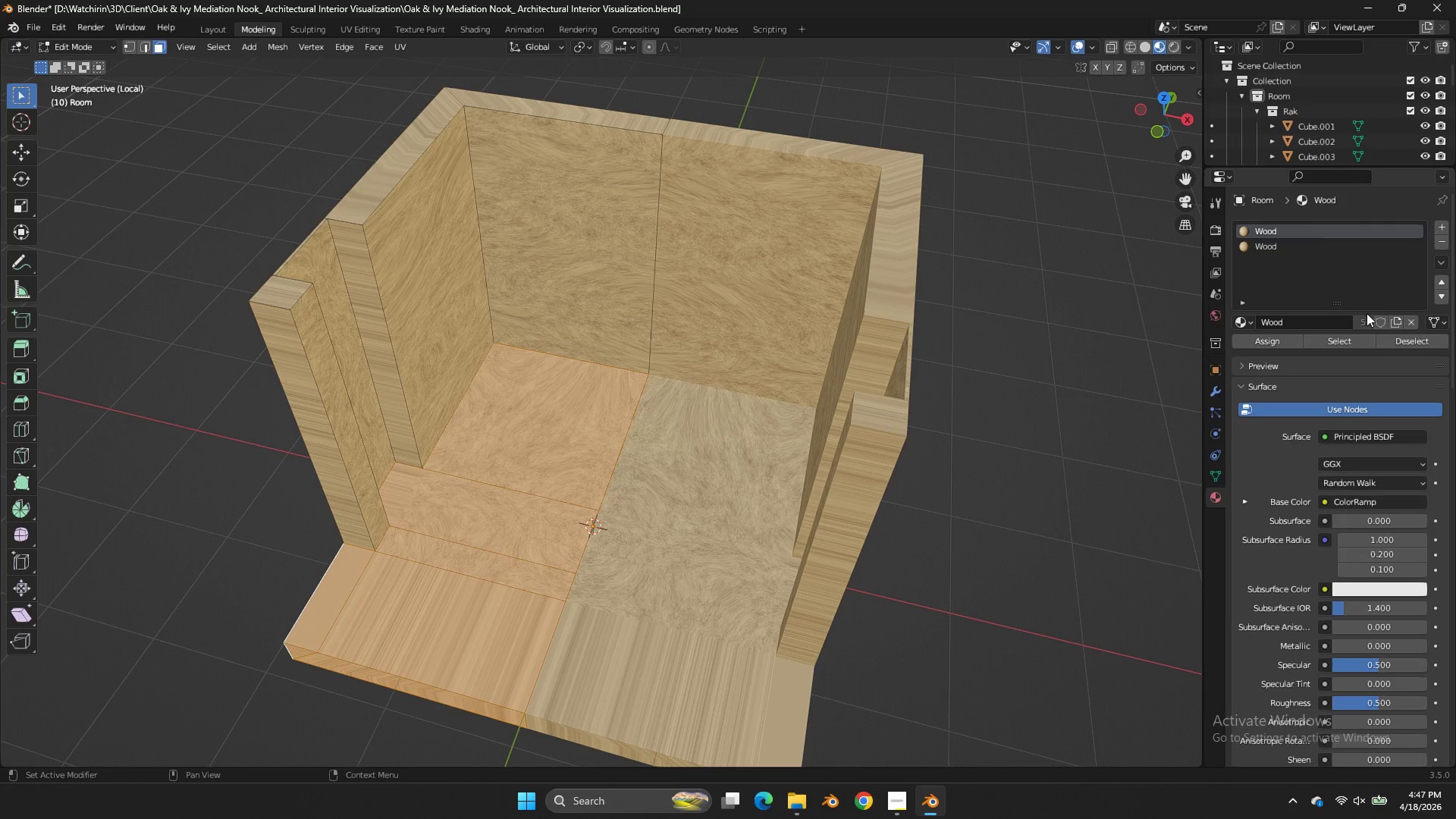 
left_click([1412, 322])
 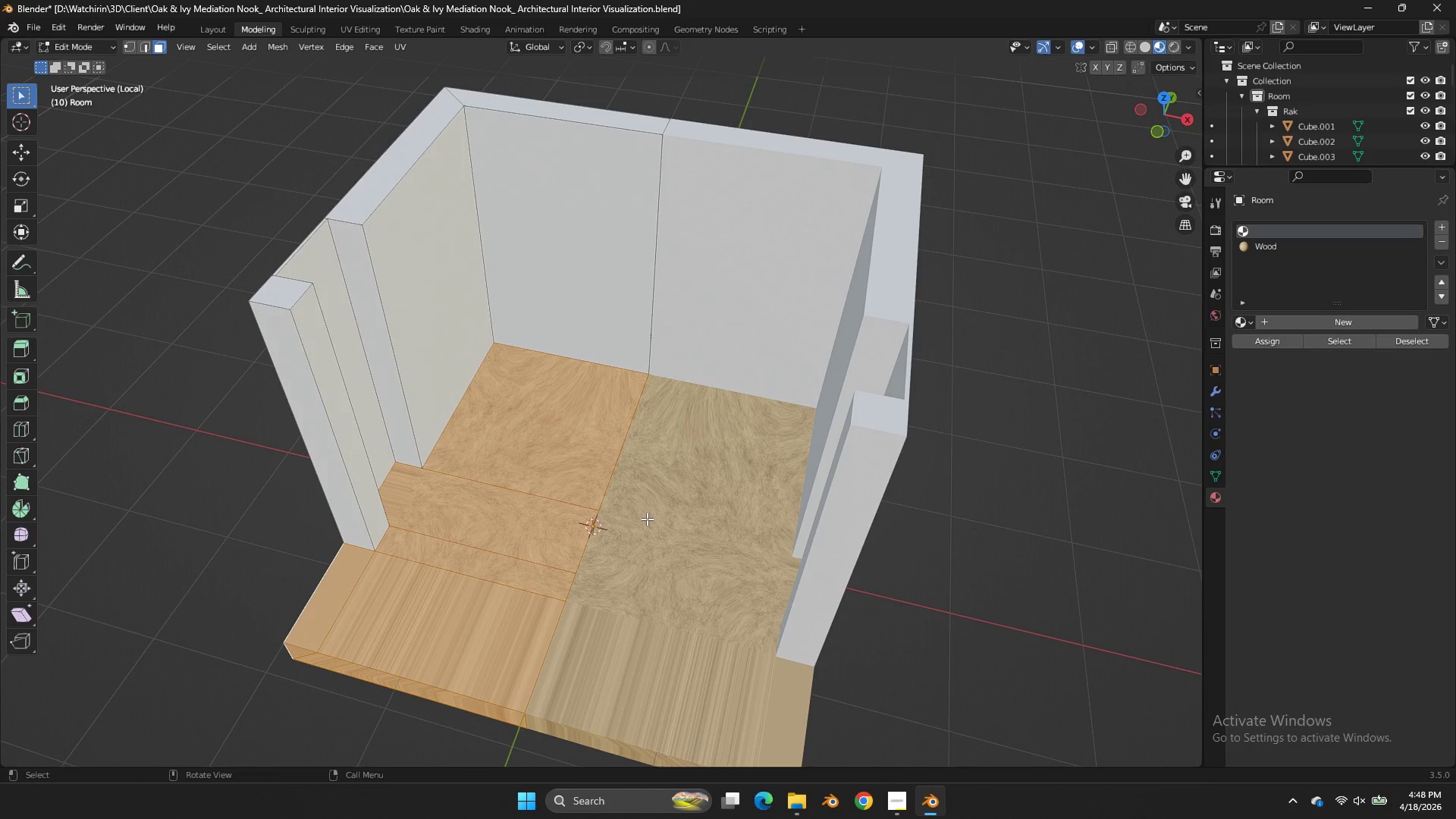 
key(Tab)
 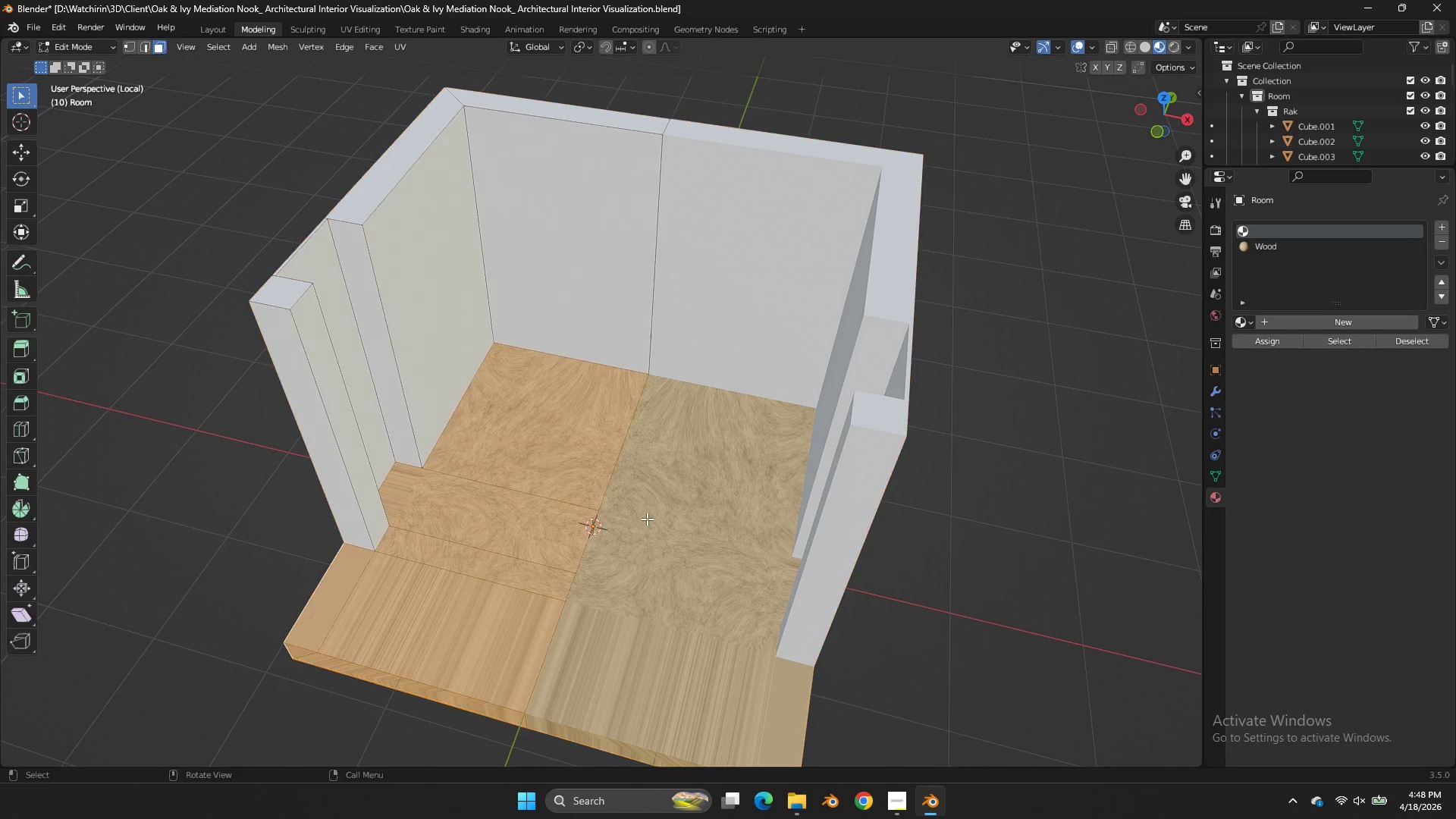 
key(Tab)
 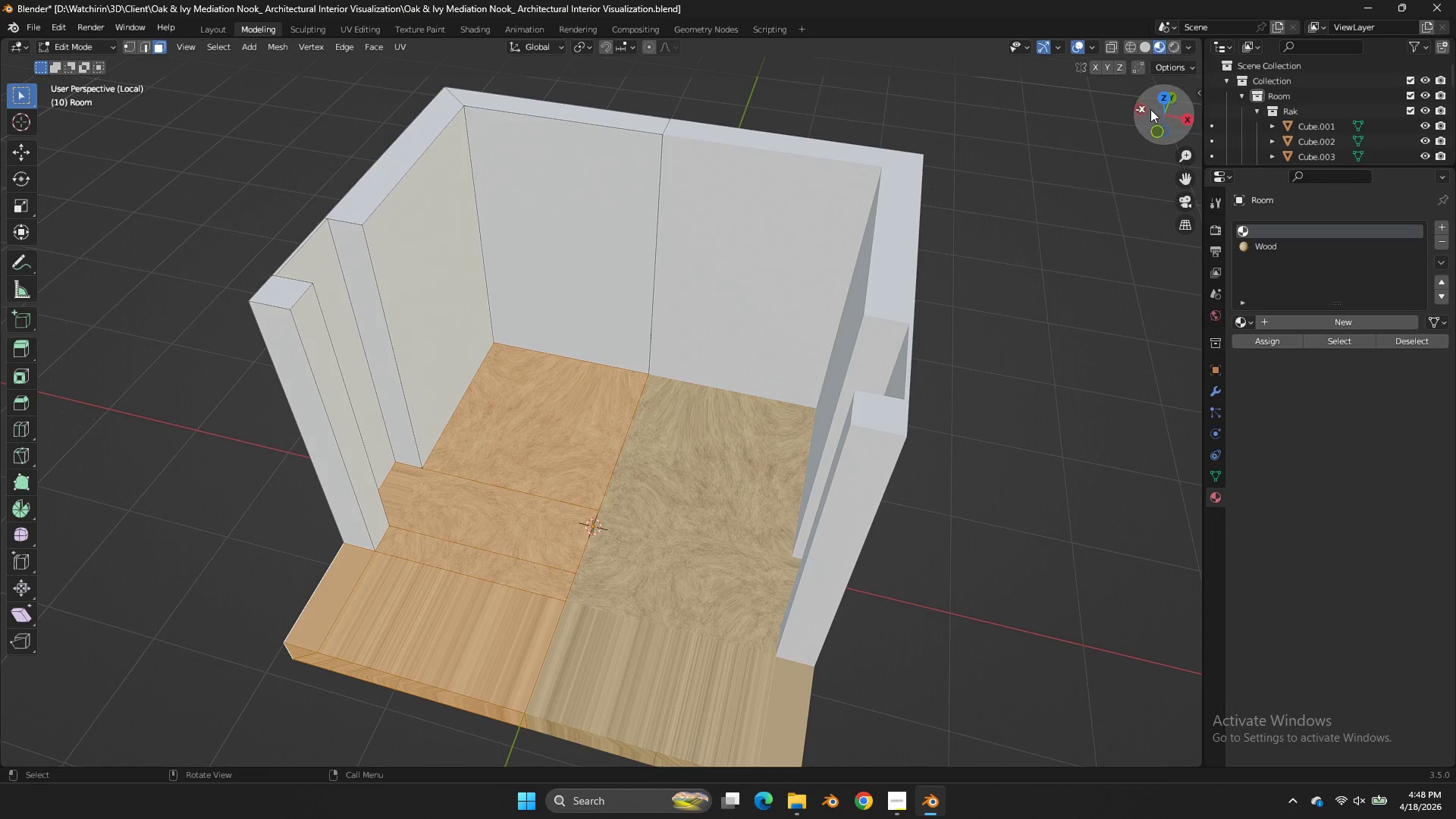 
left_click([1154, 104])
 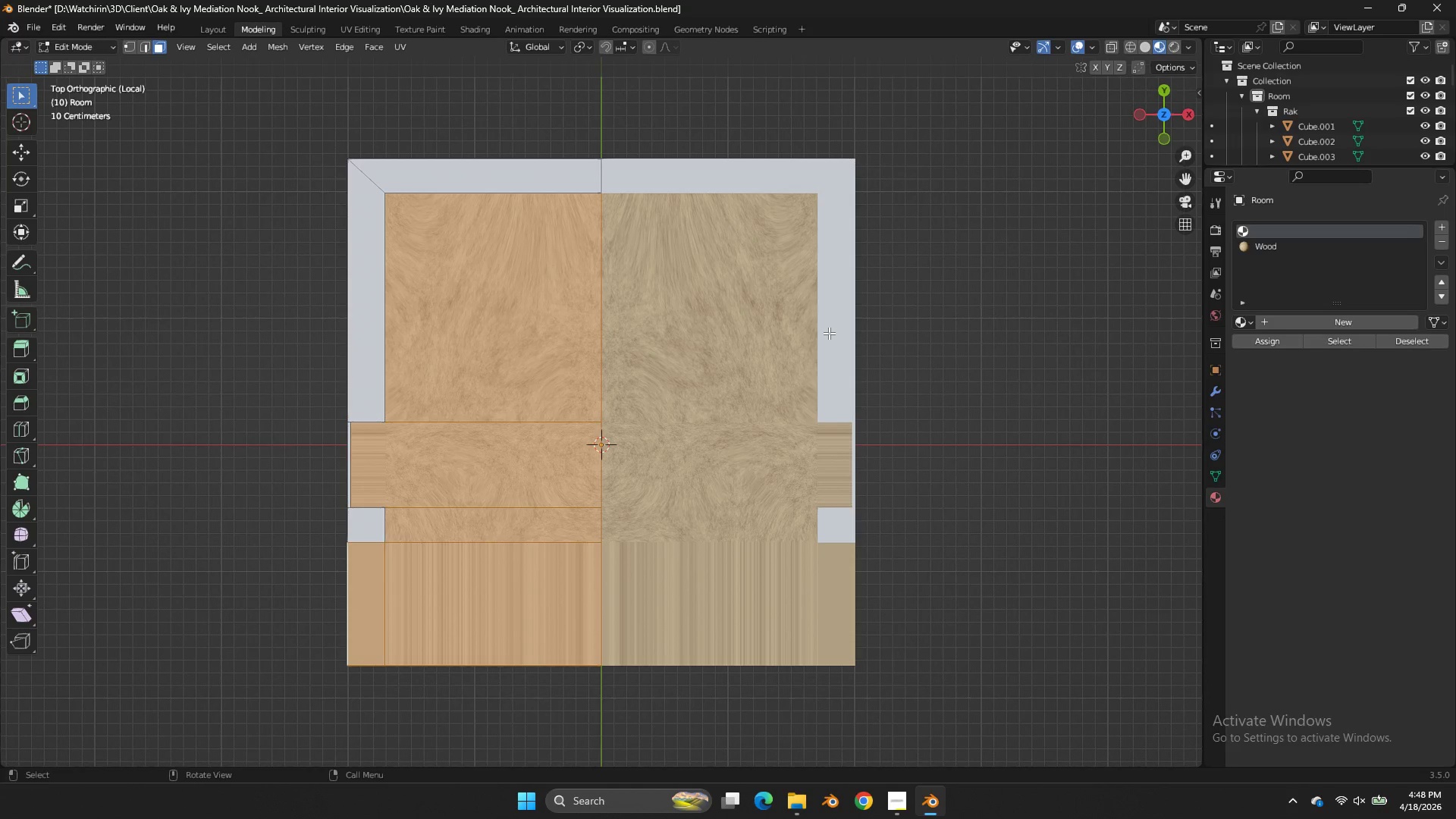 
key(U)
 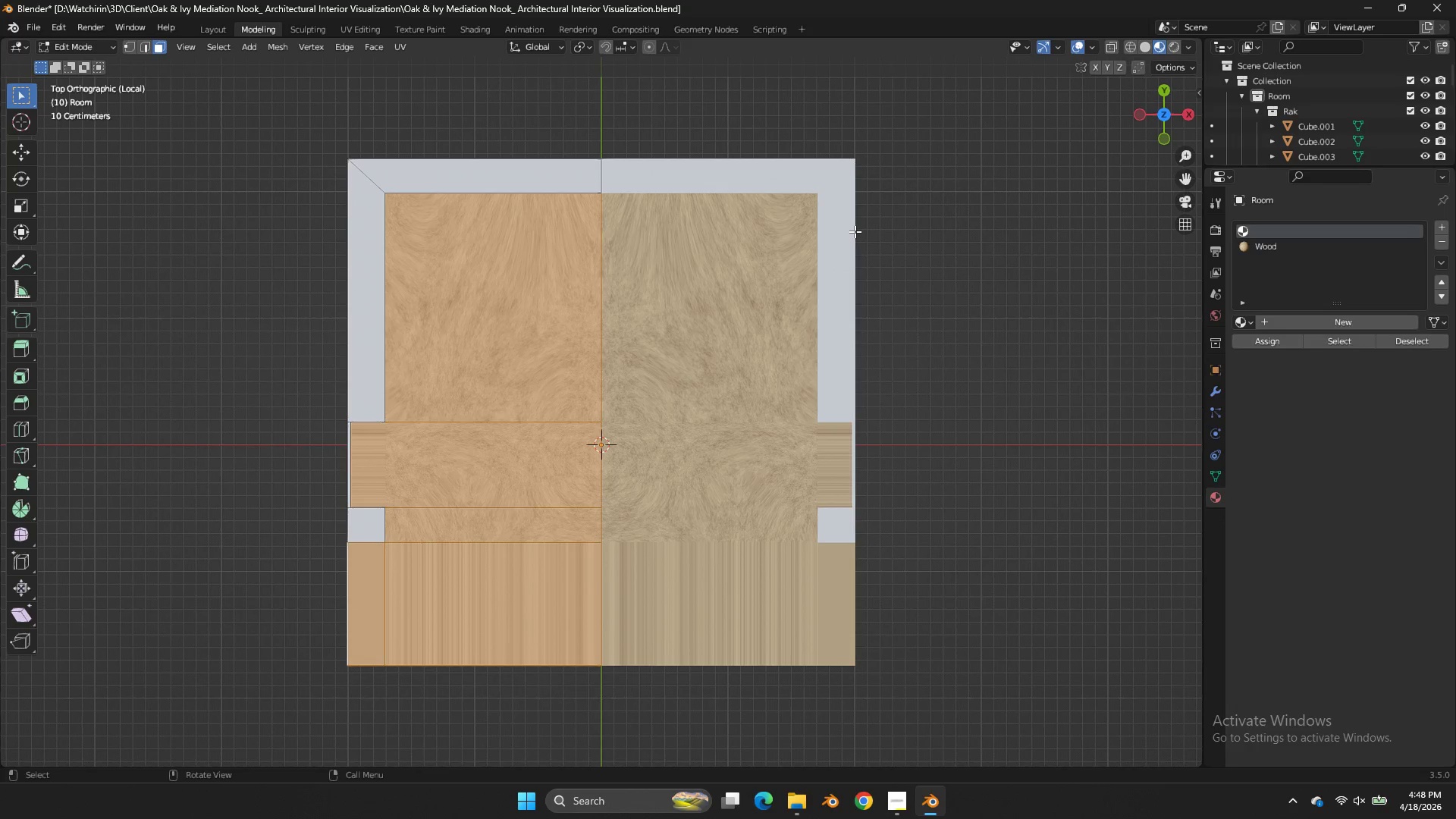 
wait(6.17)
 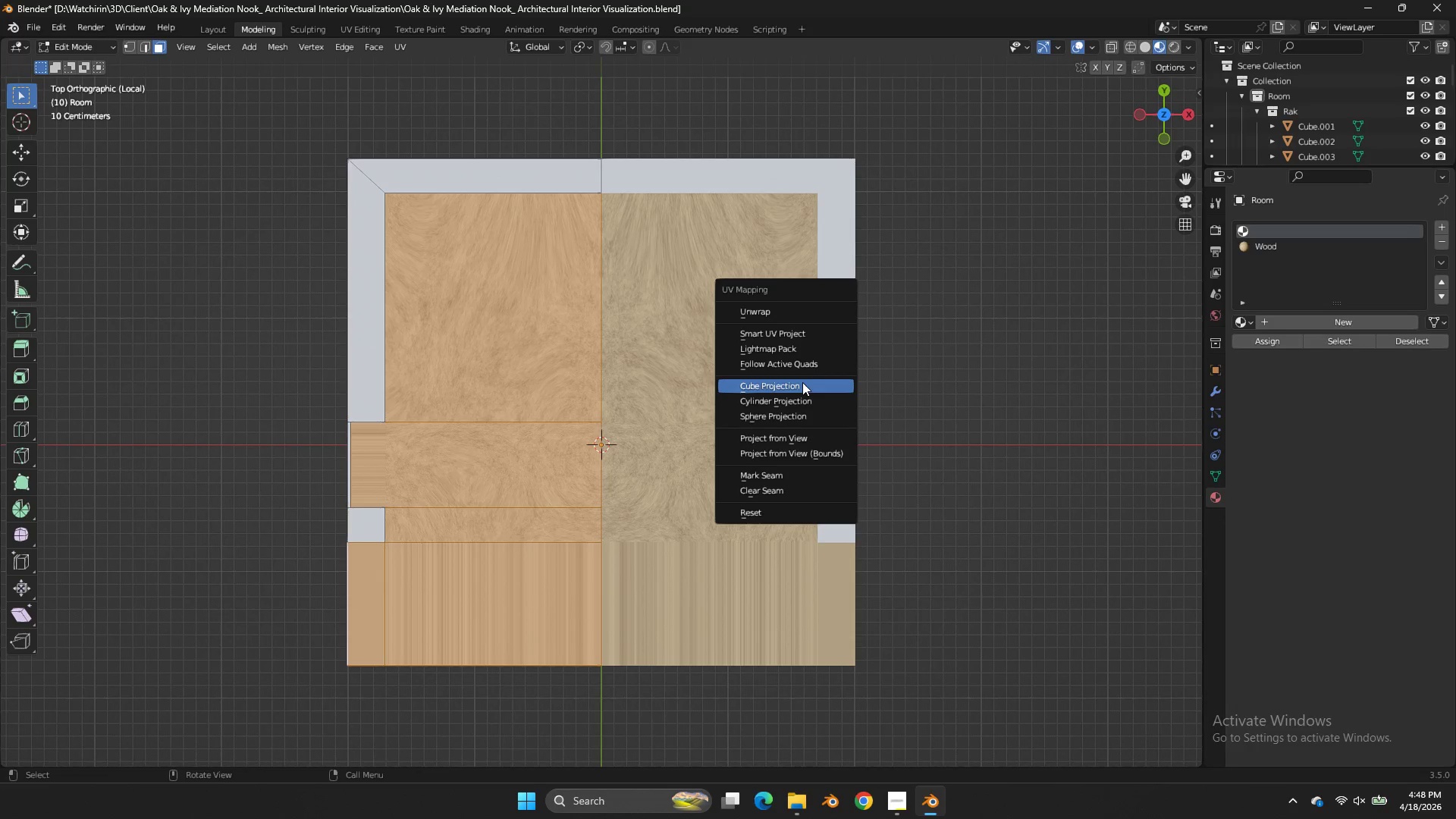 
key(U)
 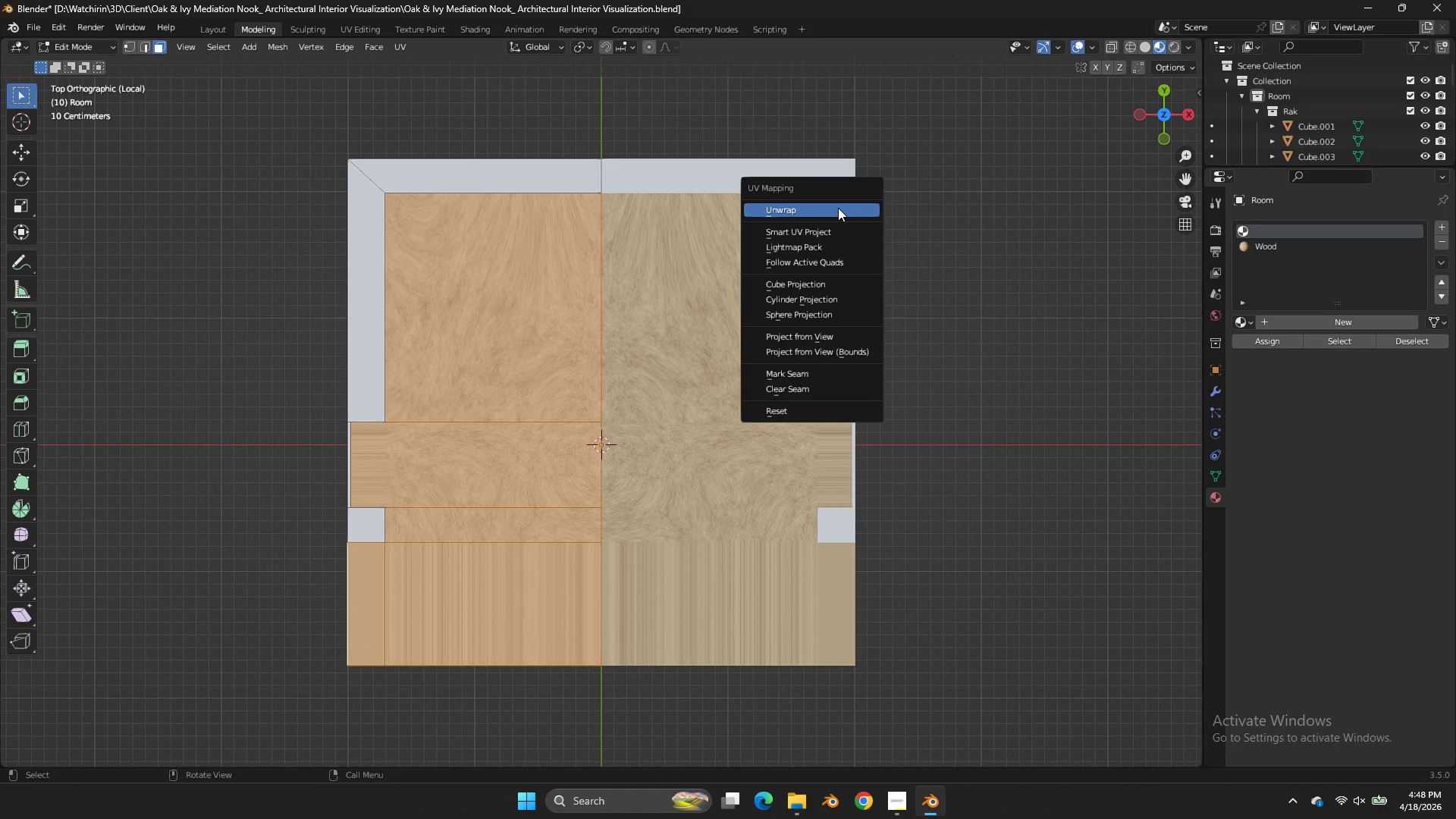 
left_click([838, 208])
 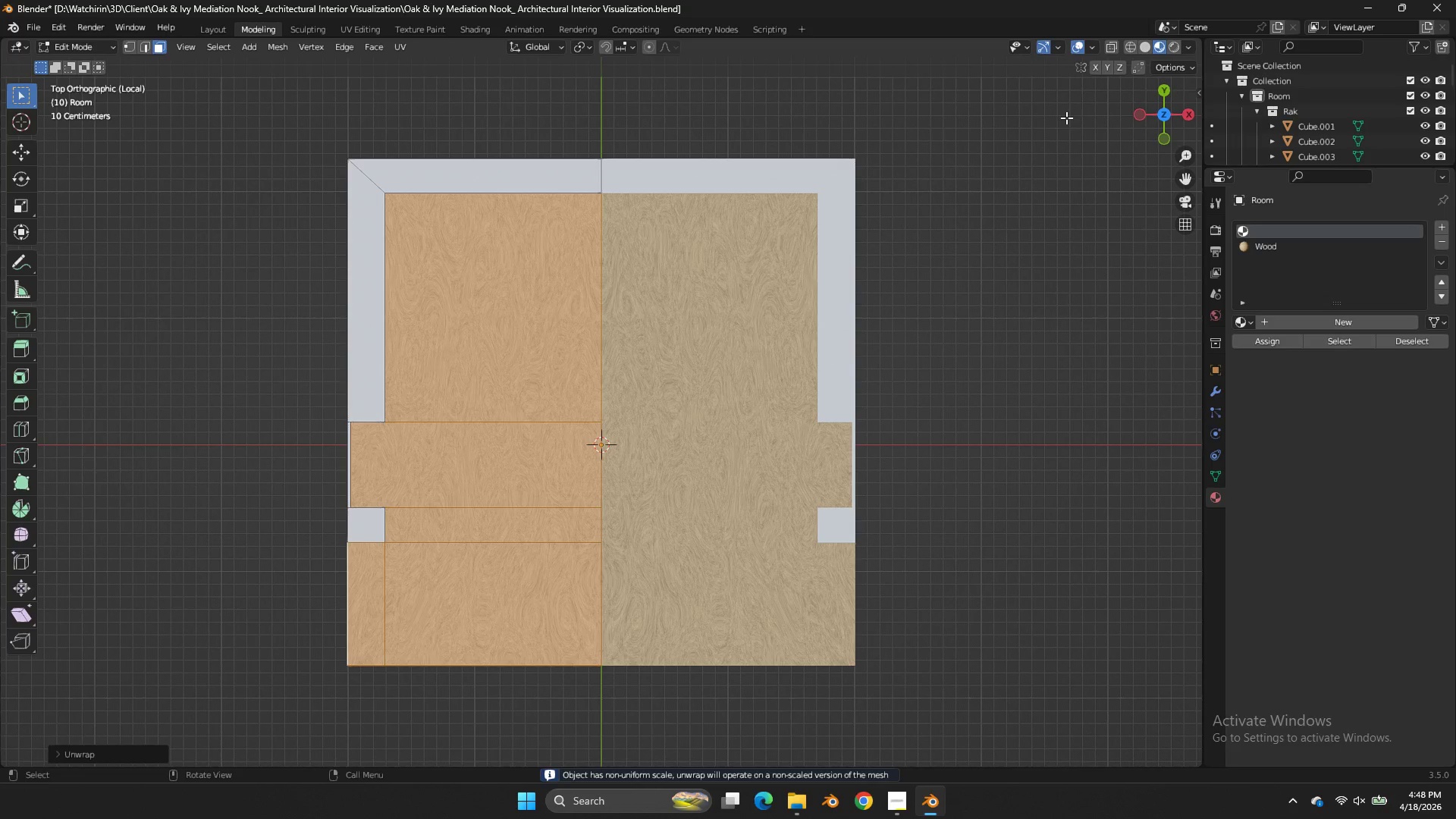 
left_click_drag(start_coordinate=[1143, 109], to_coordinate=[1192, 646])
 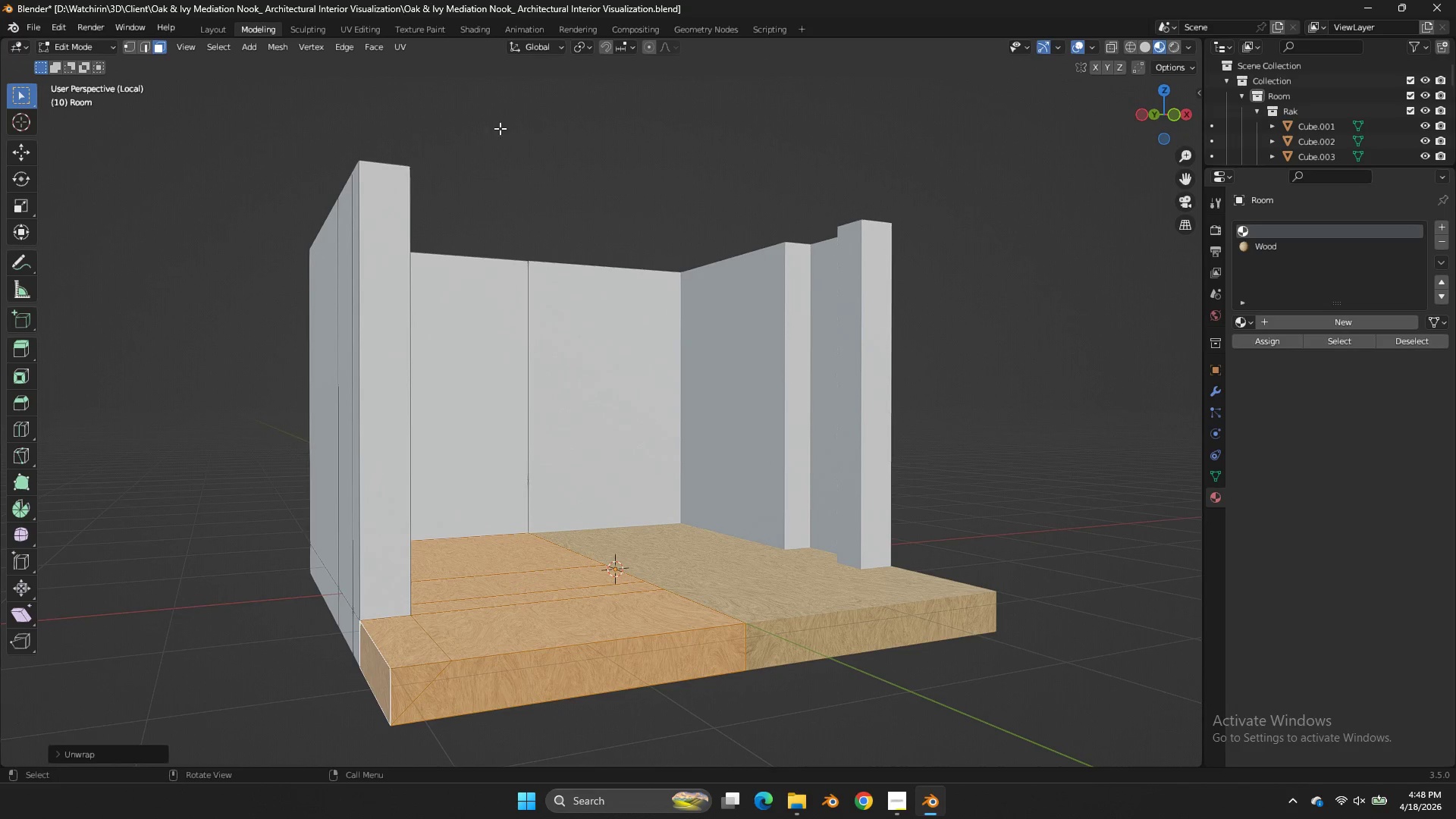 
left_click_drag(start_coordinate=[1189, 114], to_coordinate=[23, 720])
 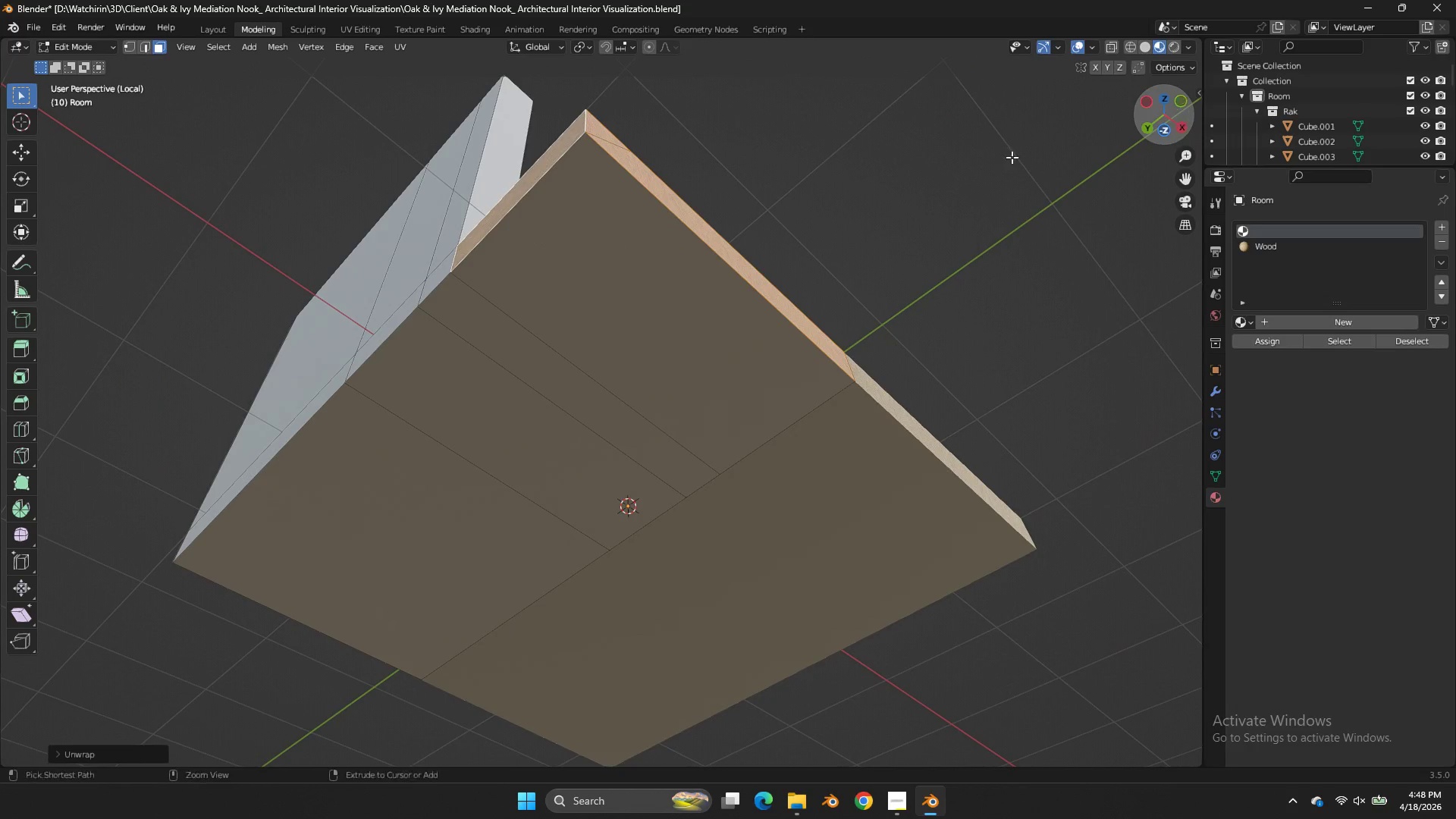 
key(Control+R)
 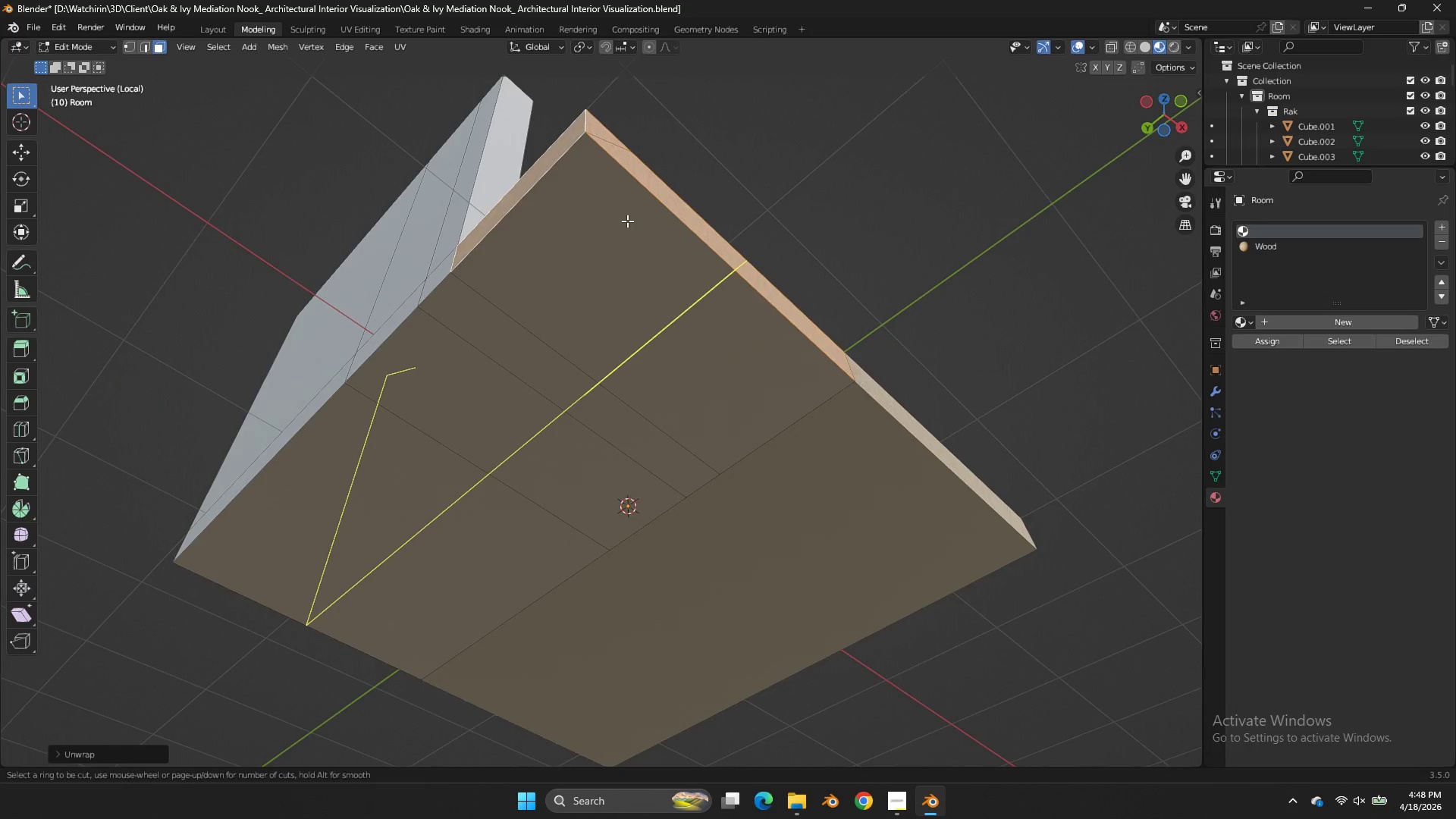 
left_click([627, 221])
 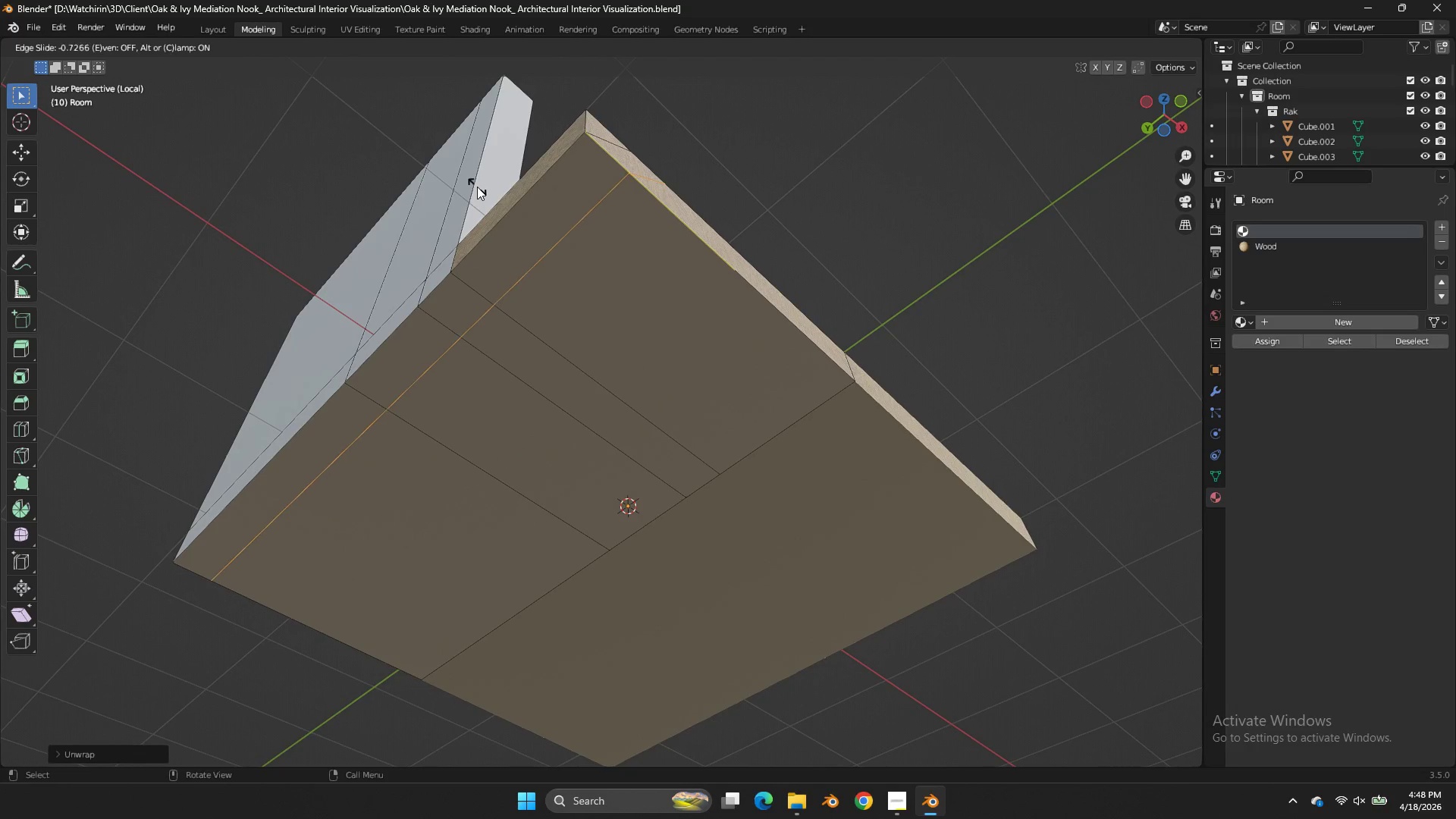 
left_click_drag(start_coordinate=[476, 186], to_coordinate=[487, 180])
 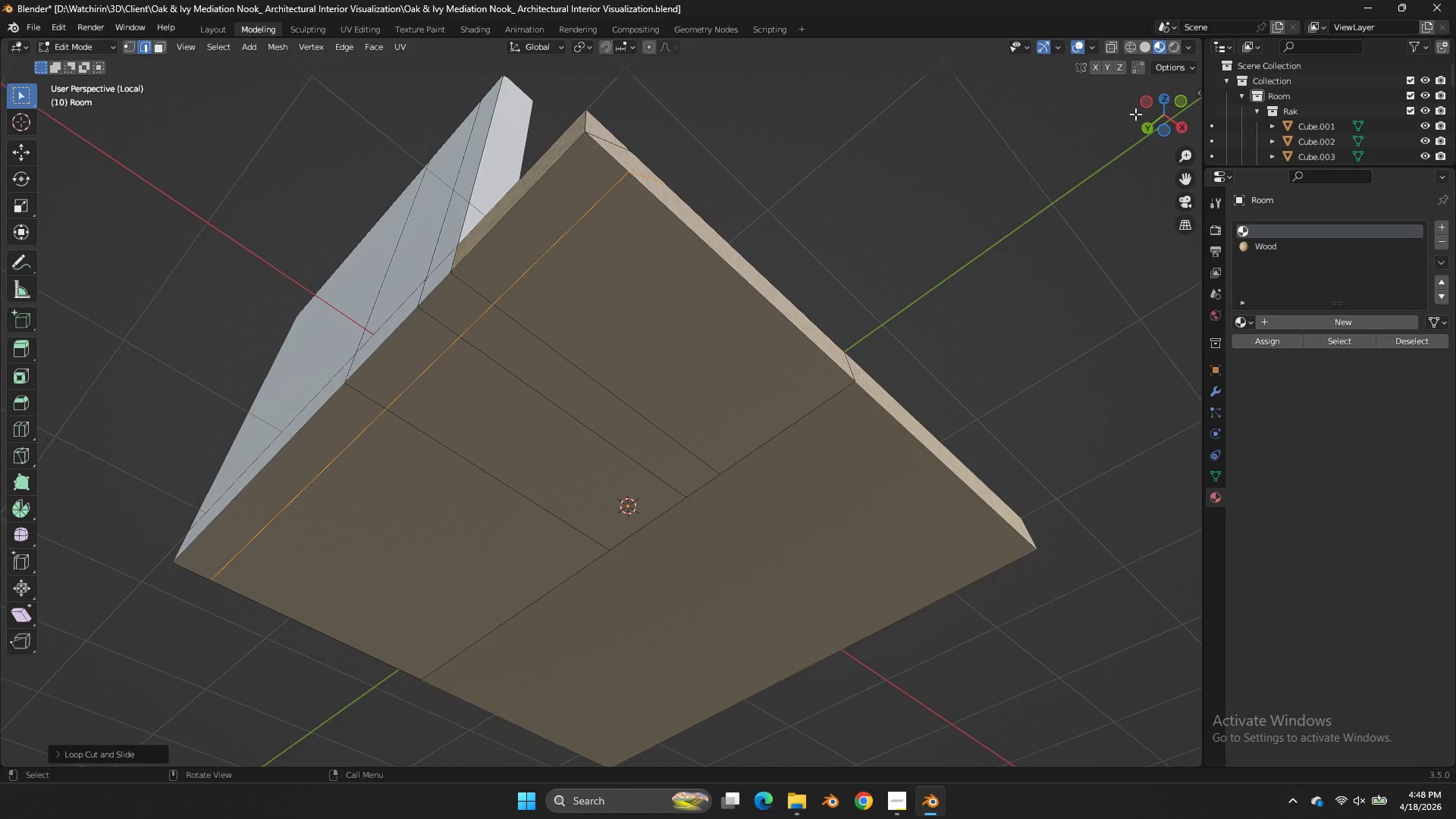 
left_click_drag(start_coordinate=[1137, 115], to_coordinate=[1081, 225])
 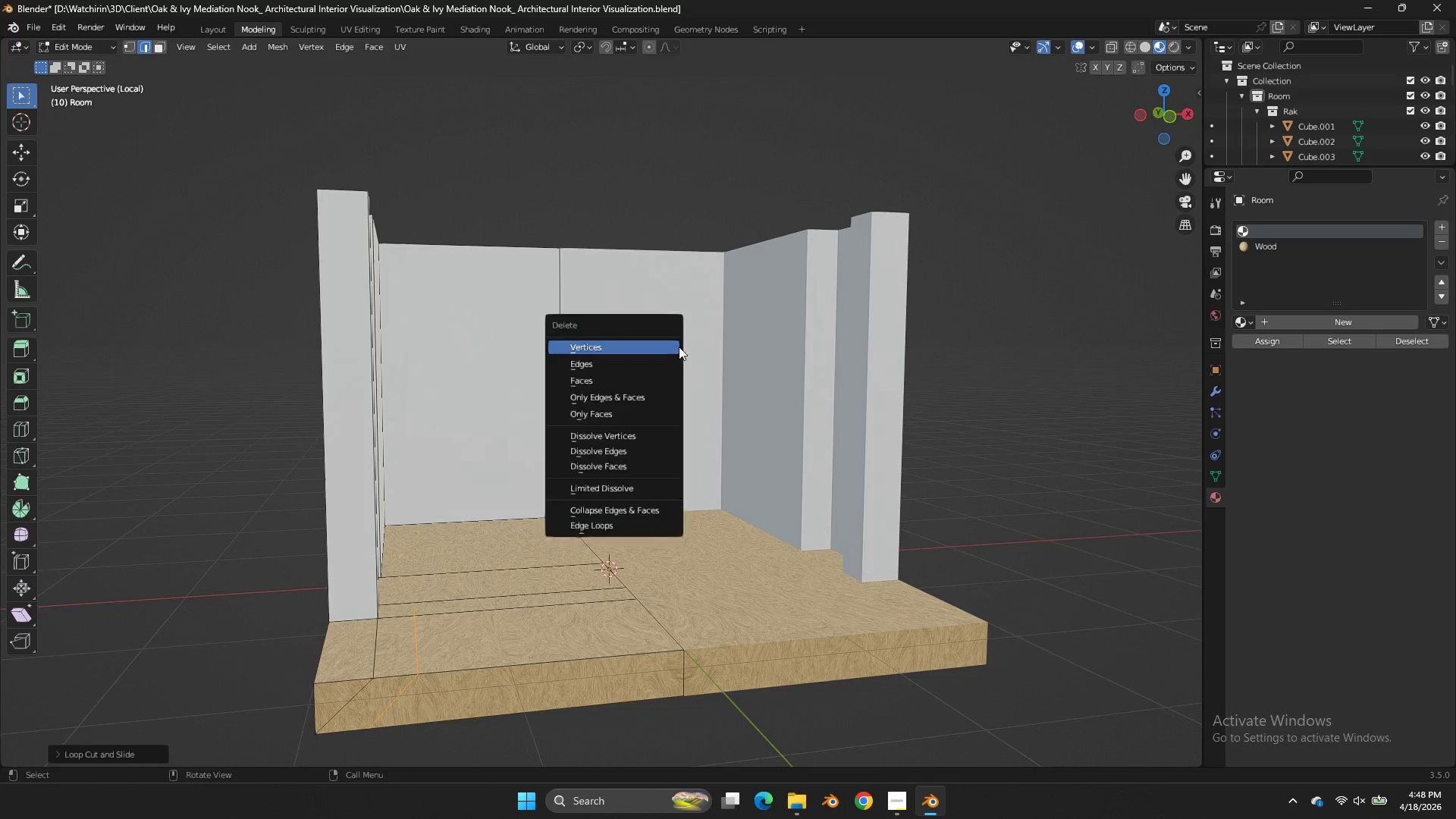 
type(xz)
 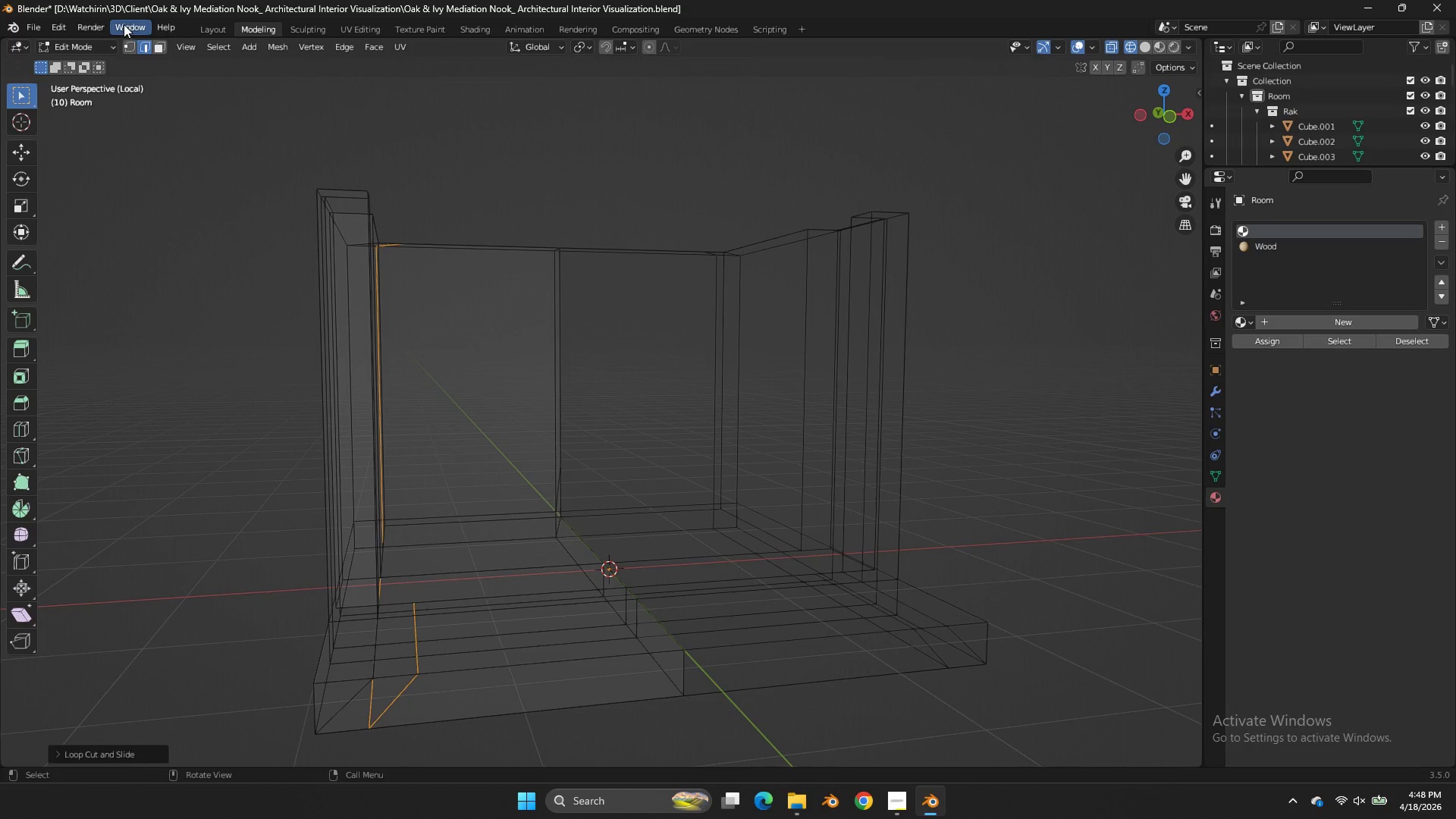 
double_click([132, 52])
 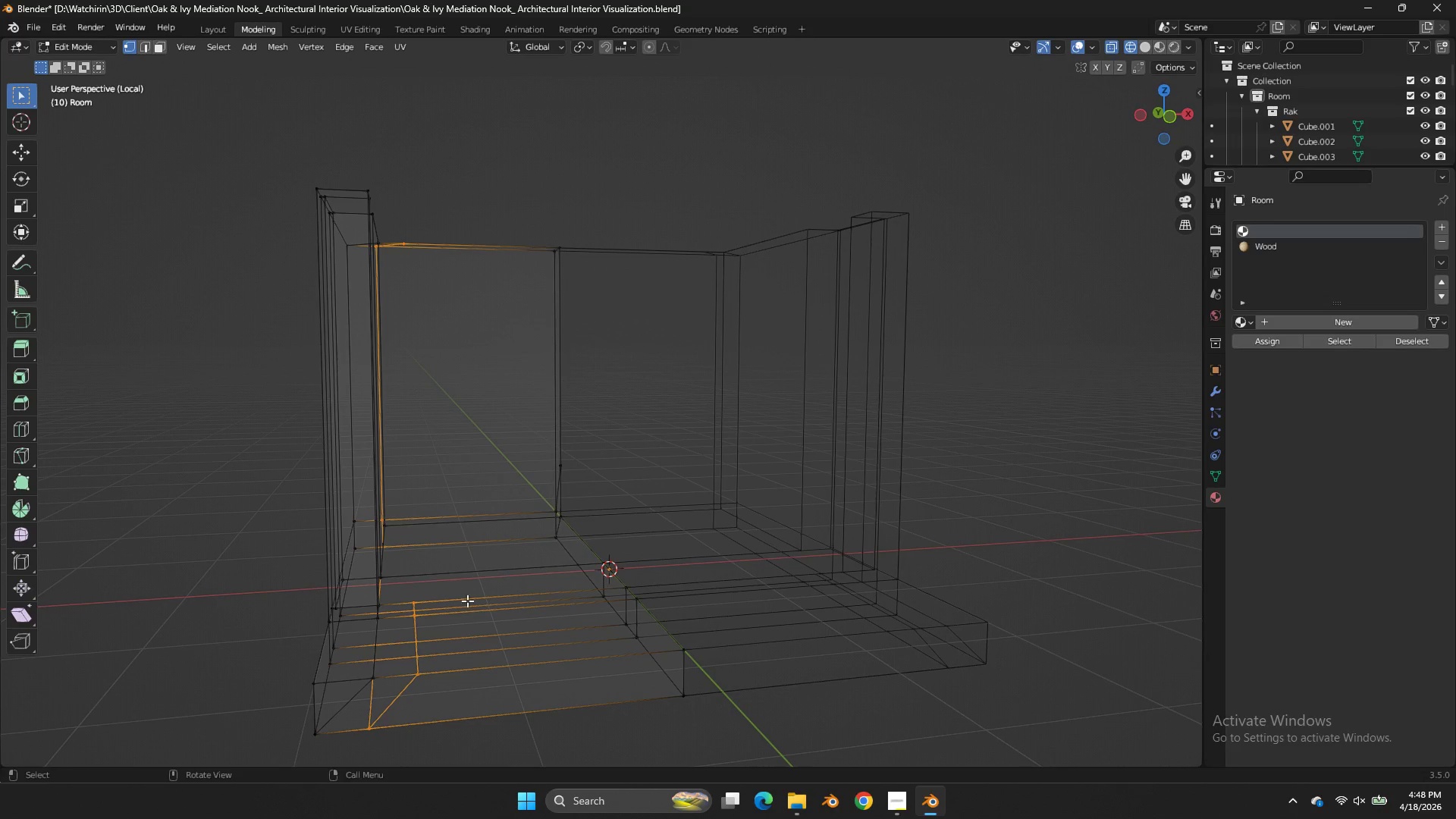 
type(zx)
 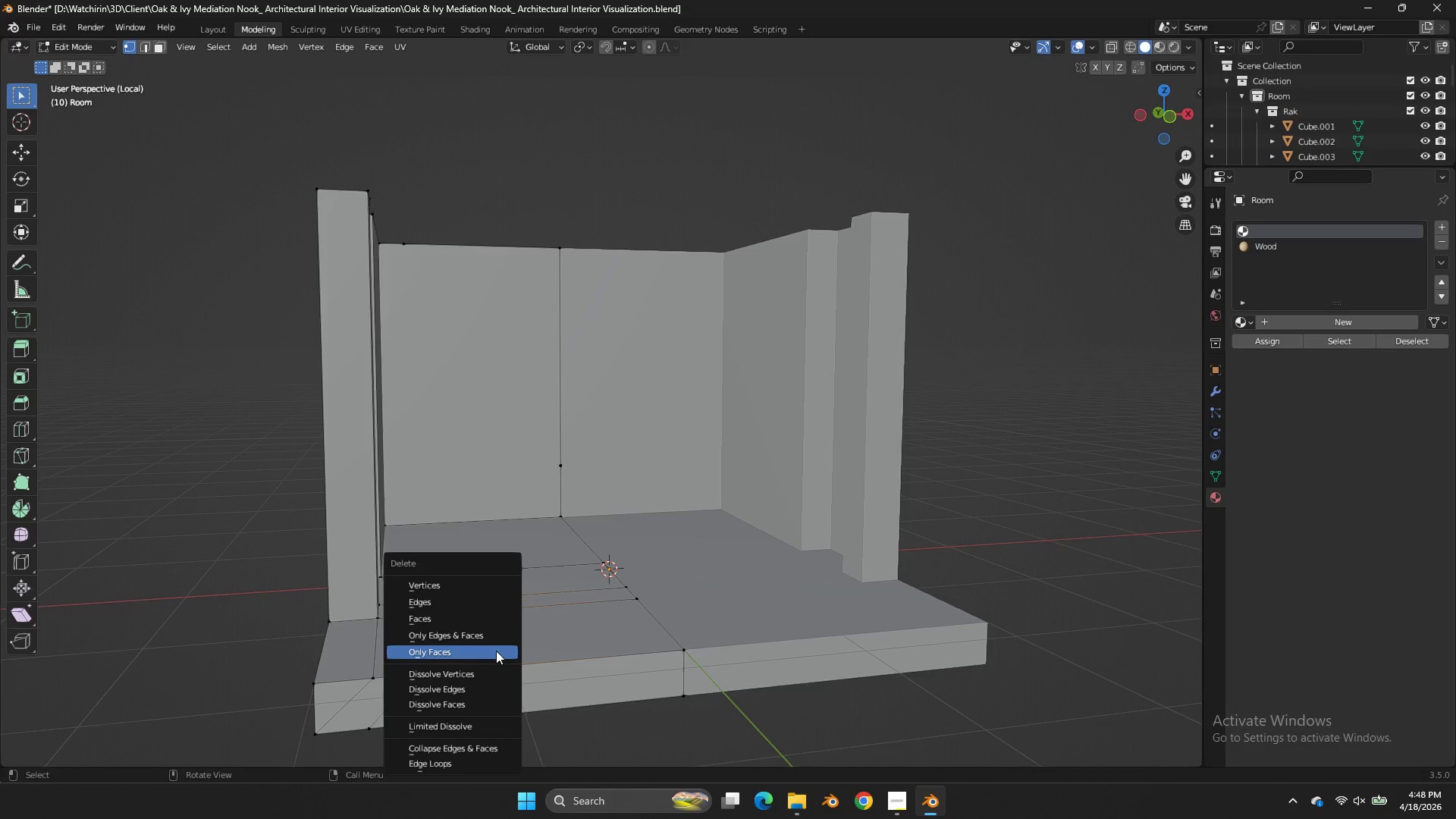 
left_click_drag(start_coordinate=[463, 579], to_coordinate=[402, 692])
 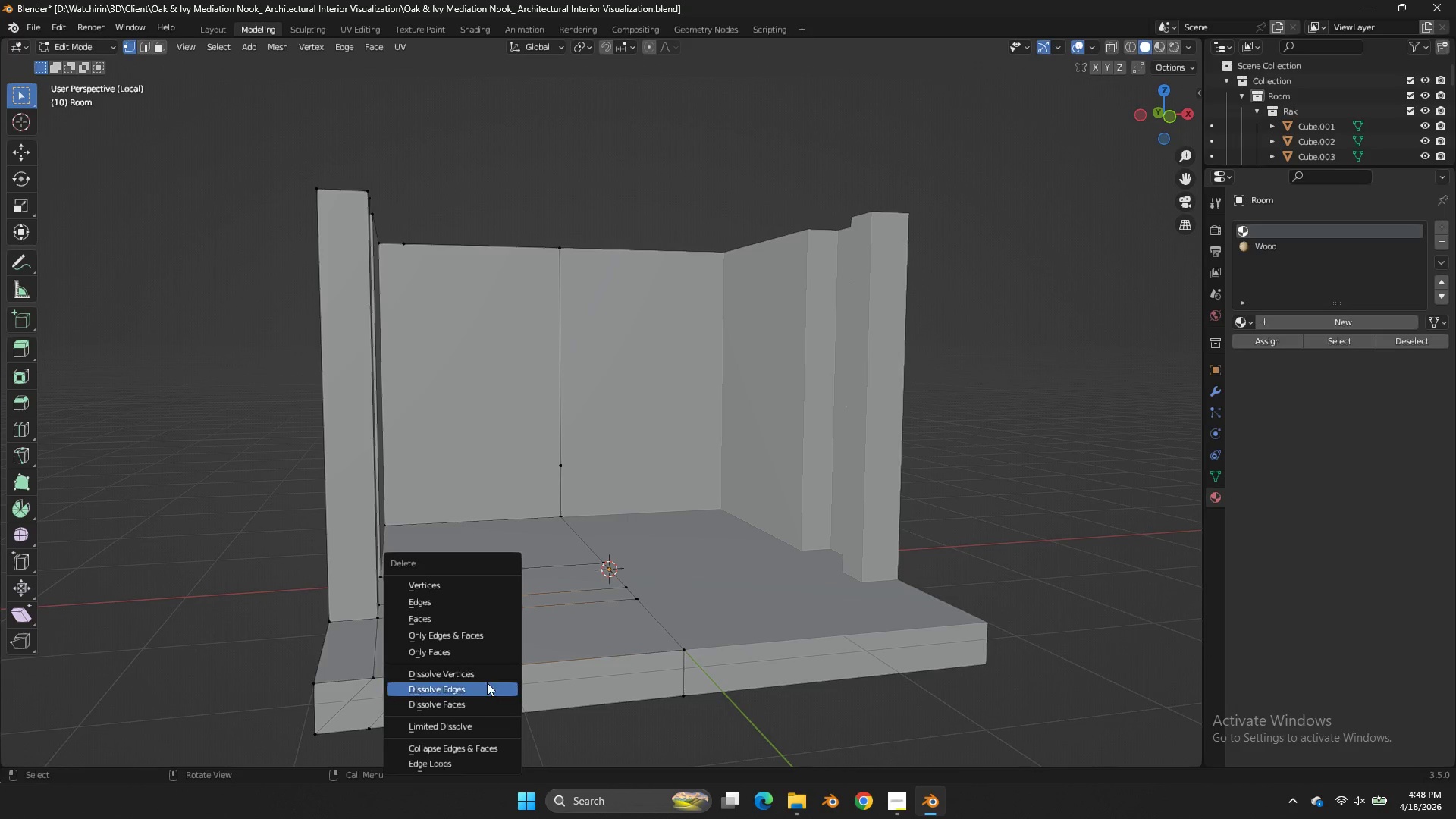 
left_click([482, 692])
 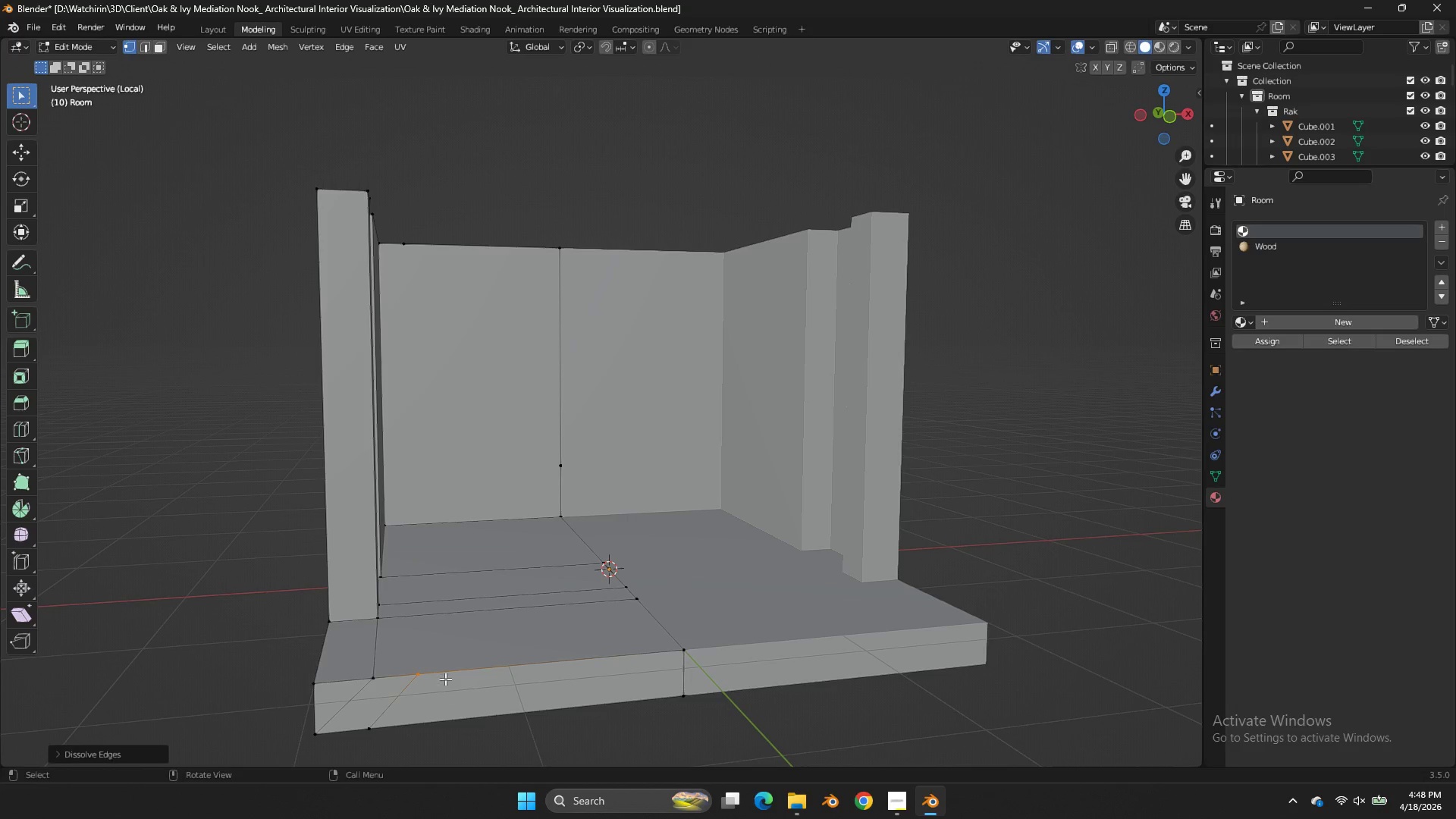 
left_click([429, 674])
 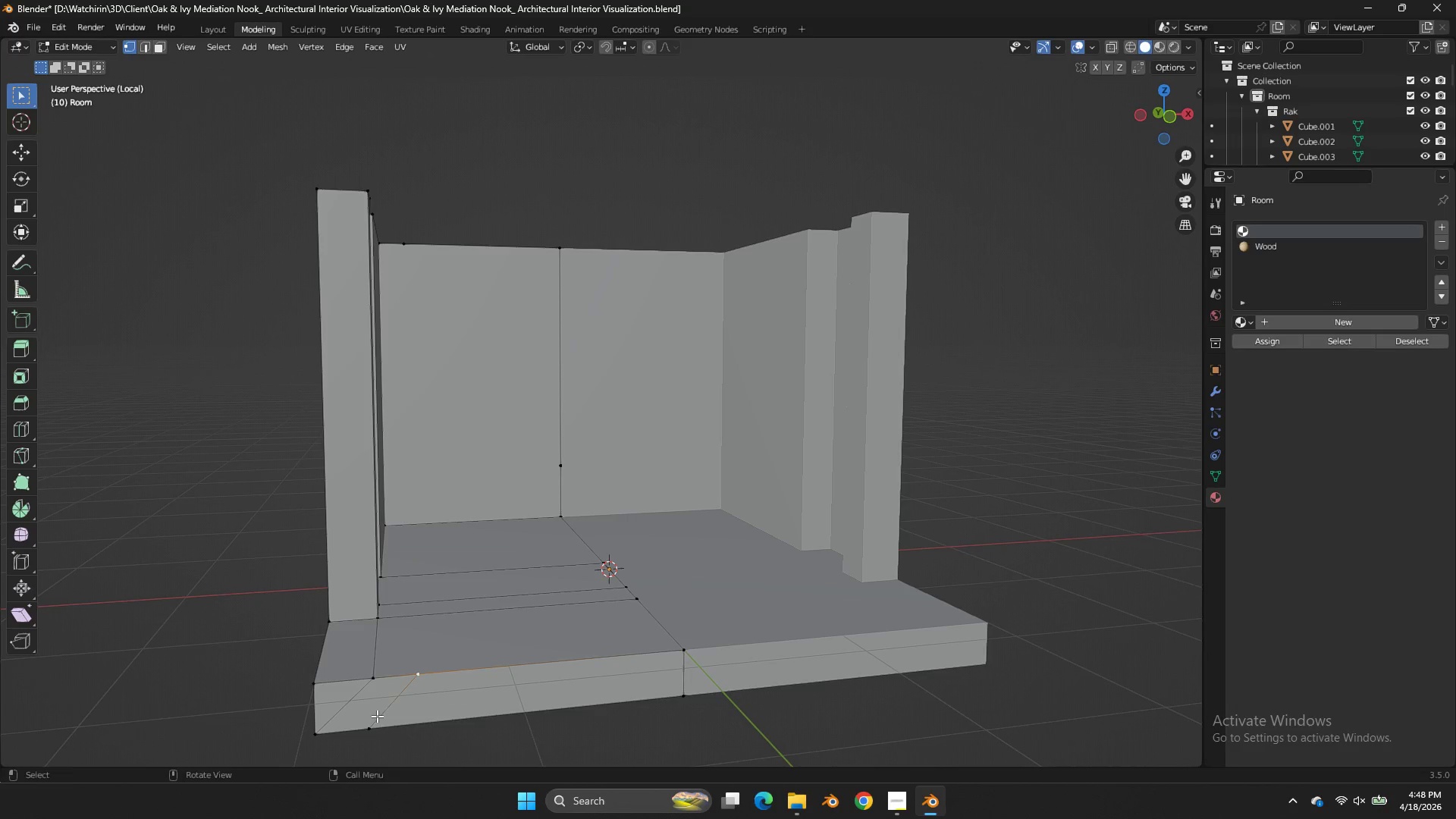 
hold_key(key=ShiftLeft, duration=0.39)
double_click([375, 720])
 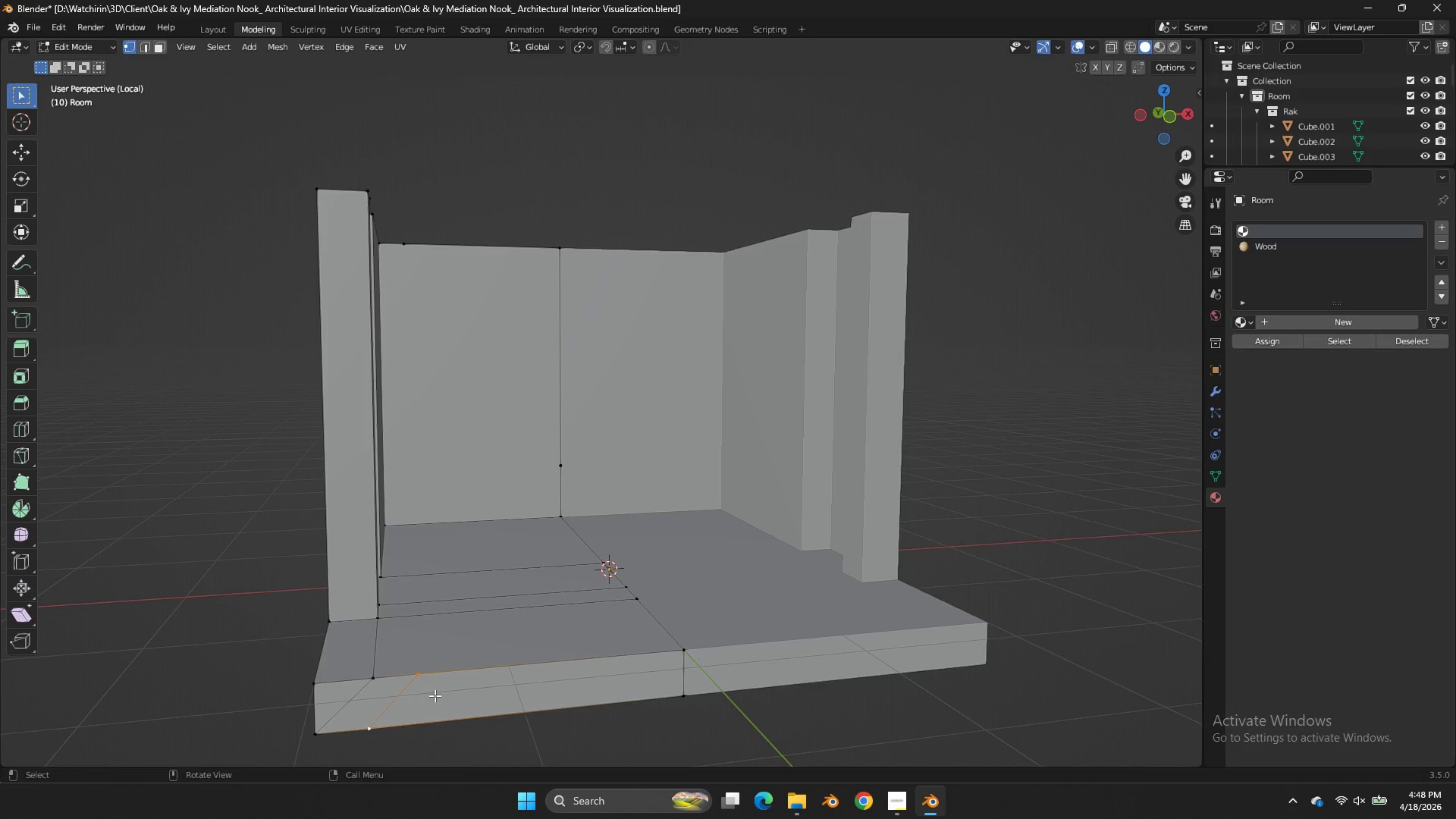 
key(X)
 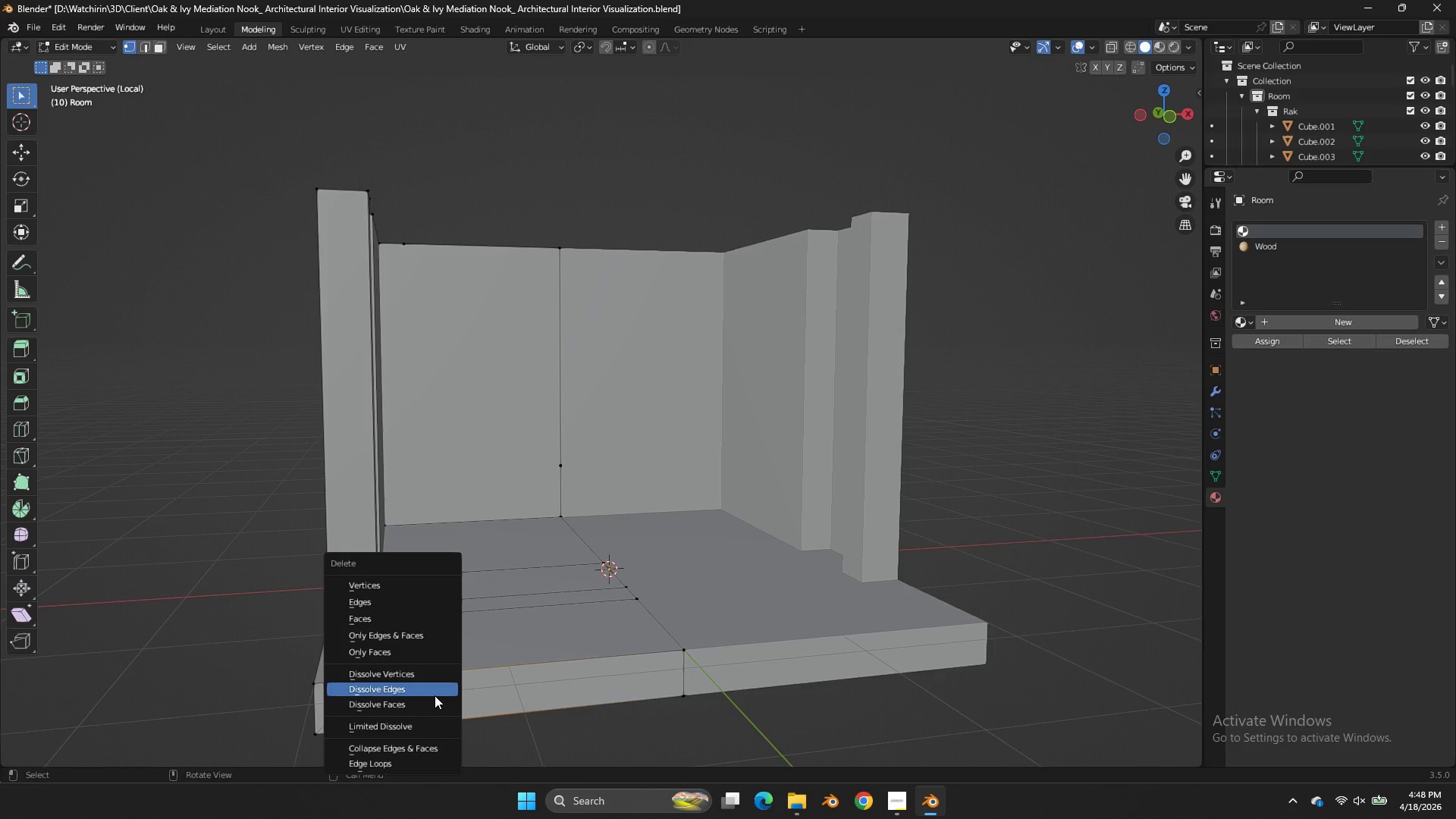 
left_click([435, 695])
 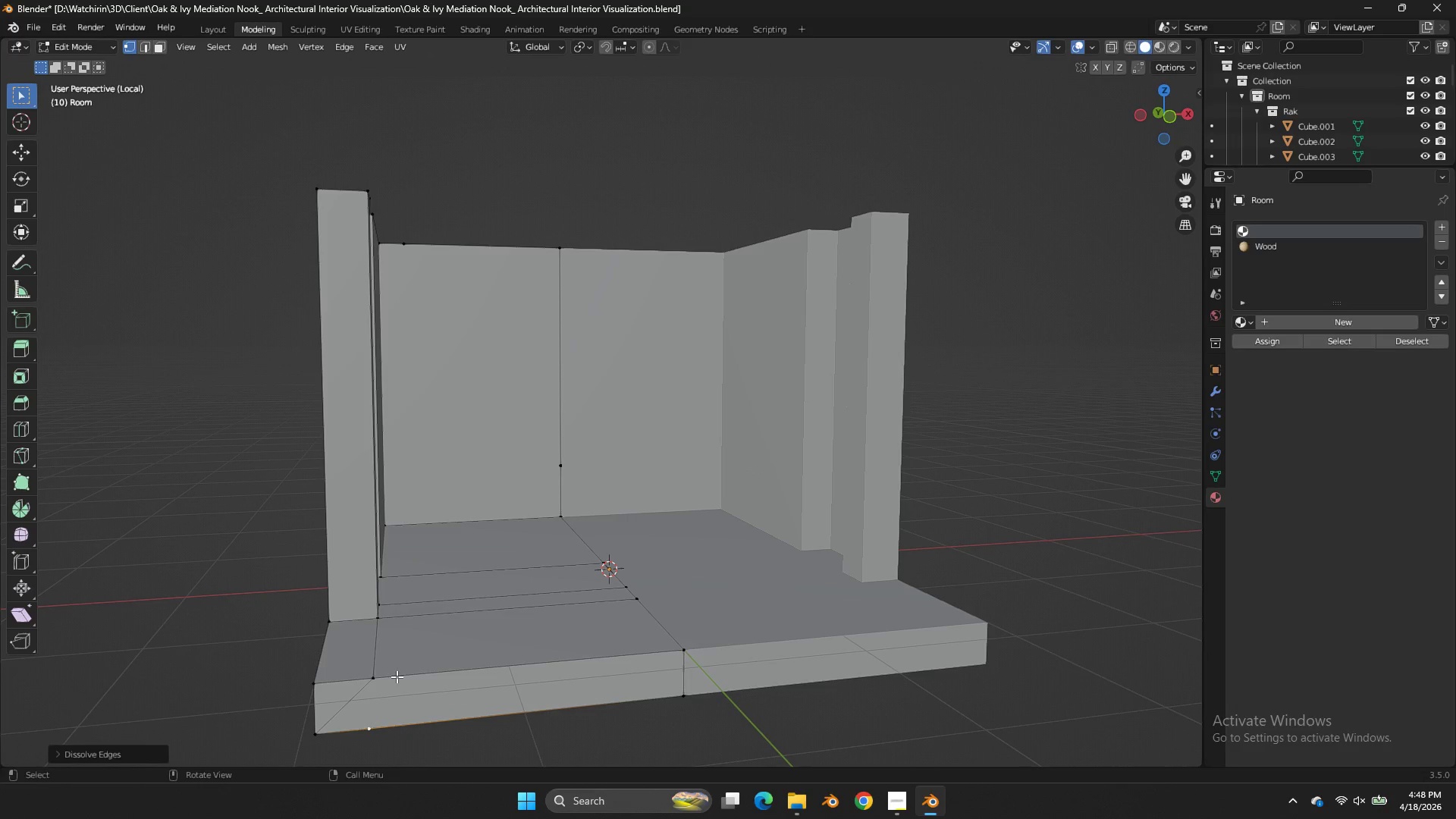 
left_click([379, 682])
 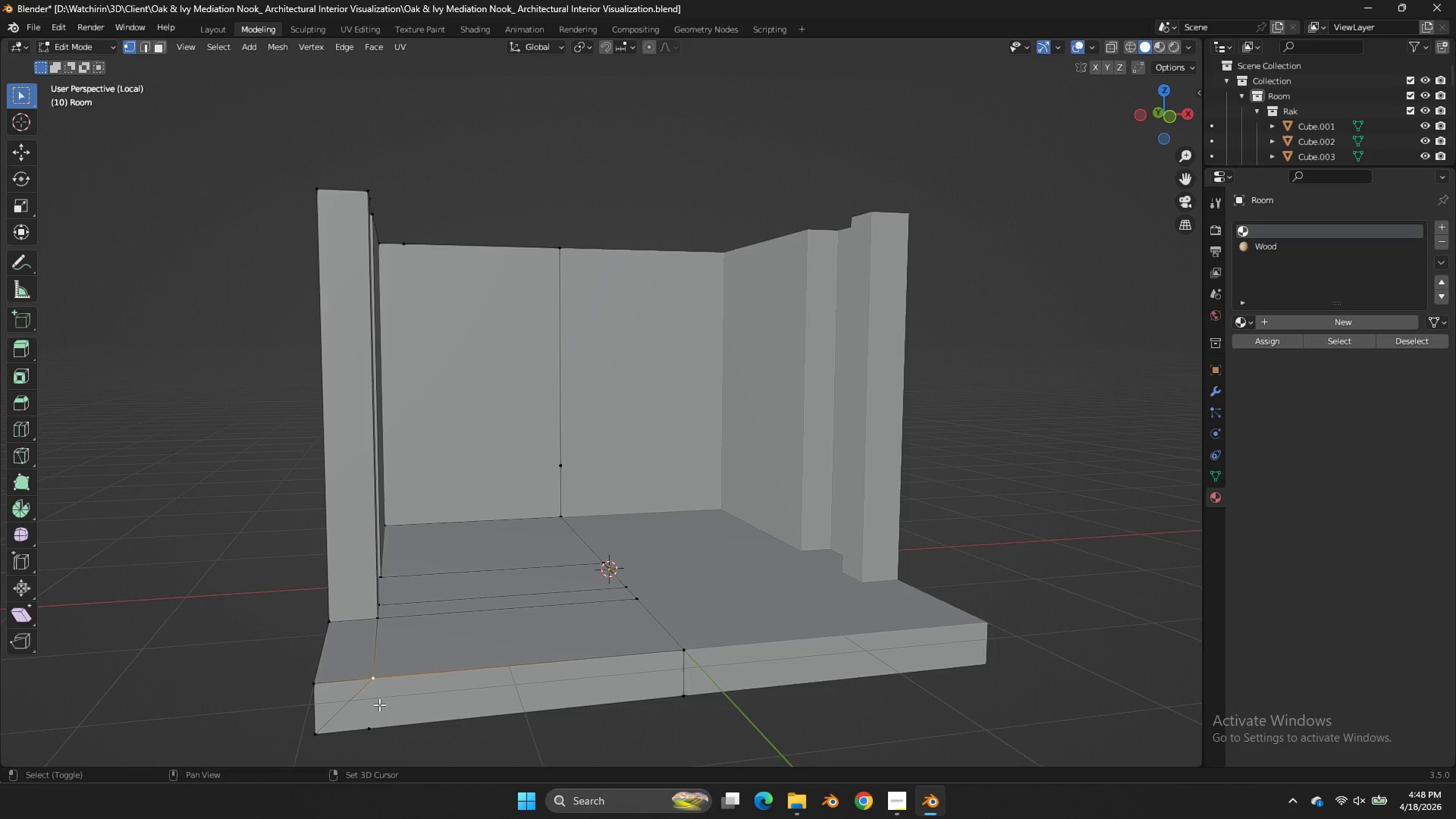 
hold_key(key=ShiftLeft, duration=0.47)
double_click([378, 711])
 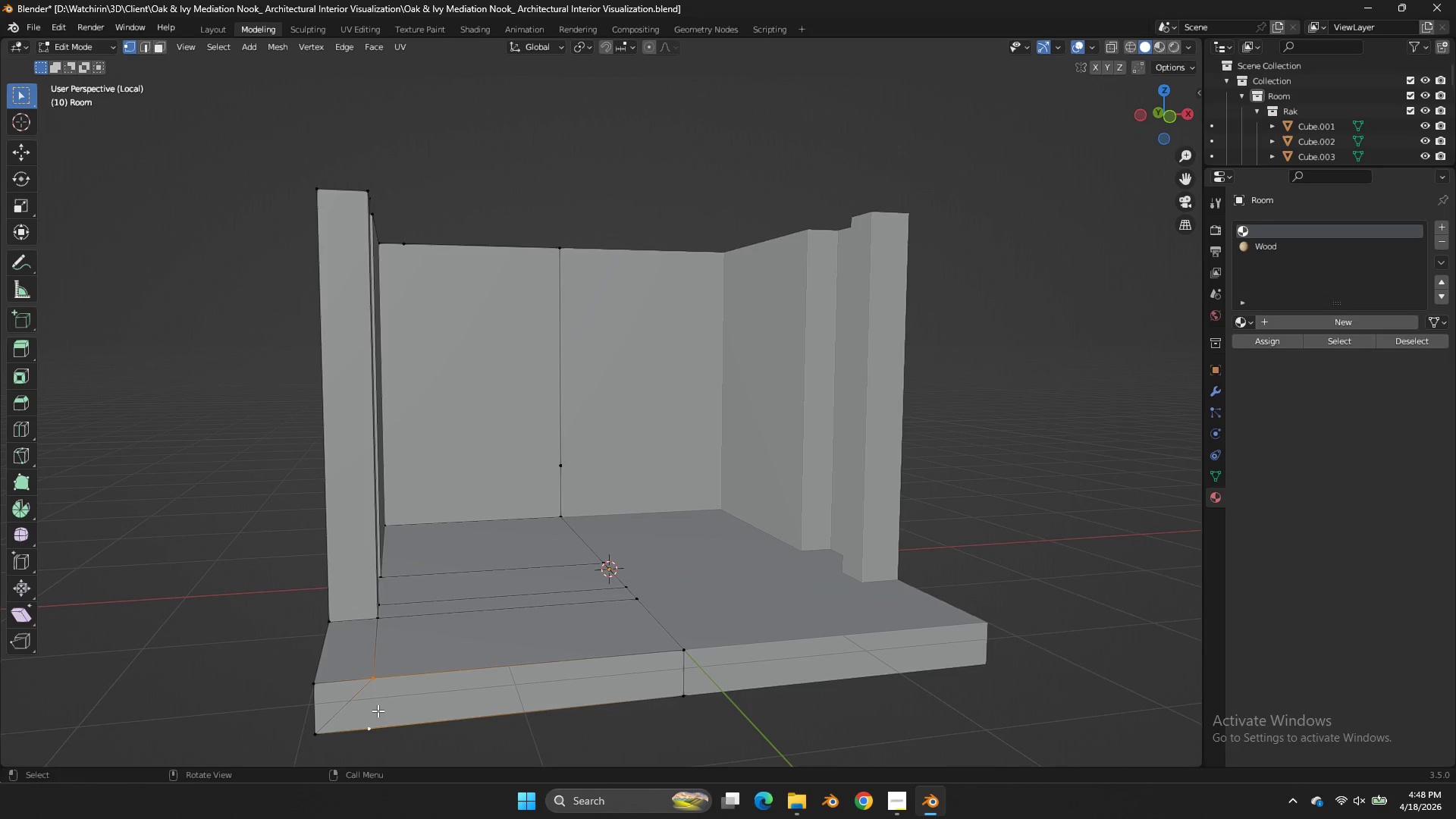 
key(J)
 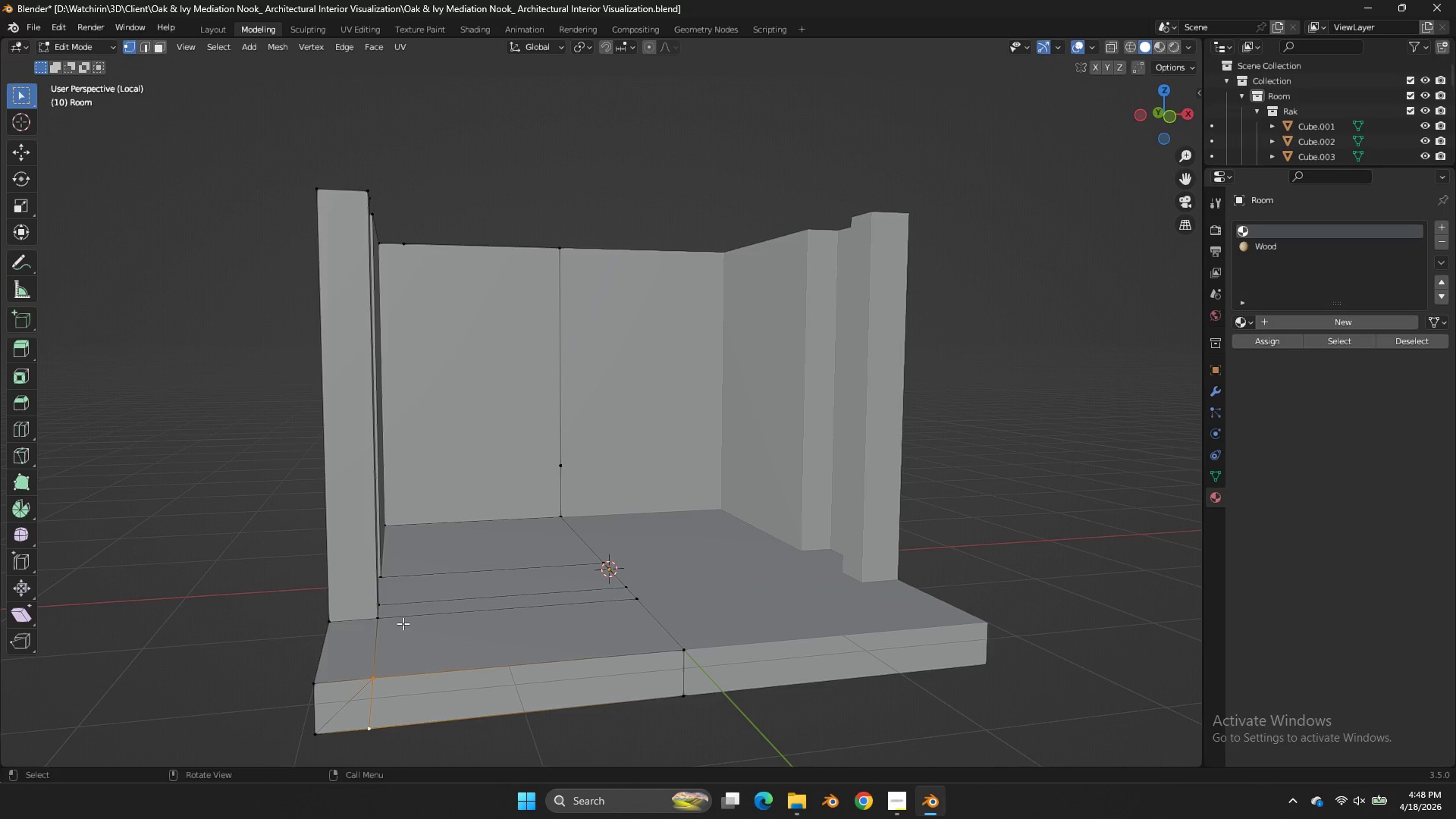 
left_click([350, 694])
 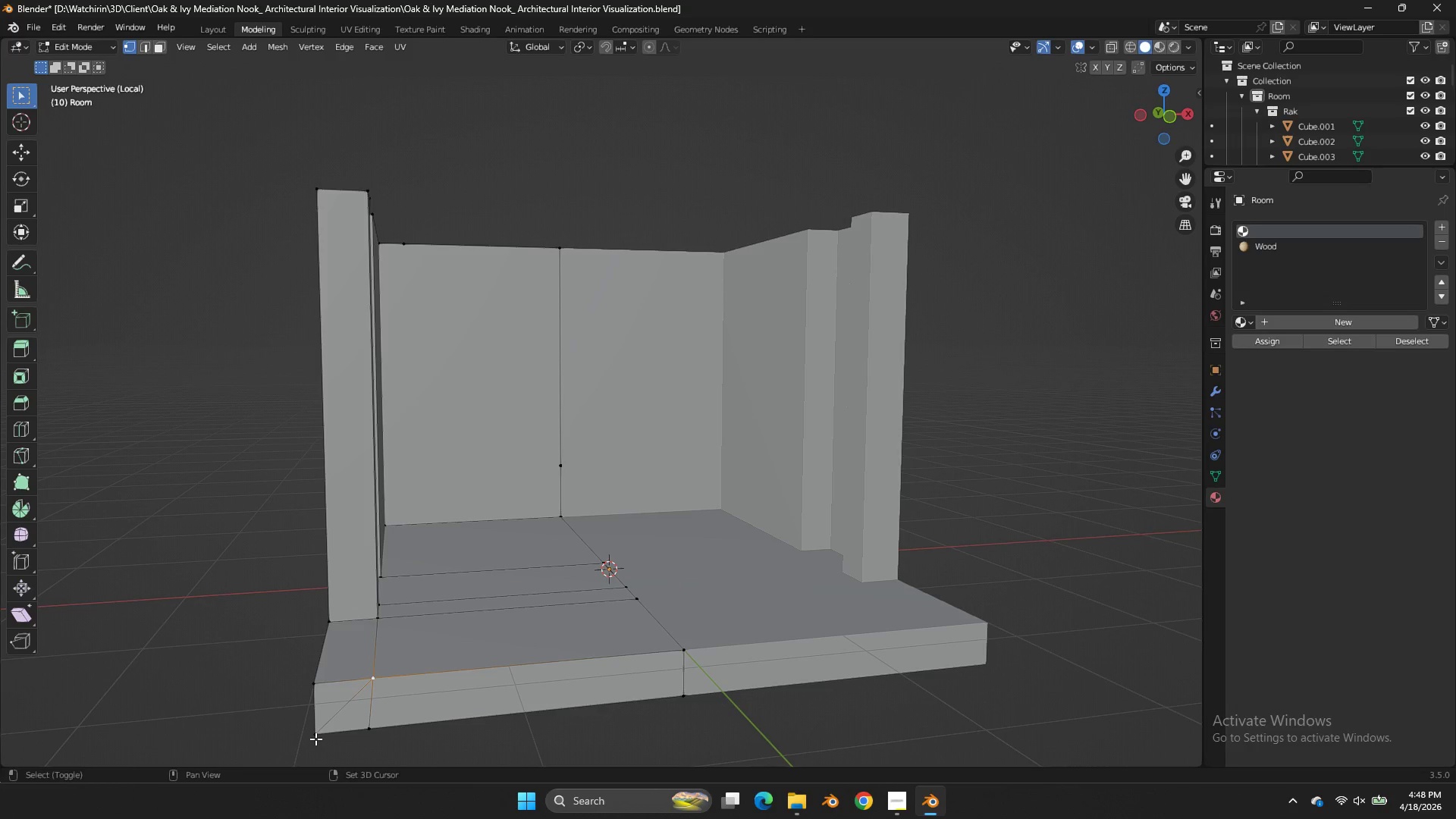 
hold_key(key=ShiftLeft, duration=0.36)
double_click([312, 740])
 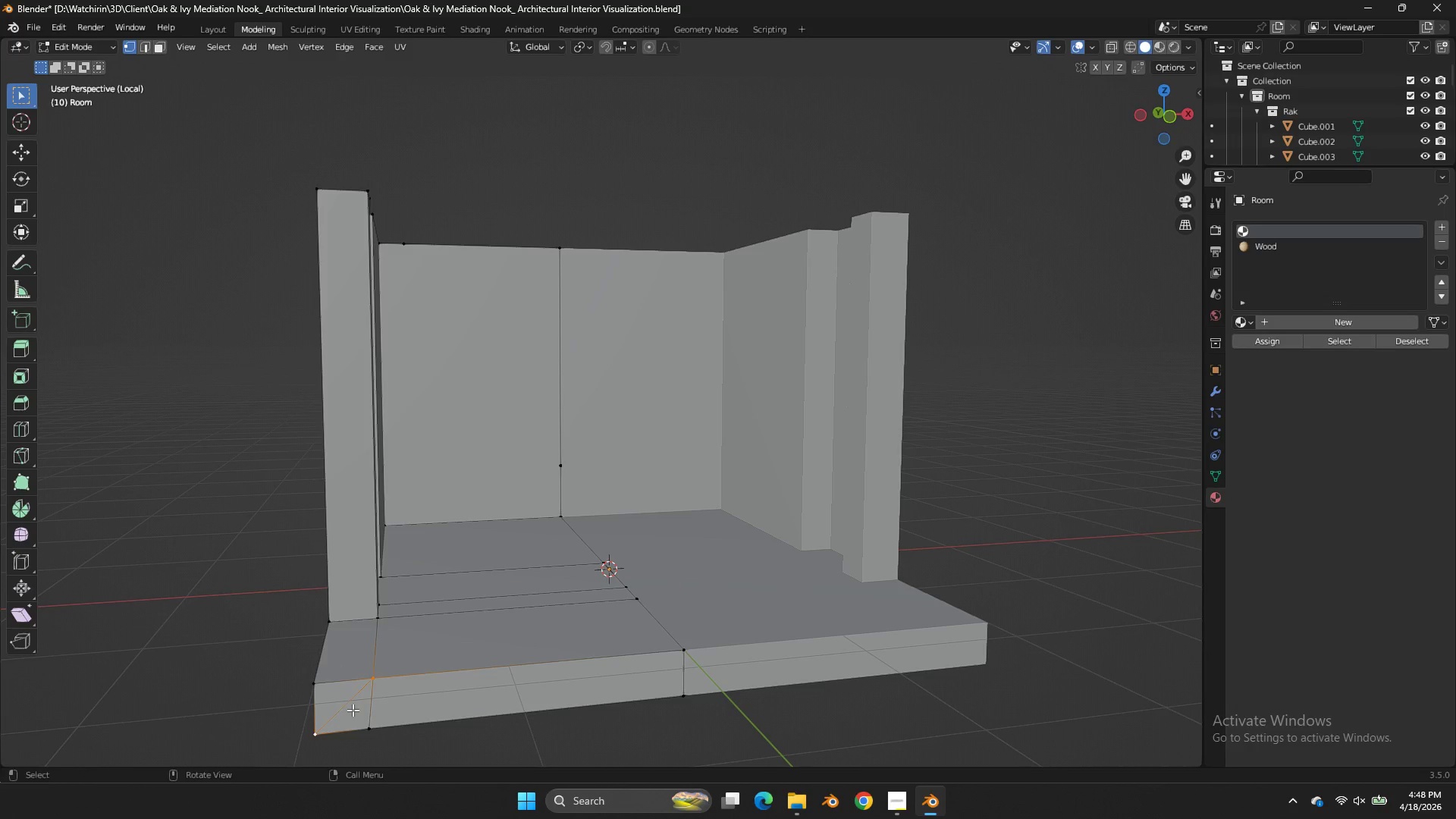 
right_click([353, 709])
 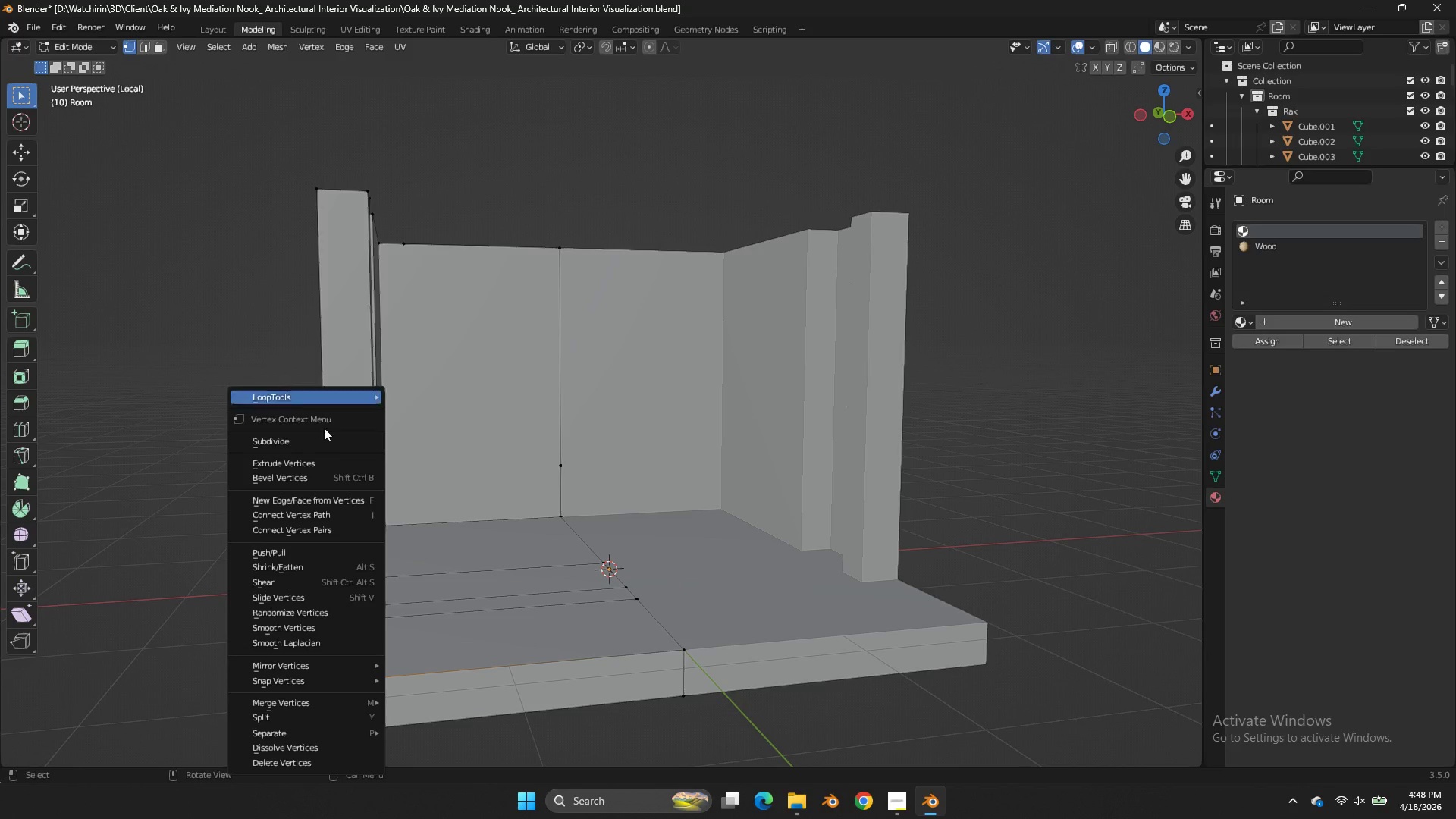 
left_click([325, 444])
 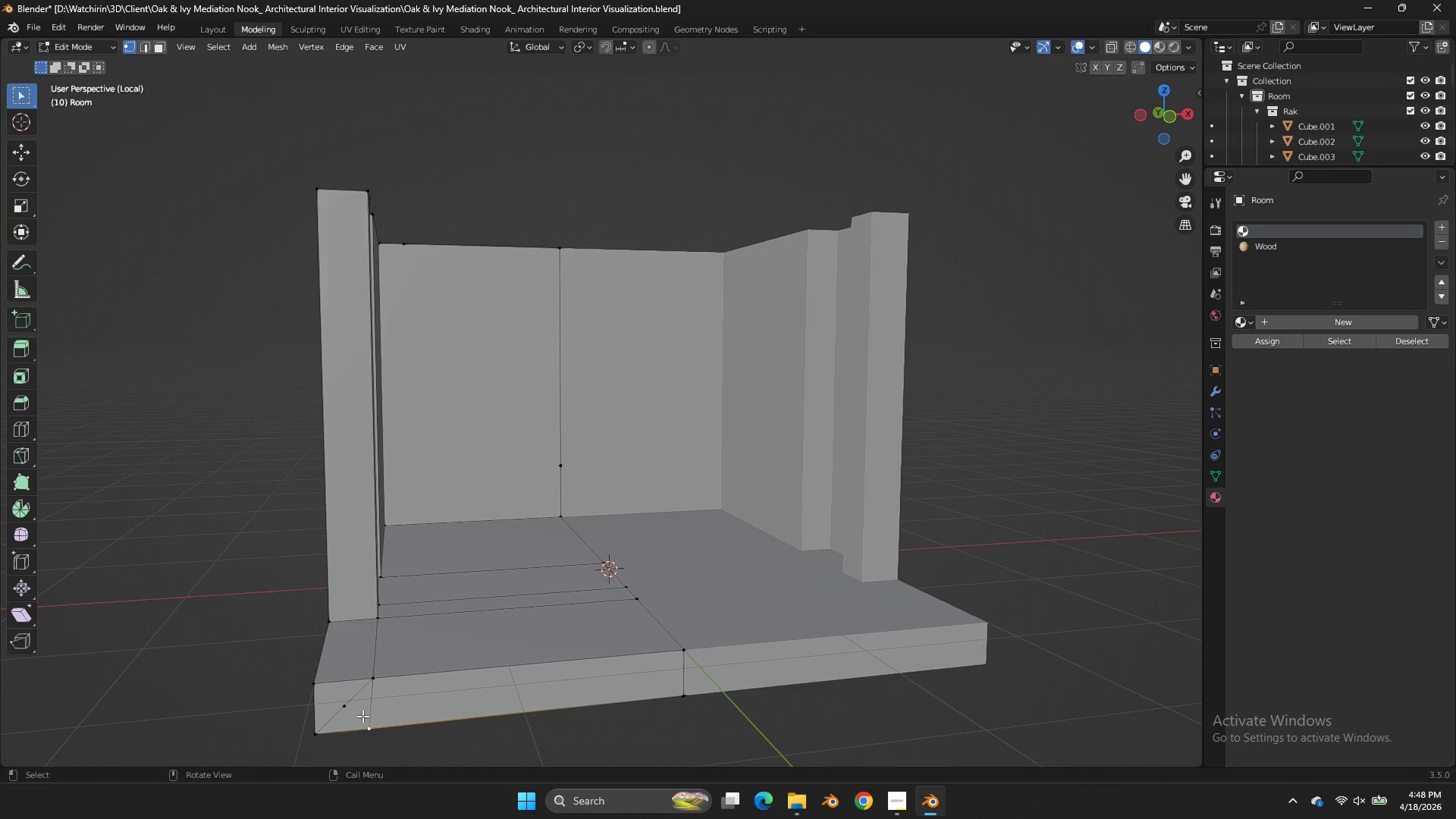 
double_click([357, 711])
 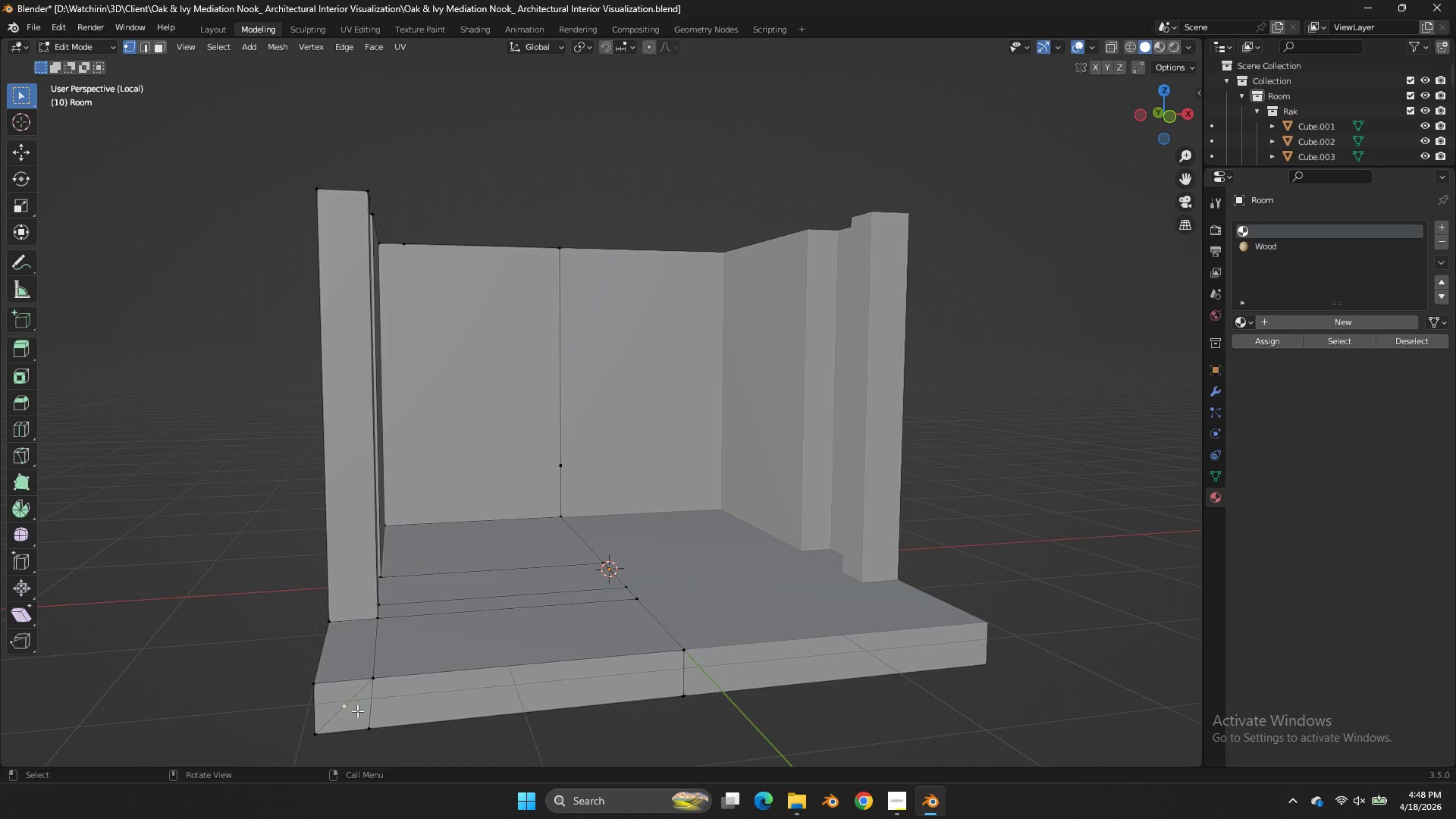 
key(X)
 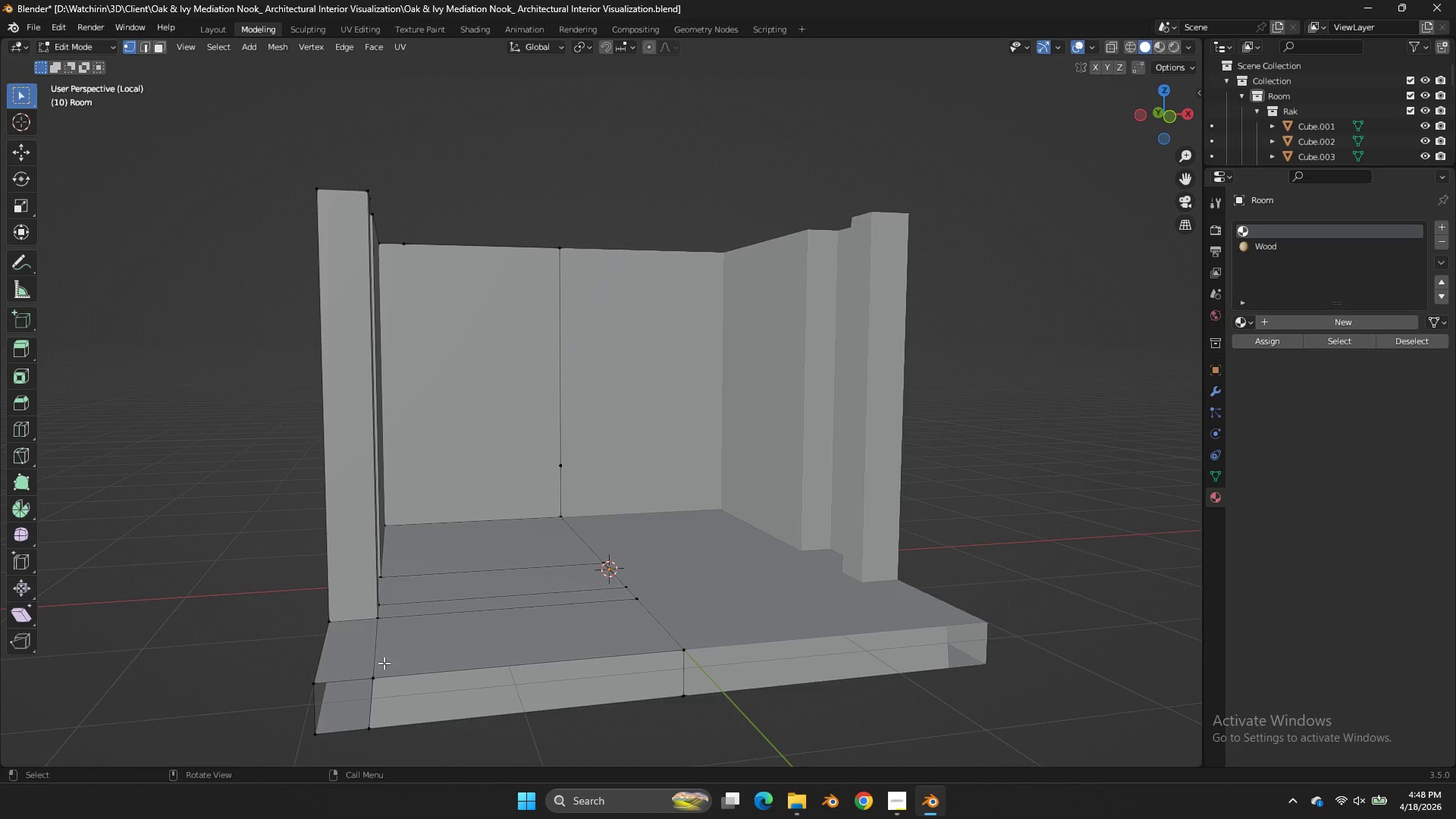 
double_click([386, 682])
 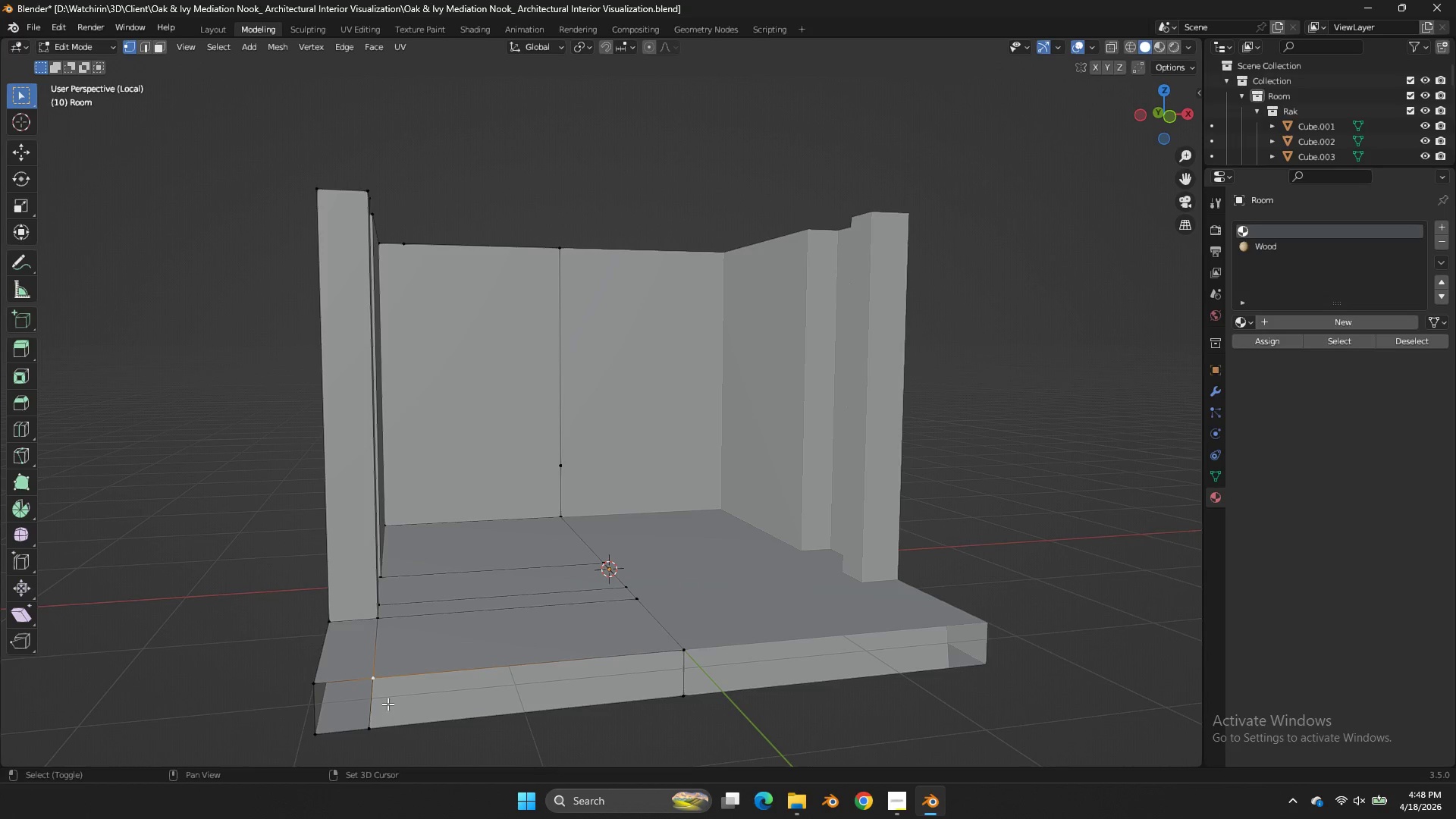 
hold_key(key=ShiftLeft, duration=0.41)
triple_click([388, 712])
 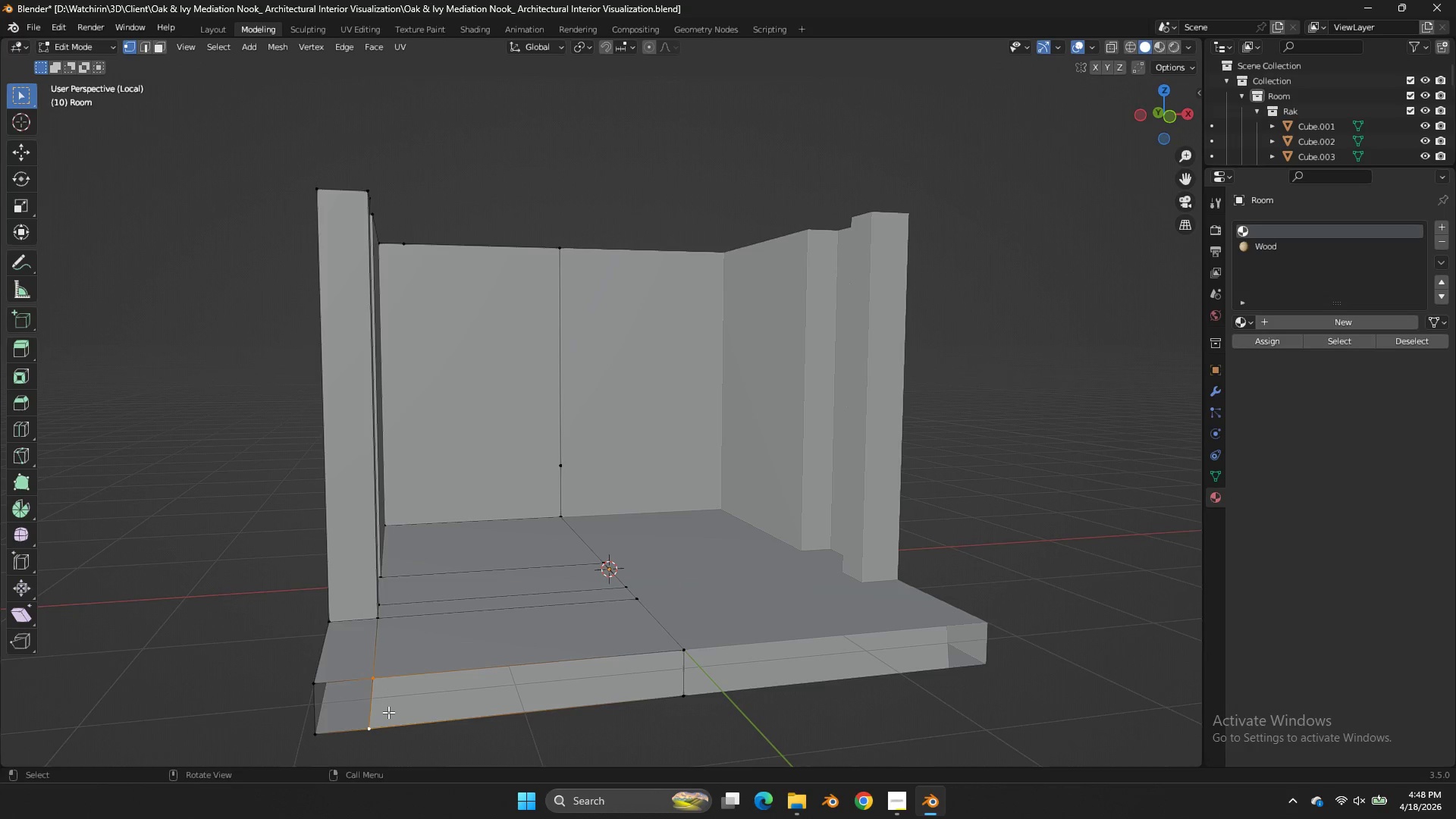 
key(F)
 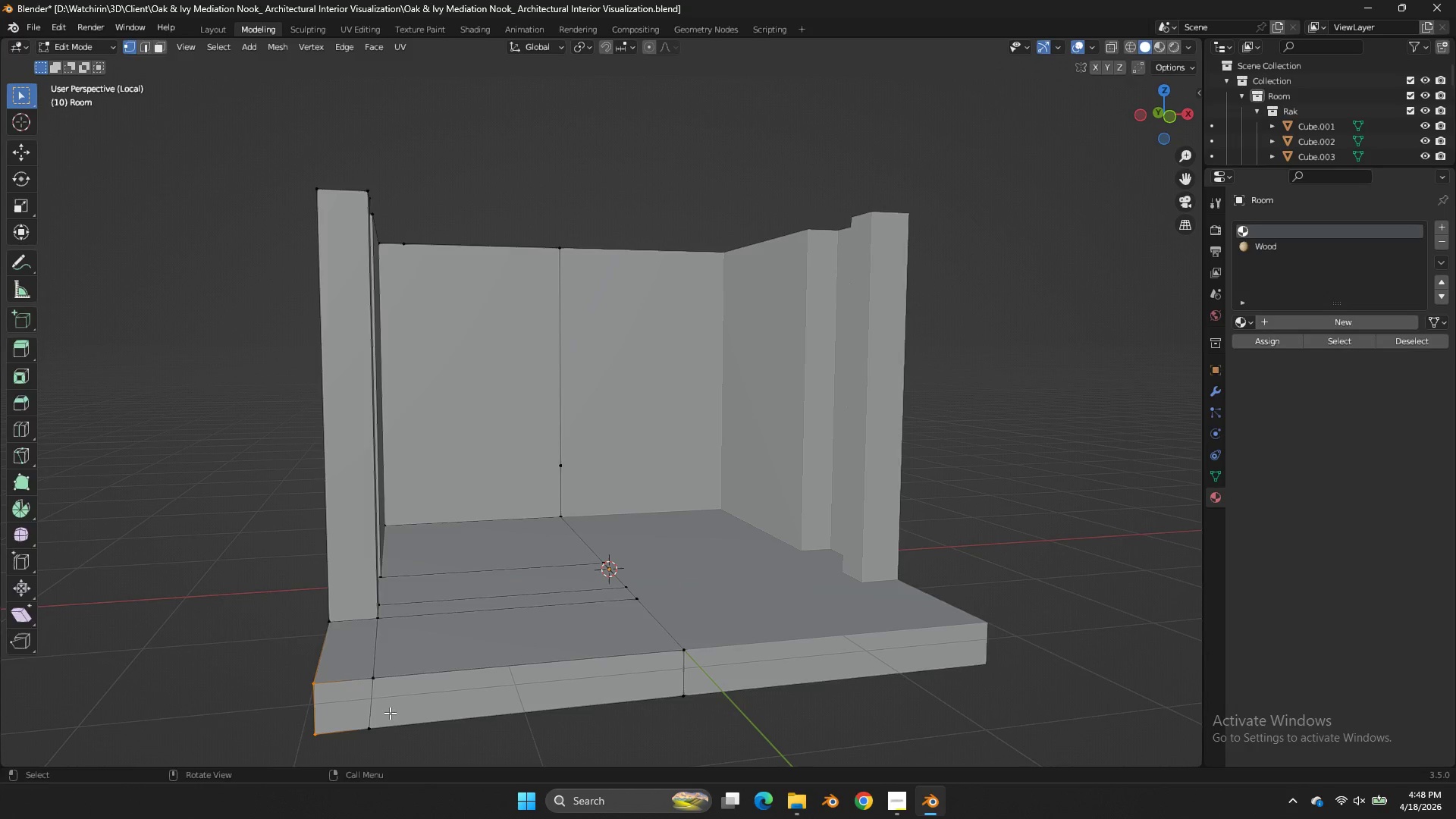 
key(Tab)
 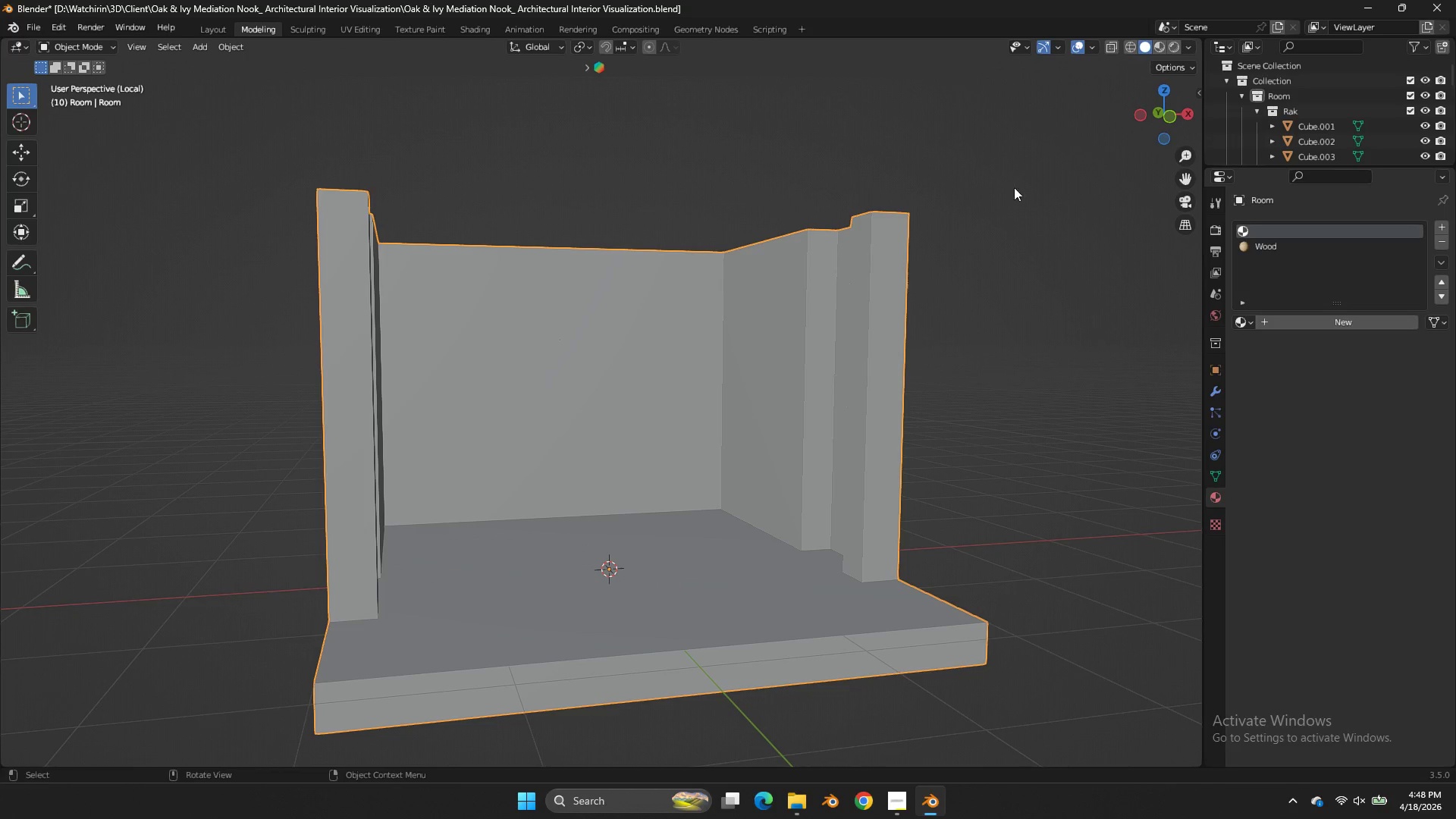 
key(Tab)
 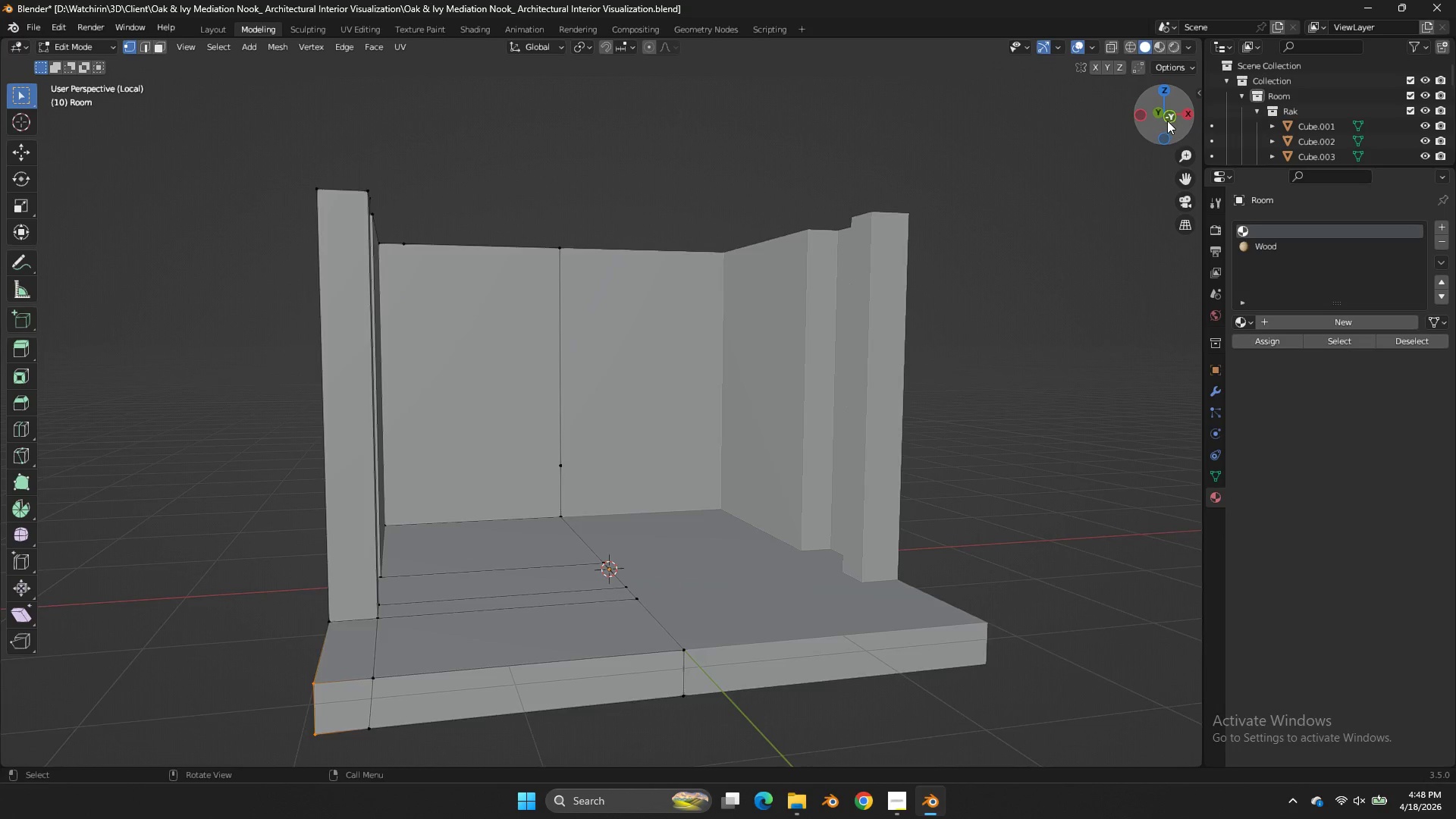 
key(Z)
 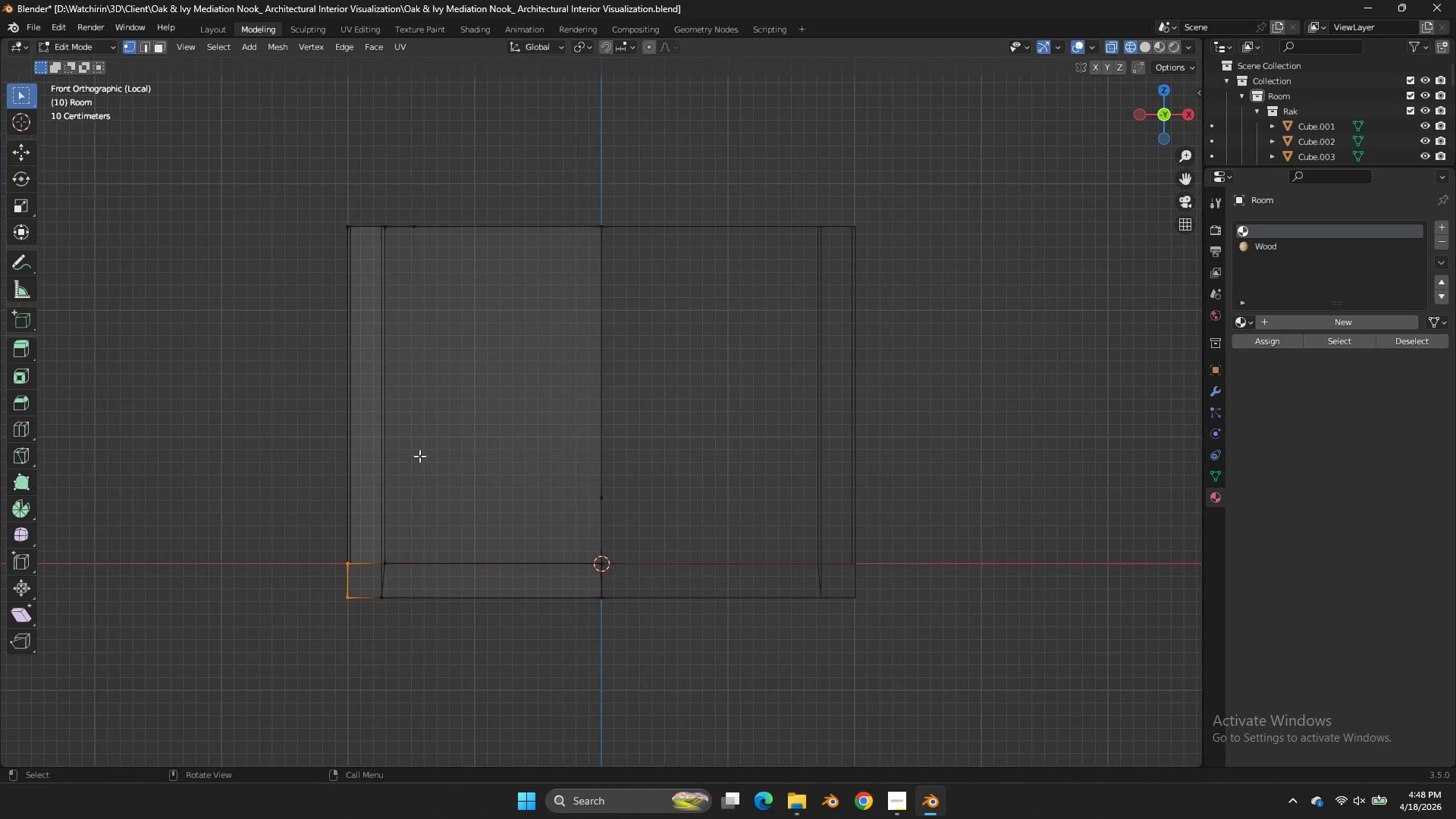 
left_click([440, 463])
 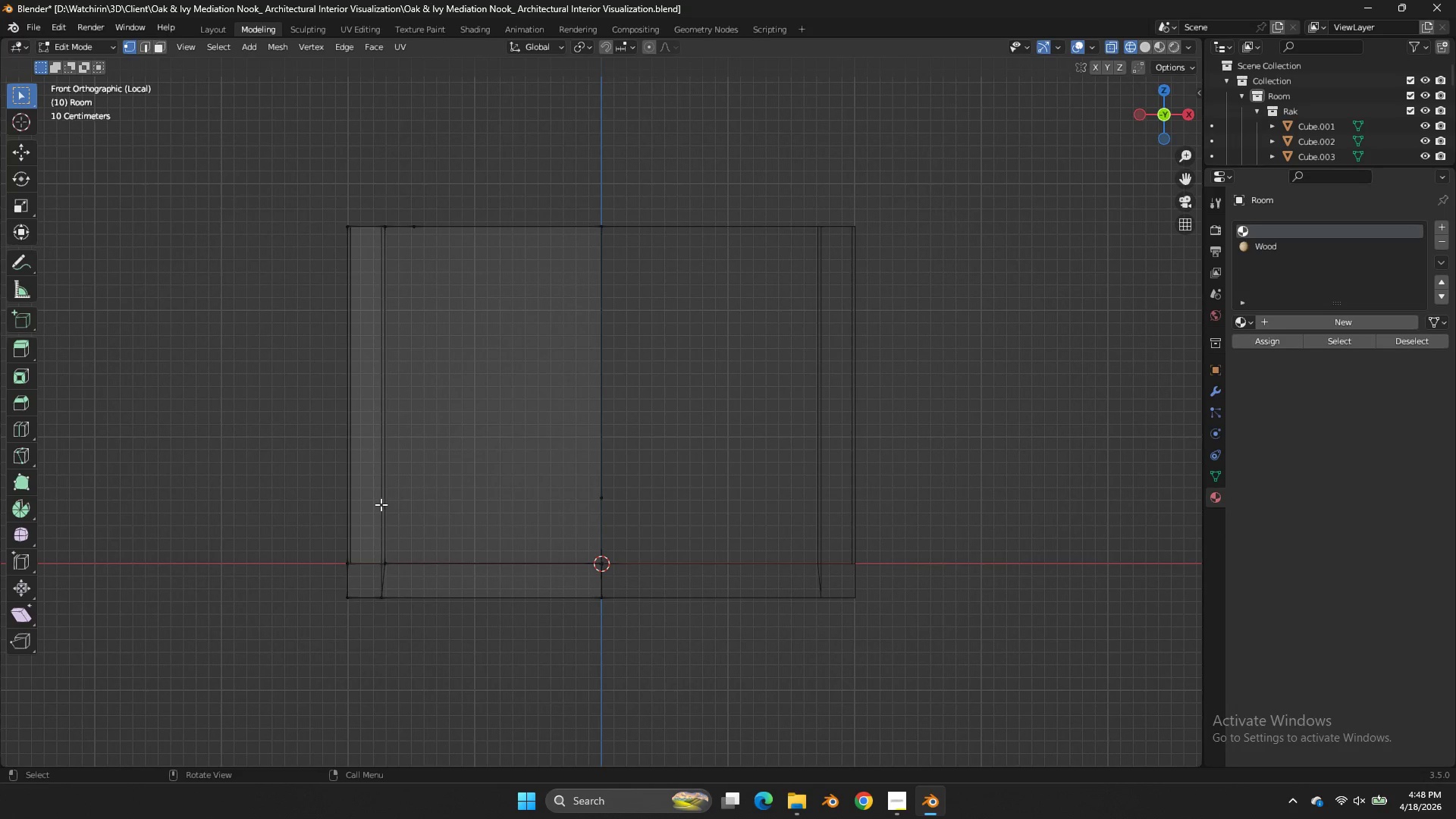 
left_click([376, 500])
 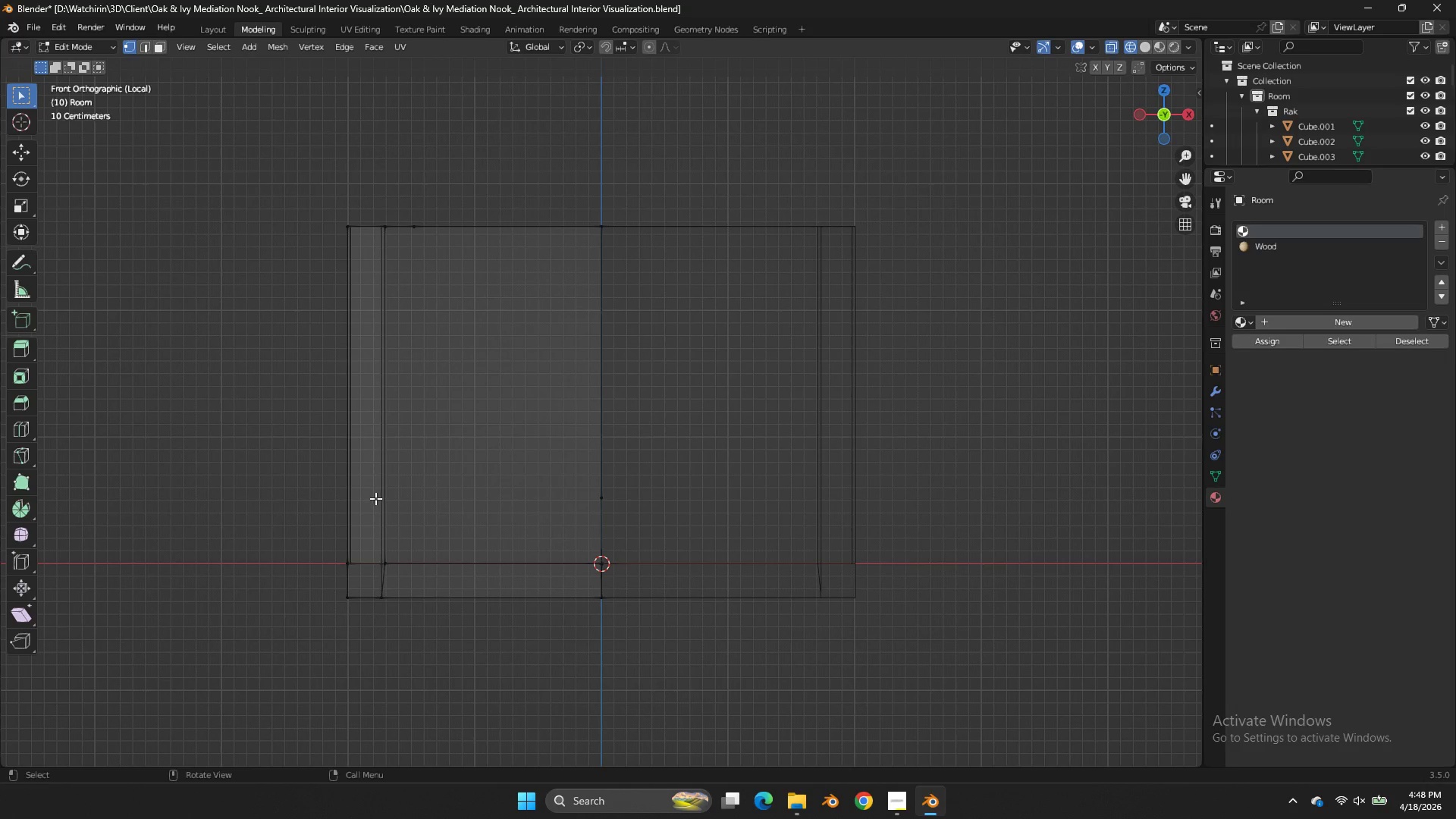 
key(Tab)
 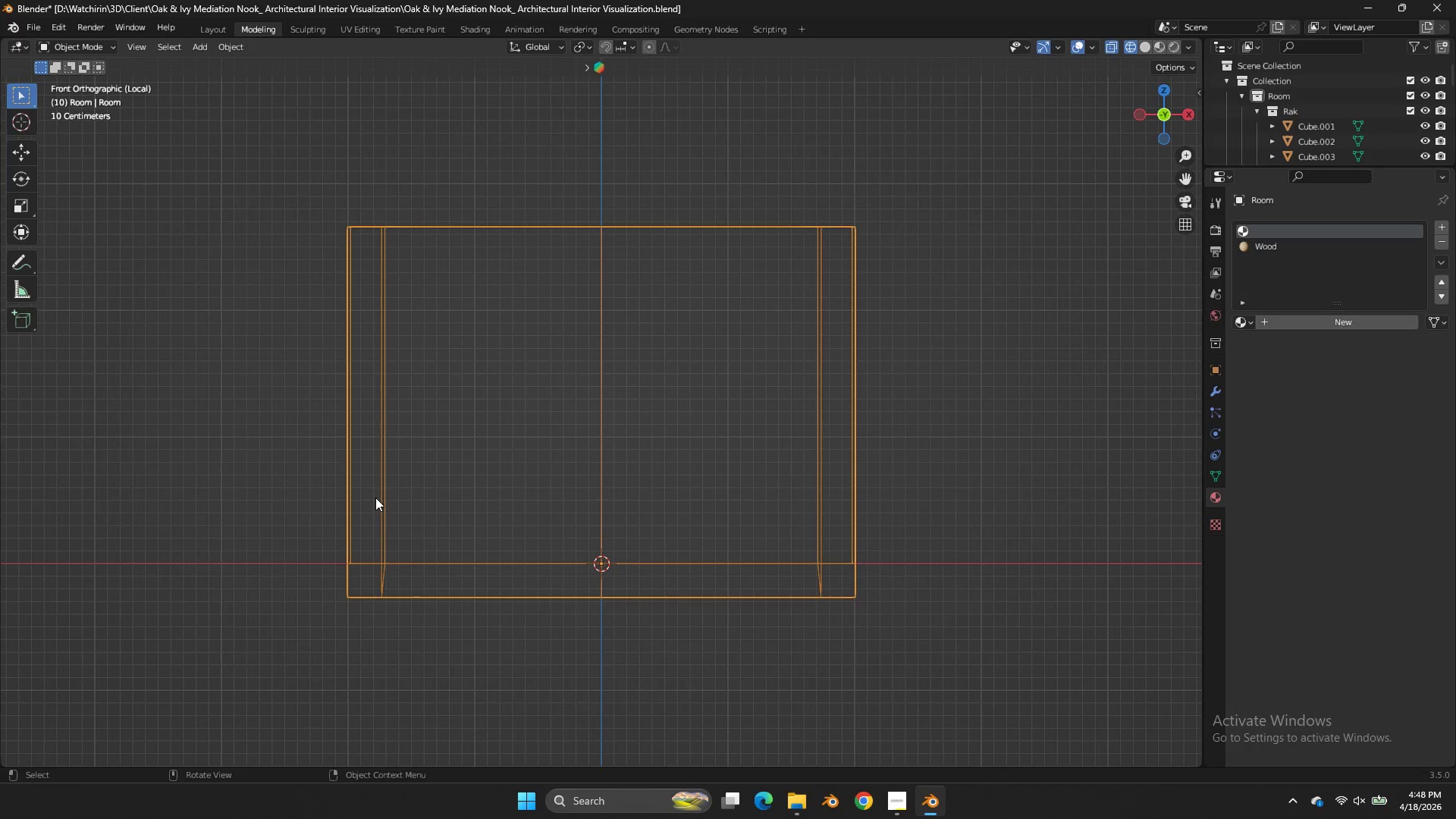 
left_click([375, 497])
 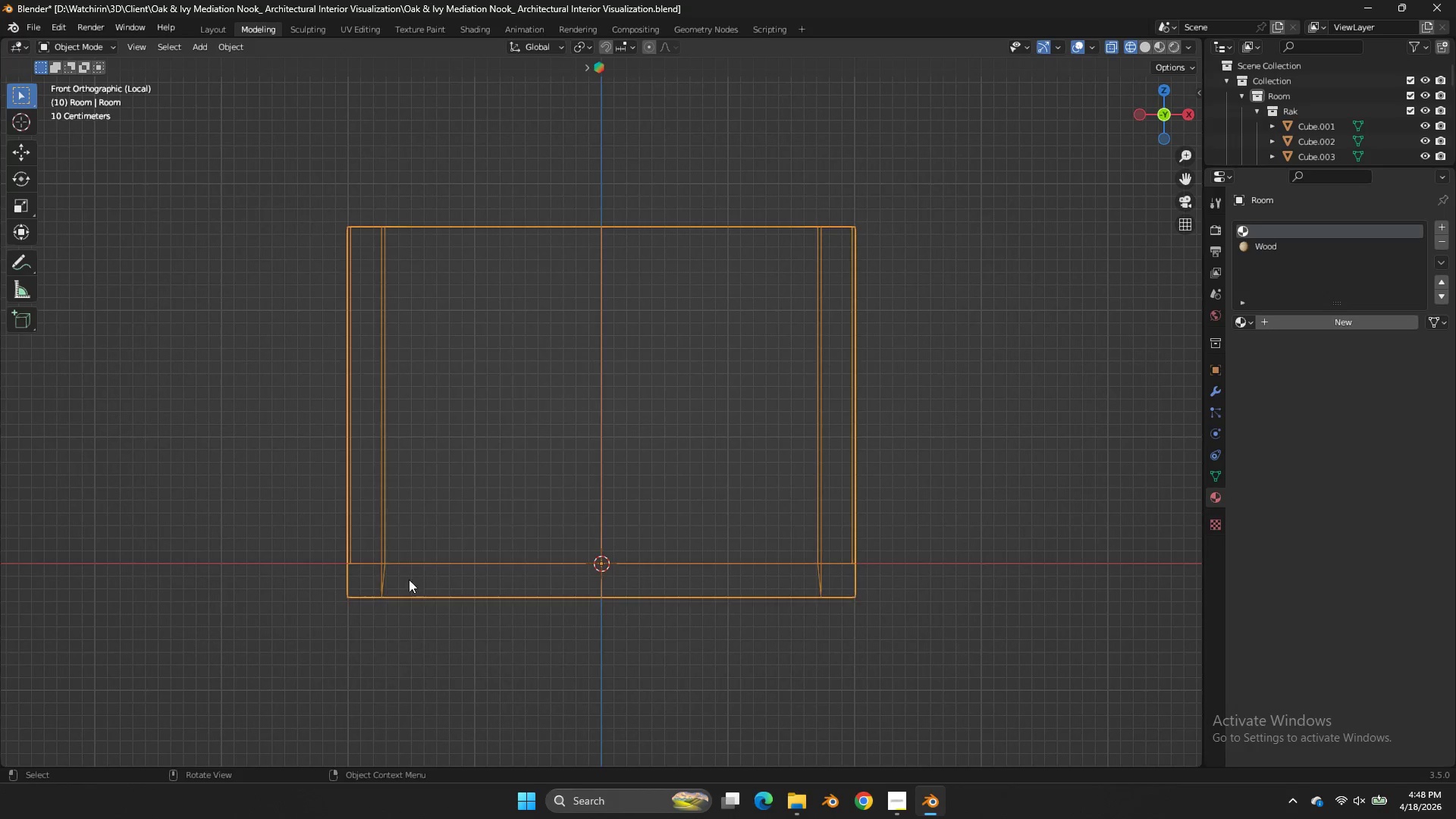 
key(Tab)
 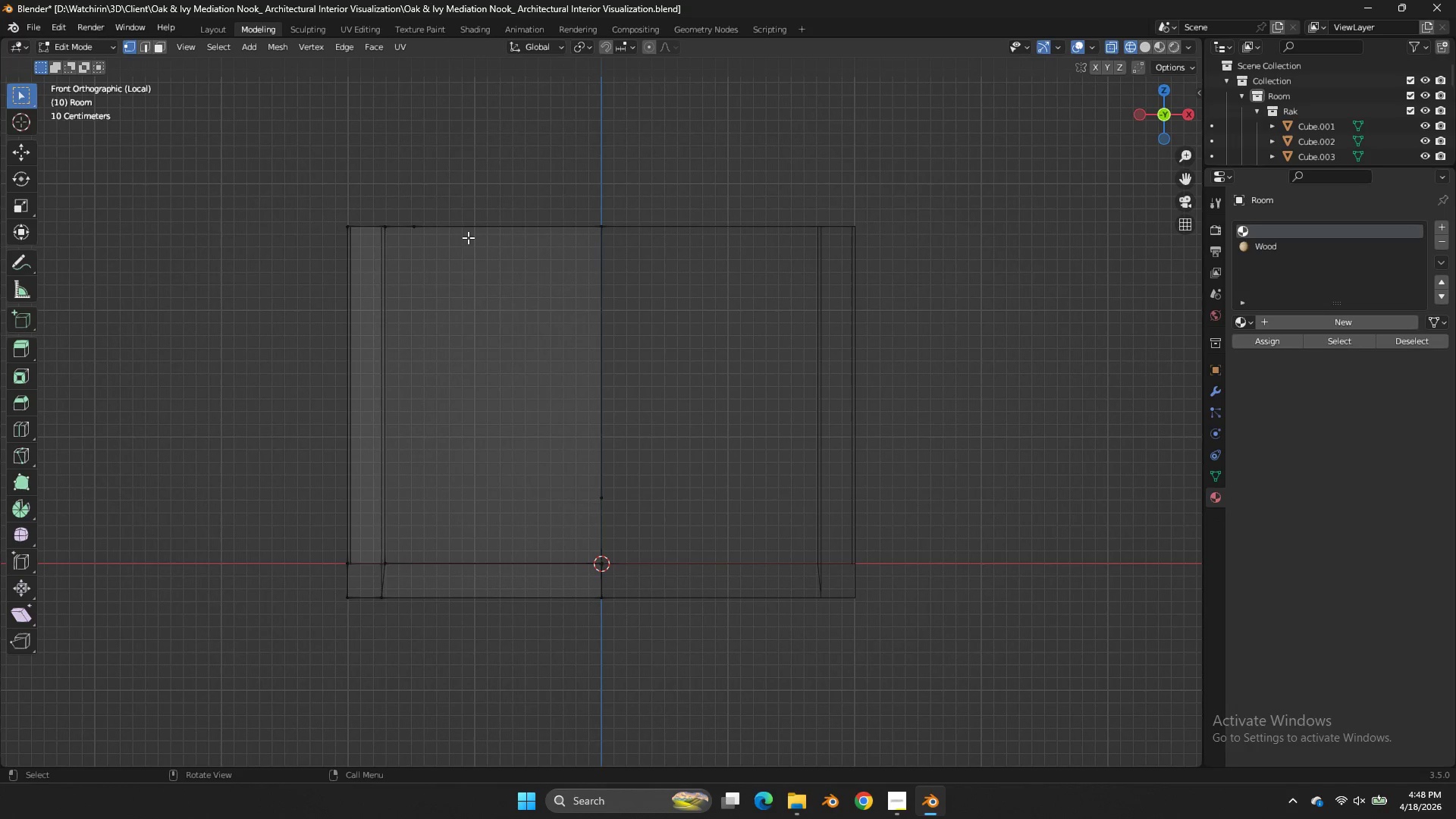 
hold_key(key=AltLeft, duration=0.53)
left_click([434, 235])
 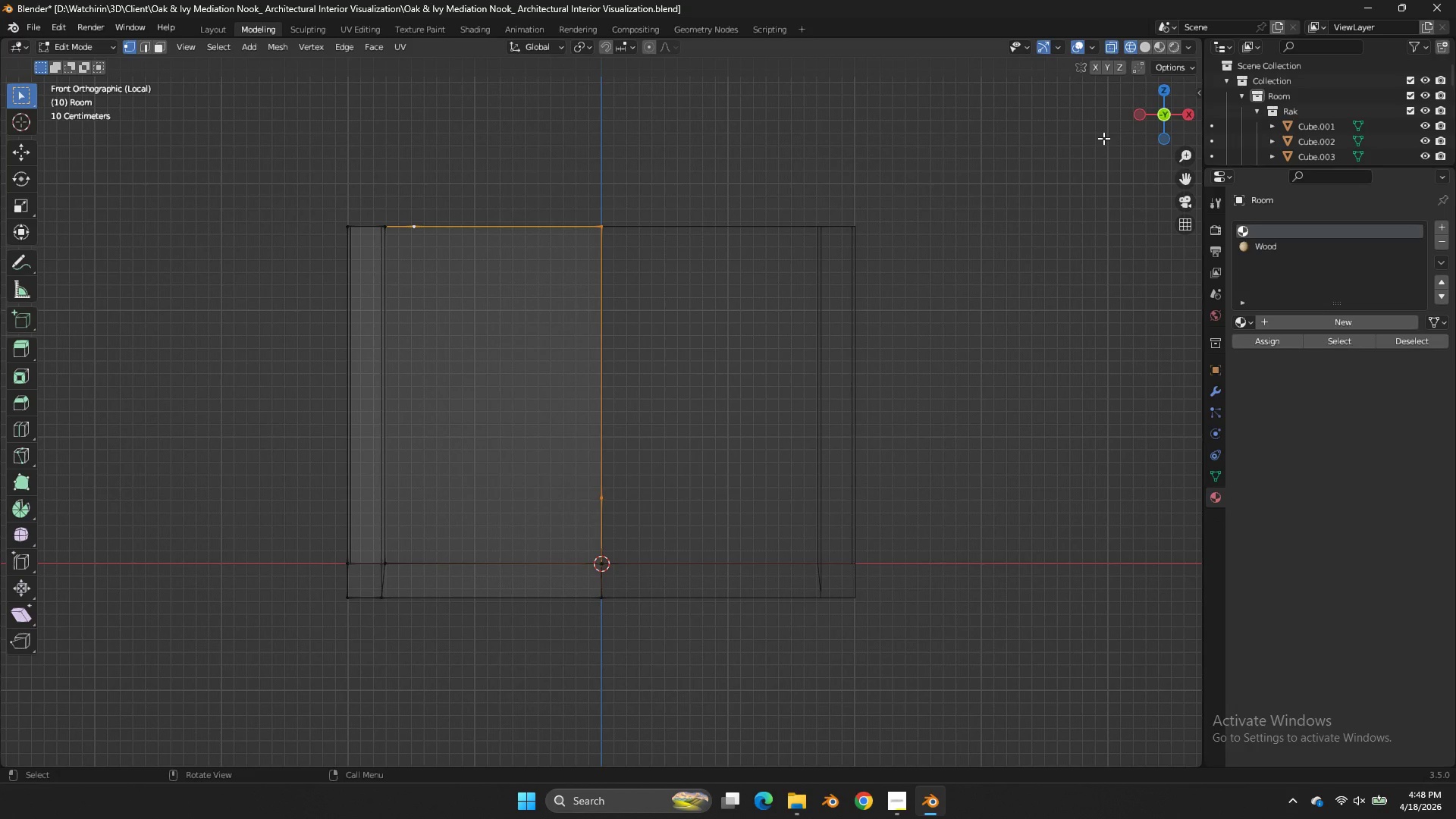 
left_click_drag(start_coordinate=[1171, 125], to_coordinate=[66, 209])
 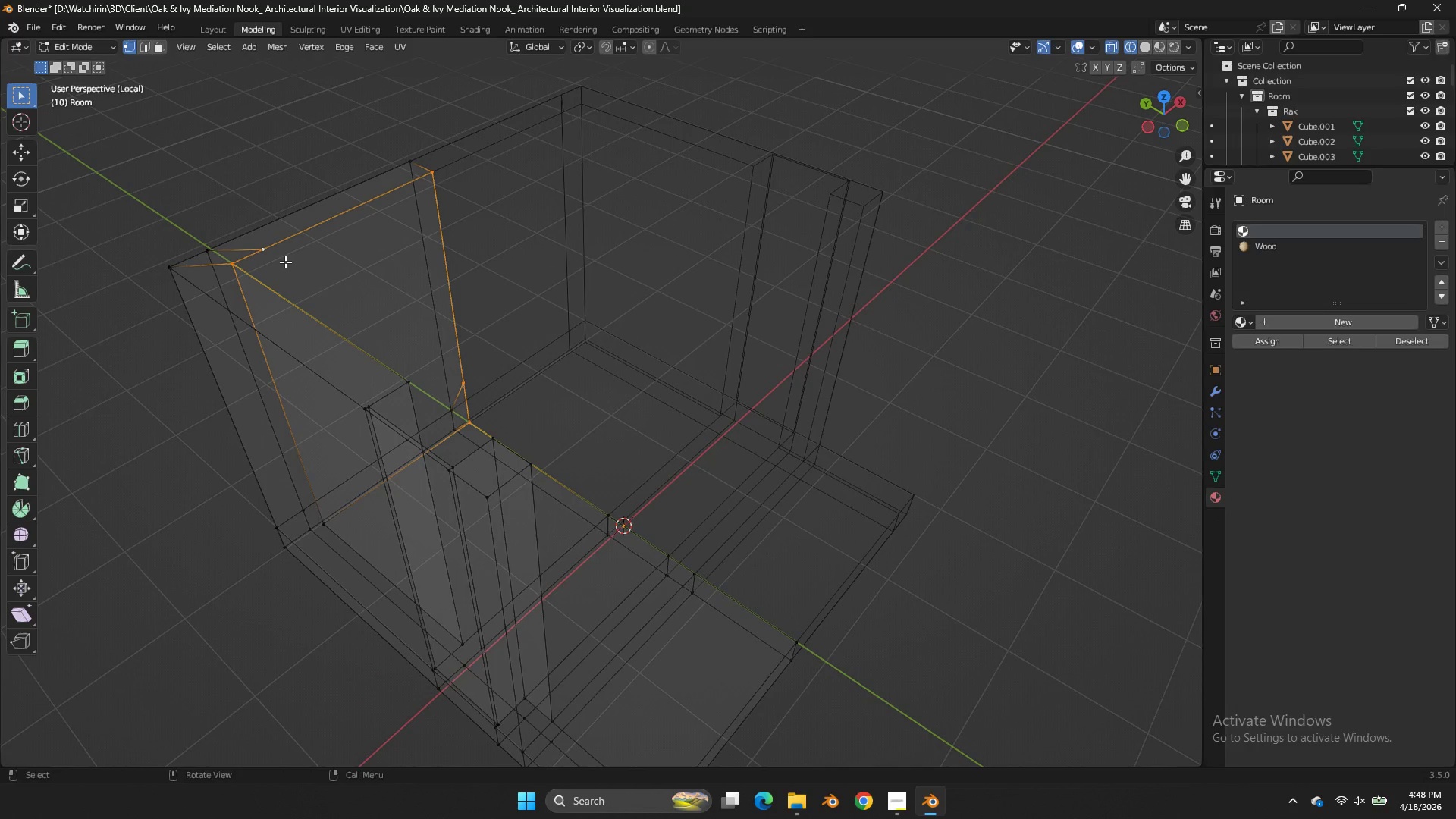 
left_click([284, 258])
 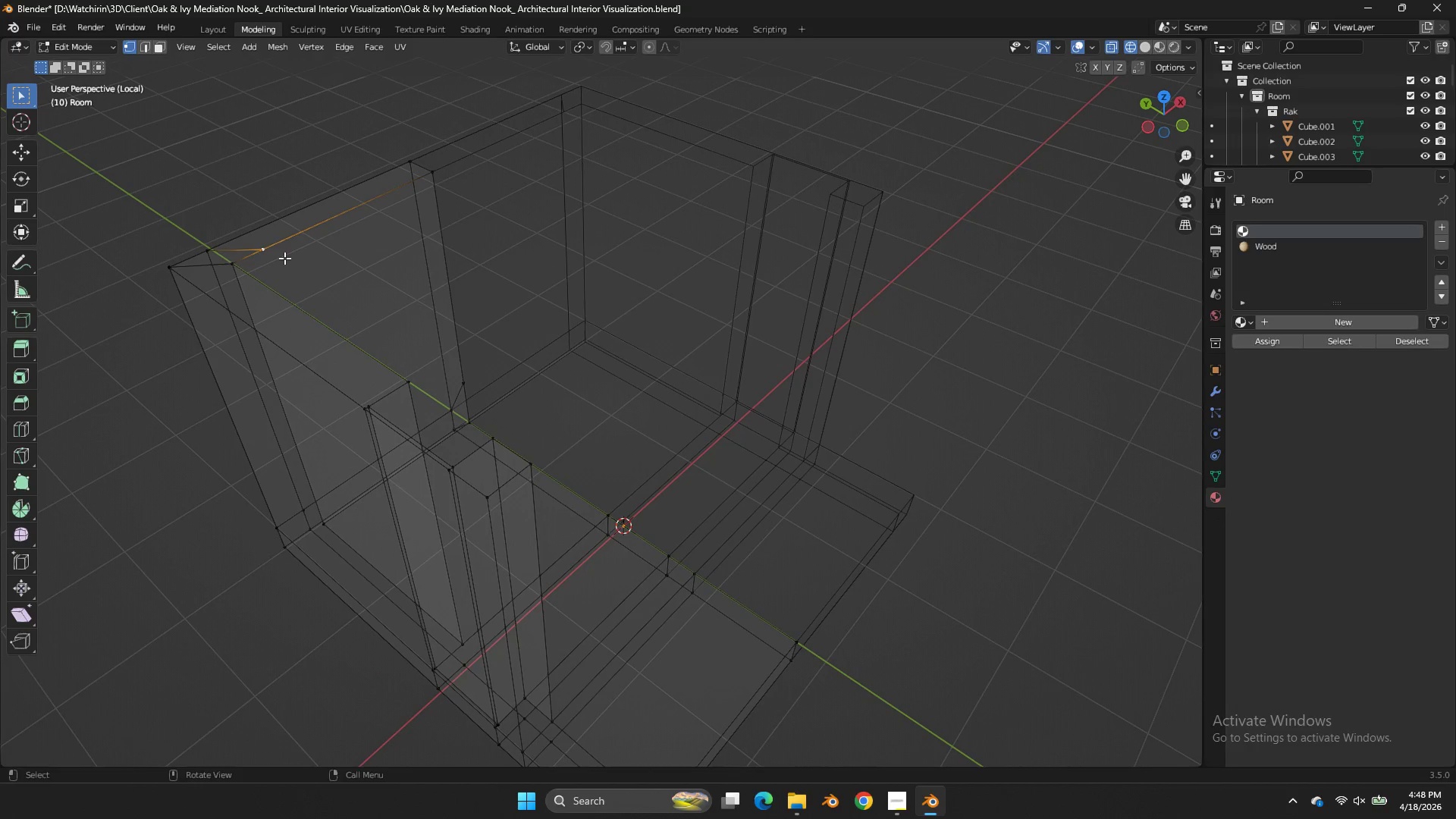 
key(X)
 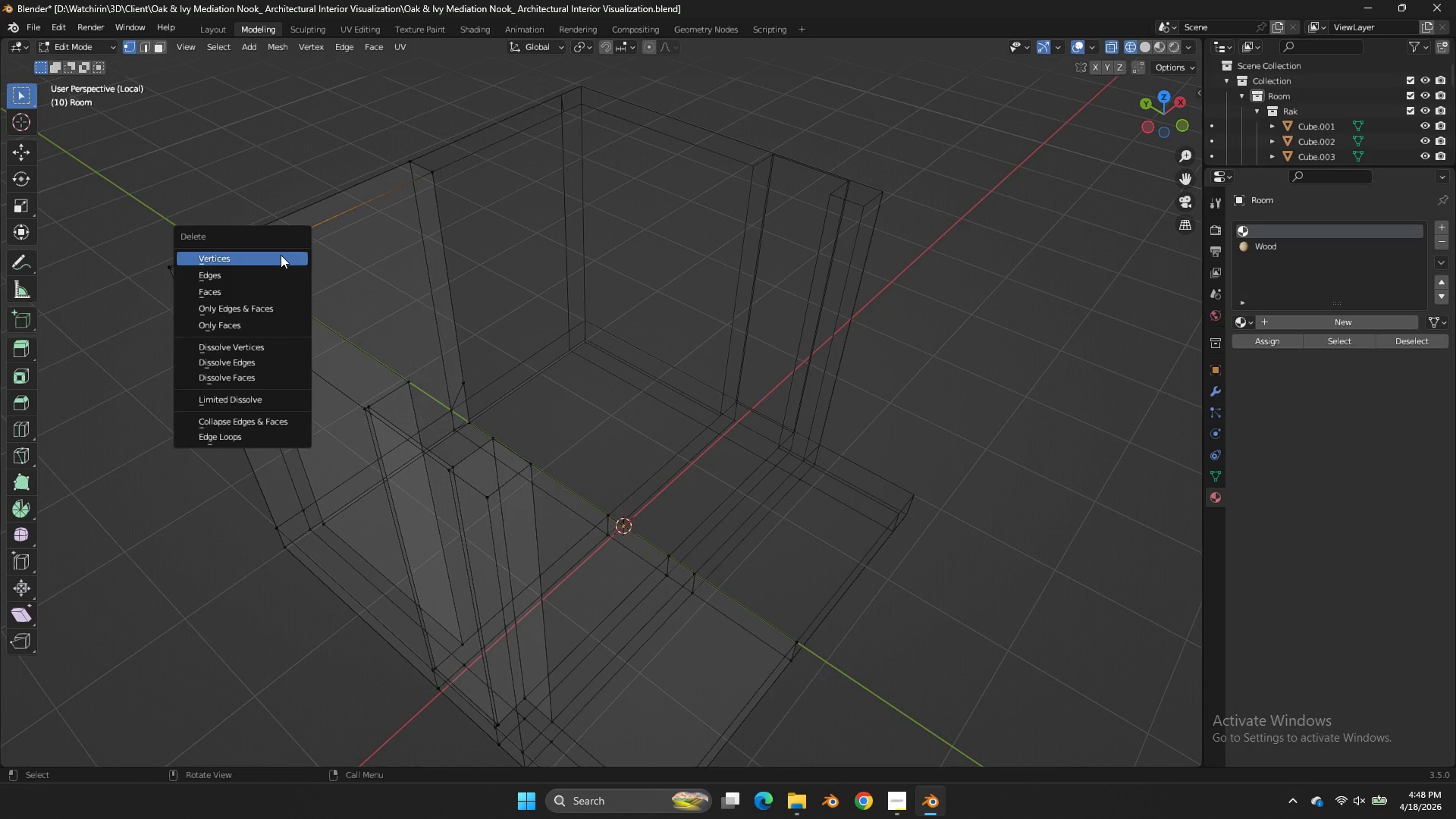 
left_click([281, 255])
 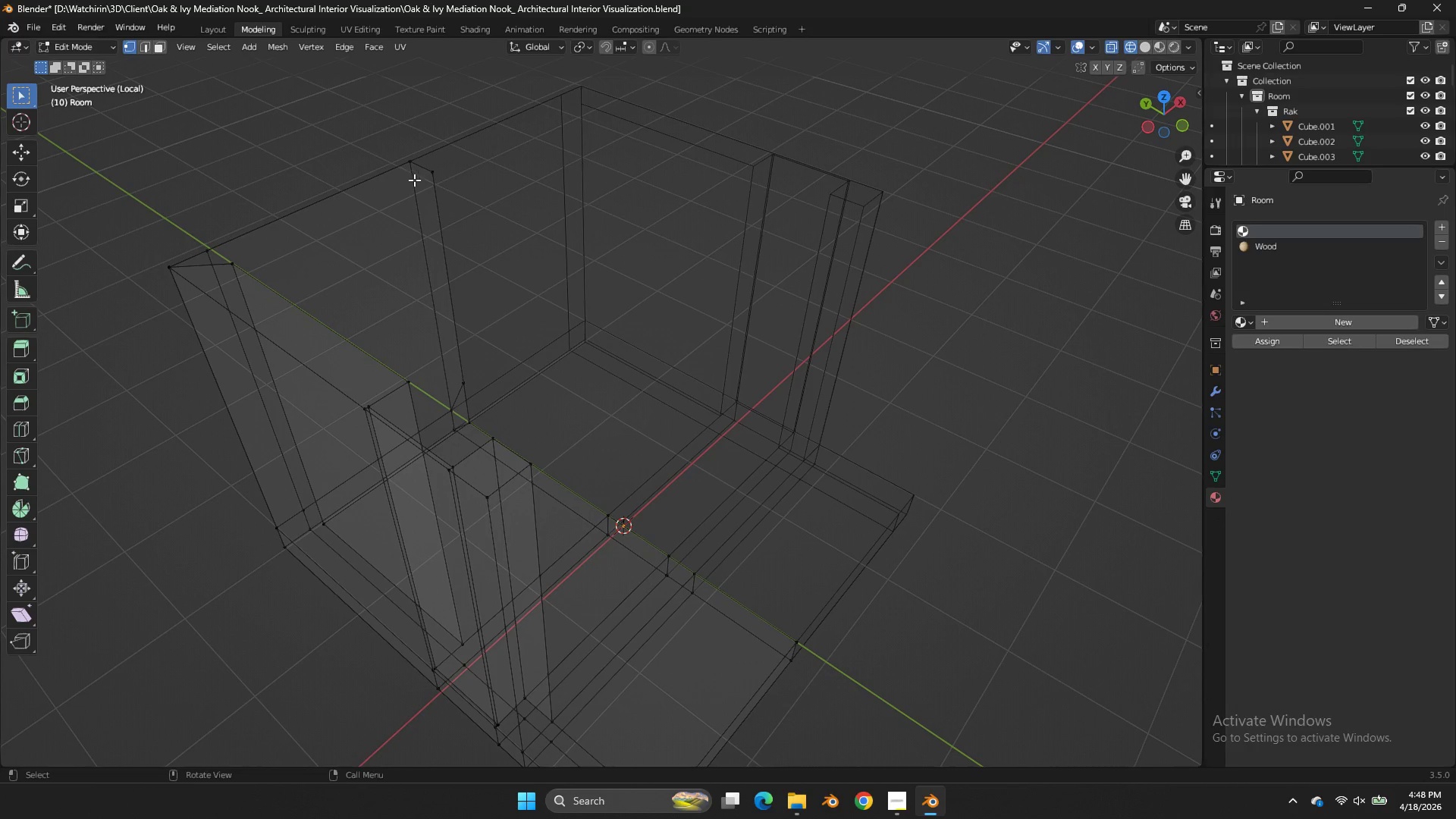 
key(Z)
 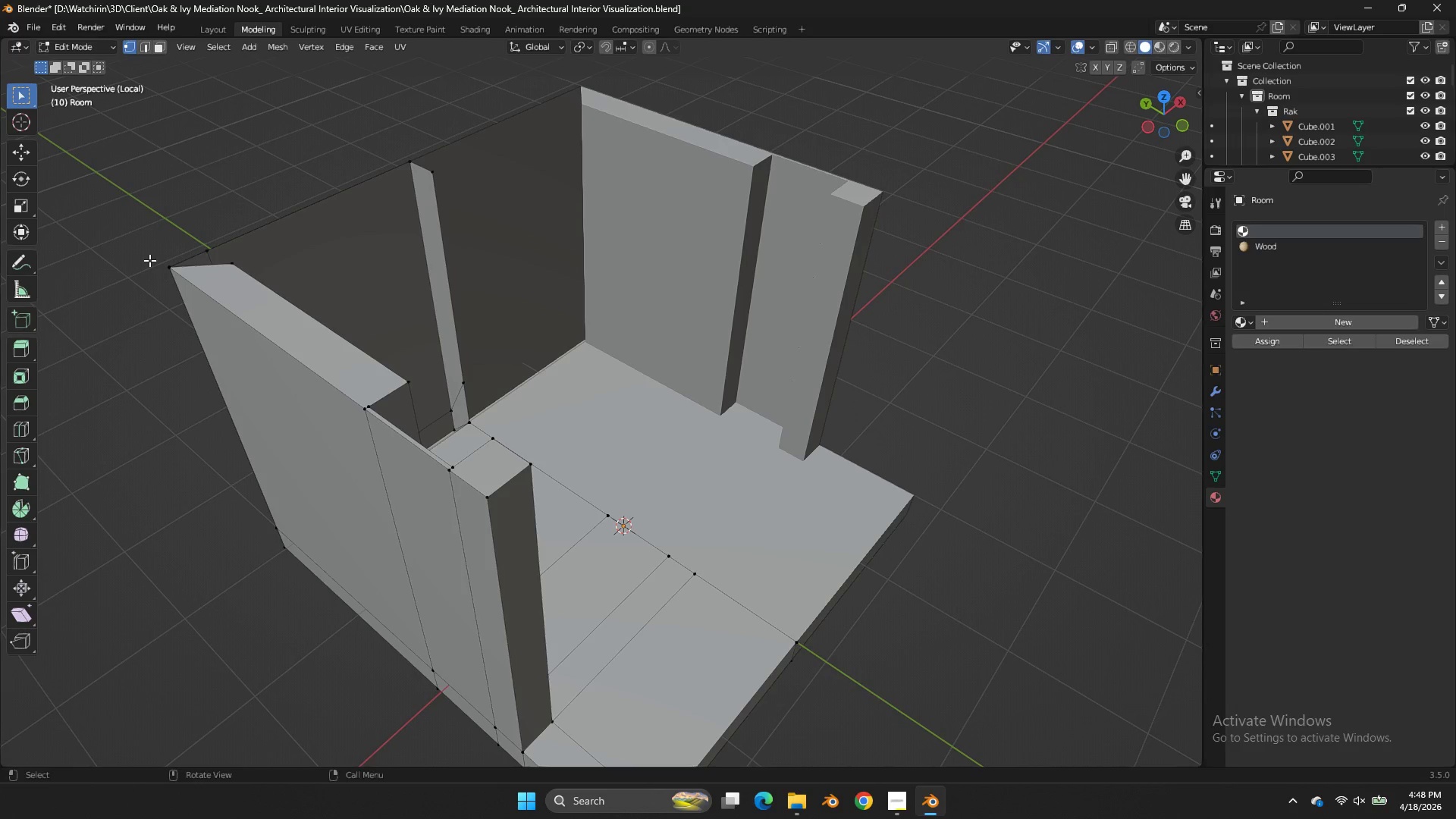 
left_click([177, 263])
 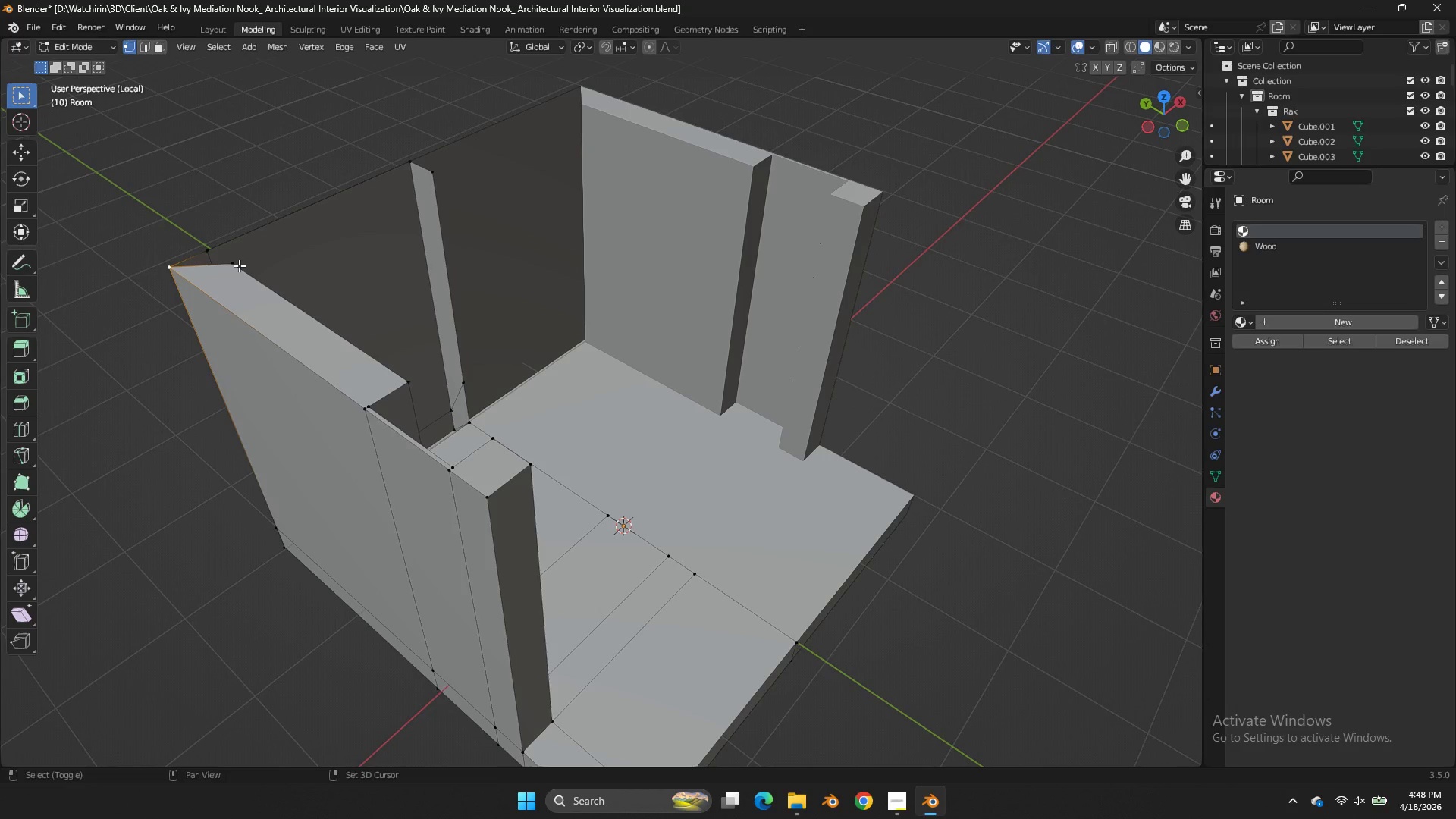 
hold_key(key=ShiftLeft, duration=0.39)
double_click([240, 265])
 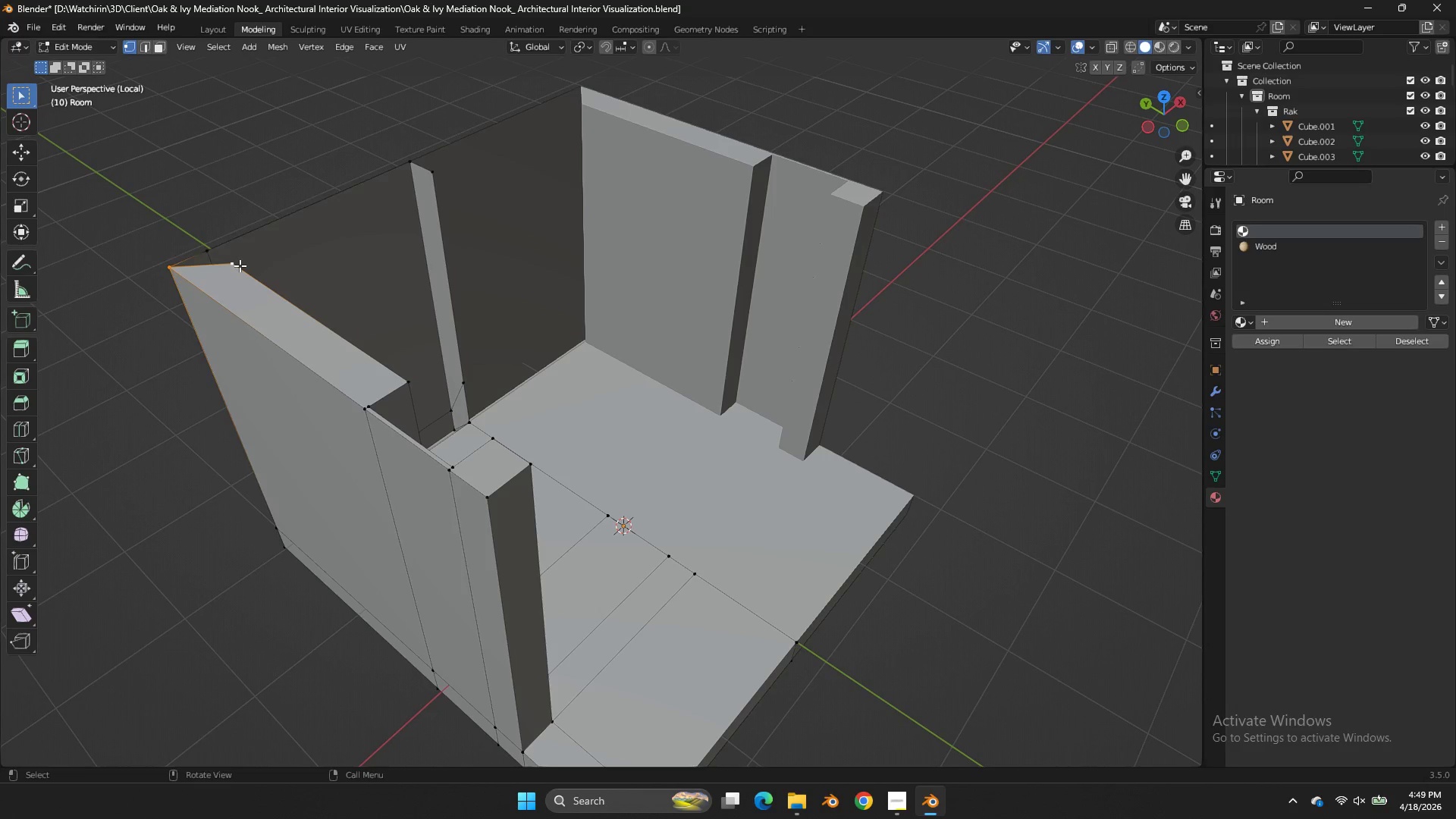 
key(F)
 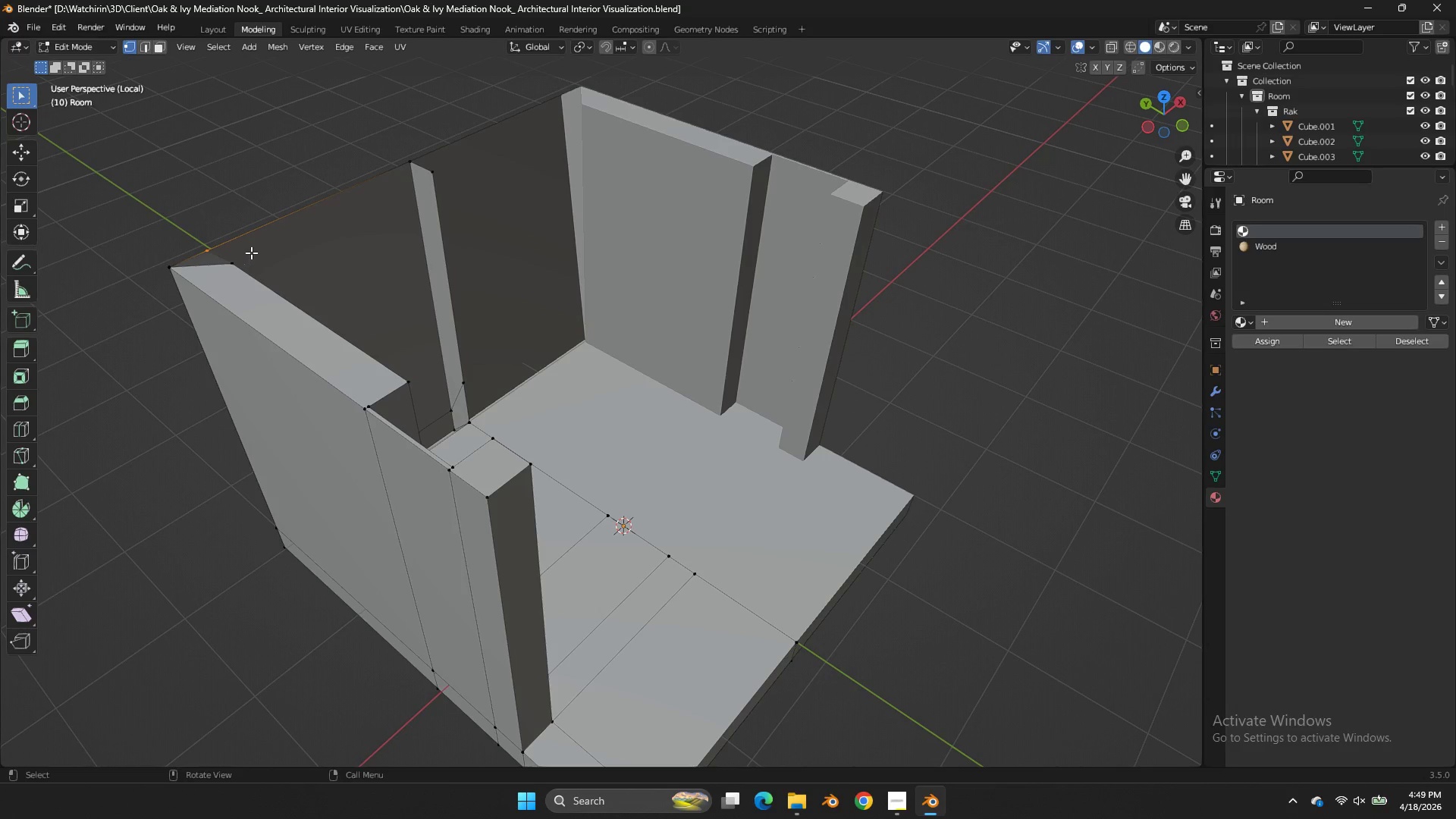 
key(Control+ControlLeft)
 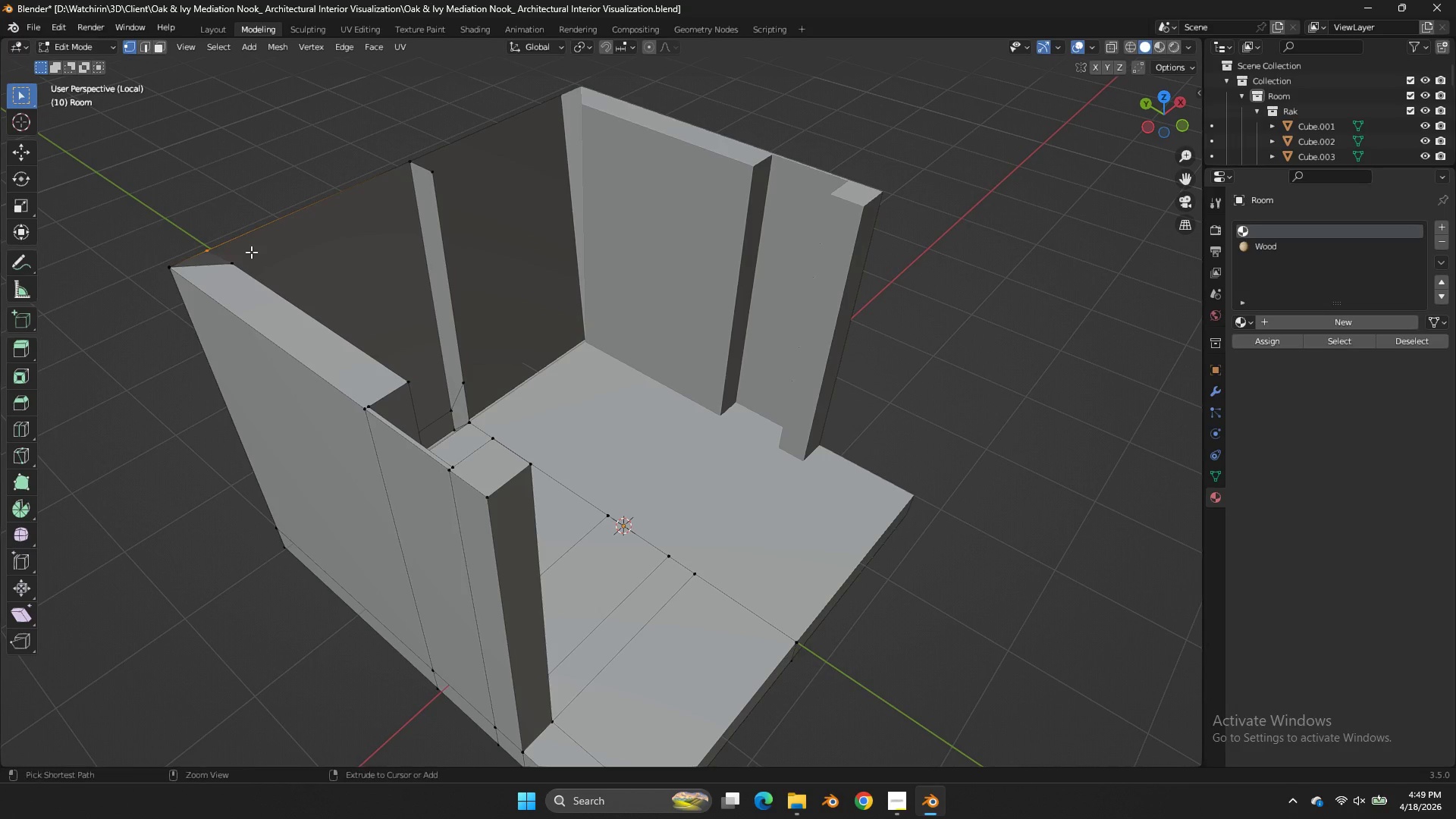 
key(Control+Z)
 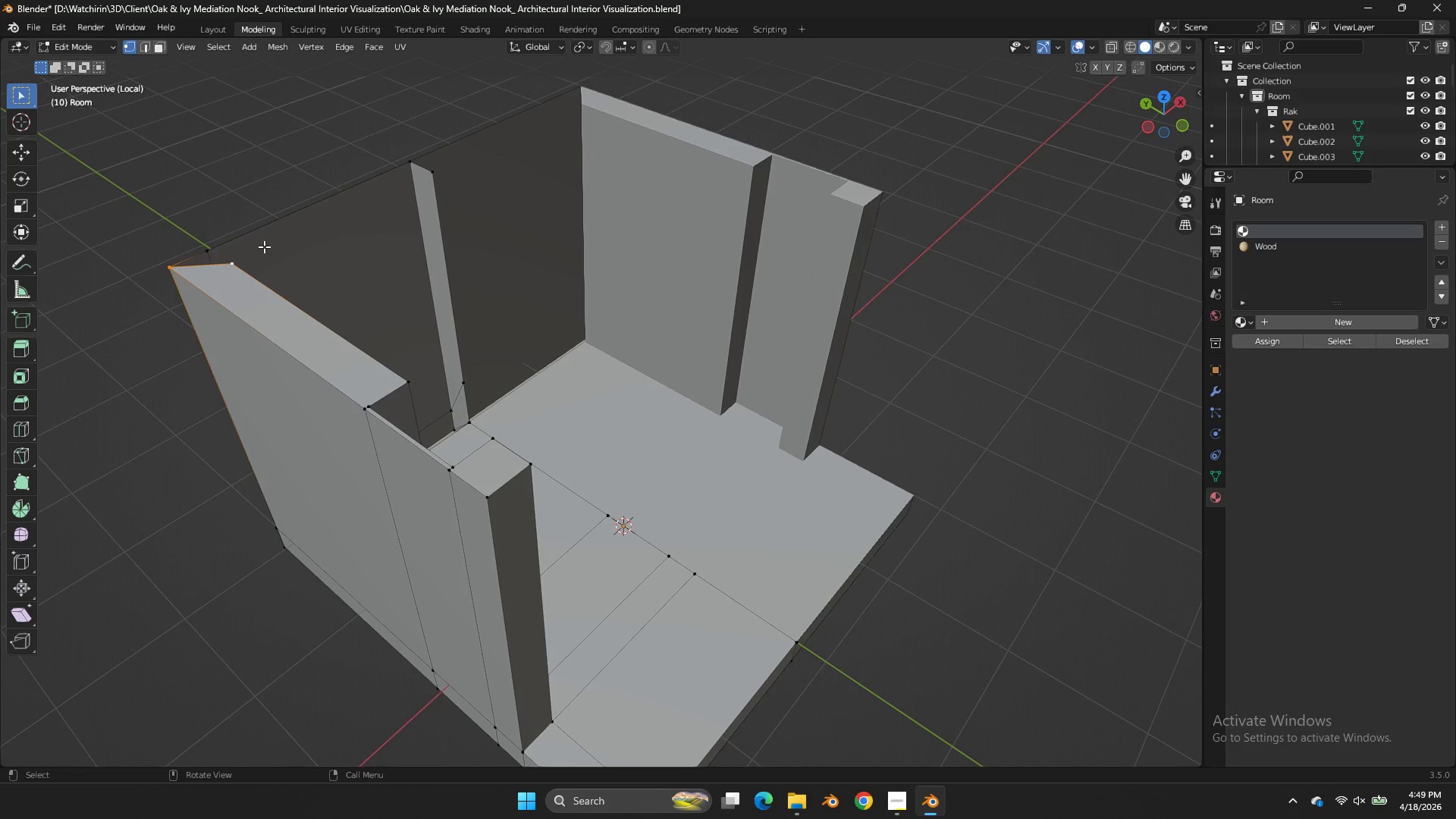 
key(Control+Z)
 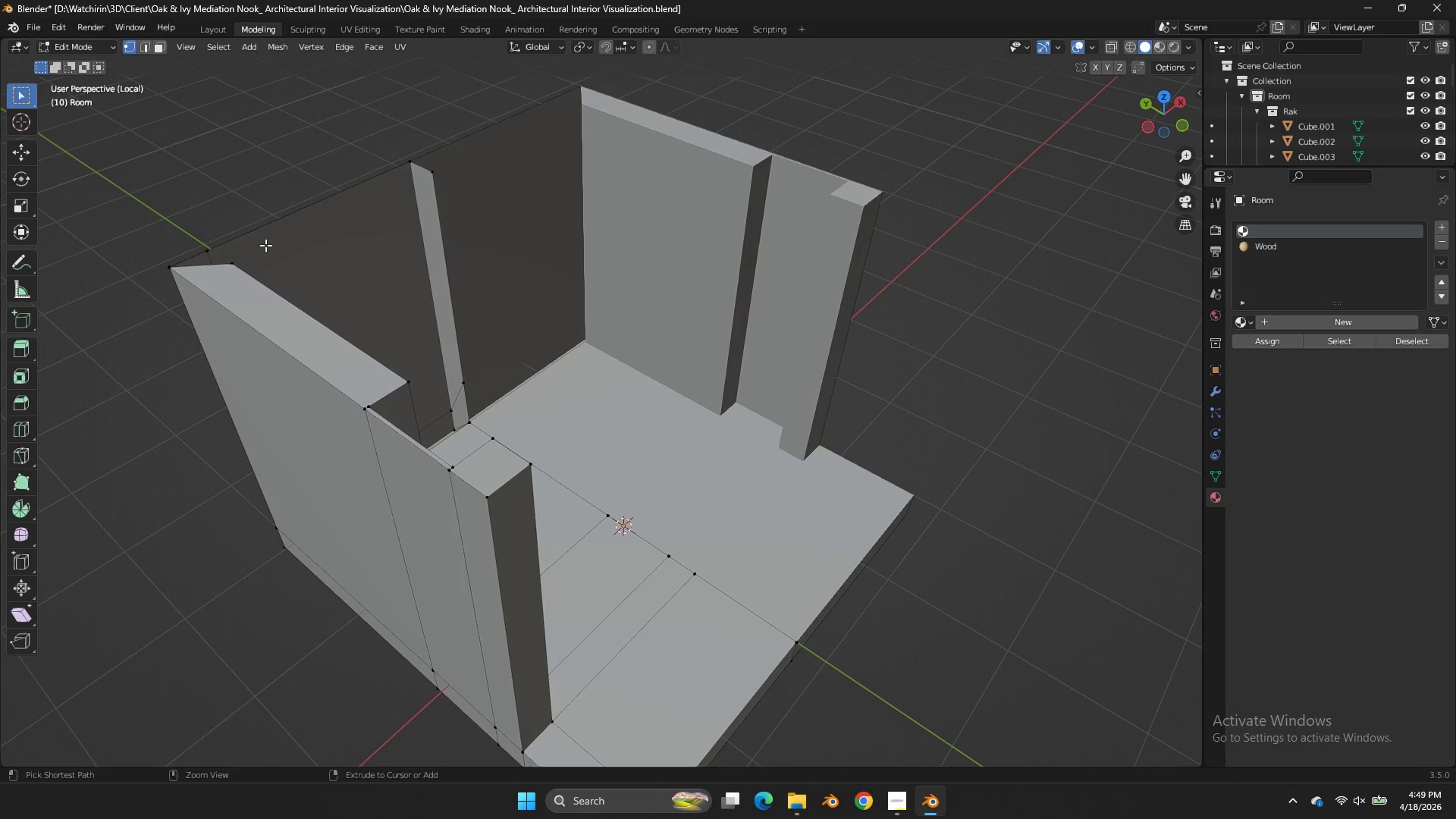 
key(Control+Z)
 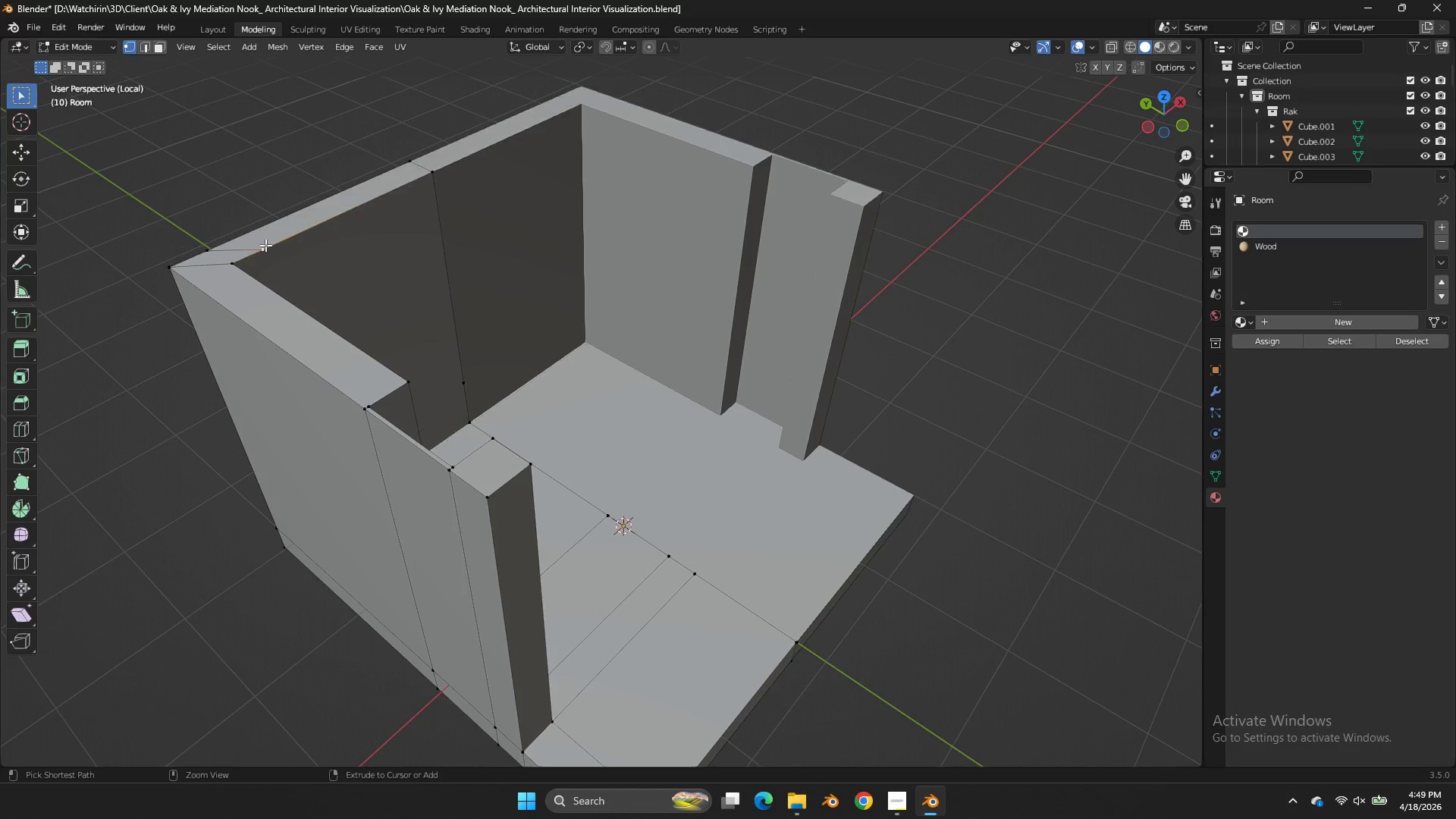 
key(Control+Z)
 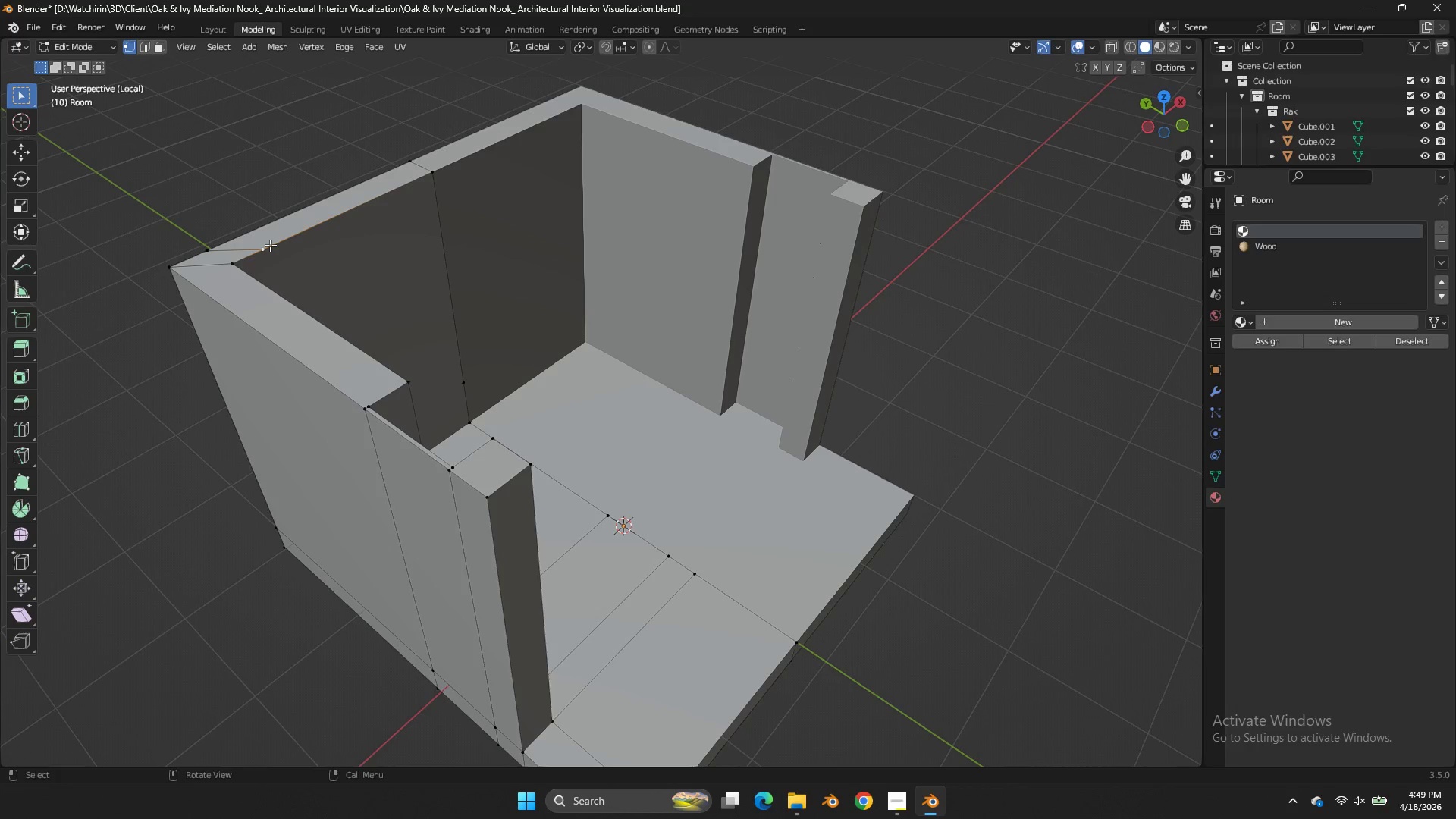 
left_click([270, 245])
 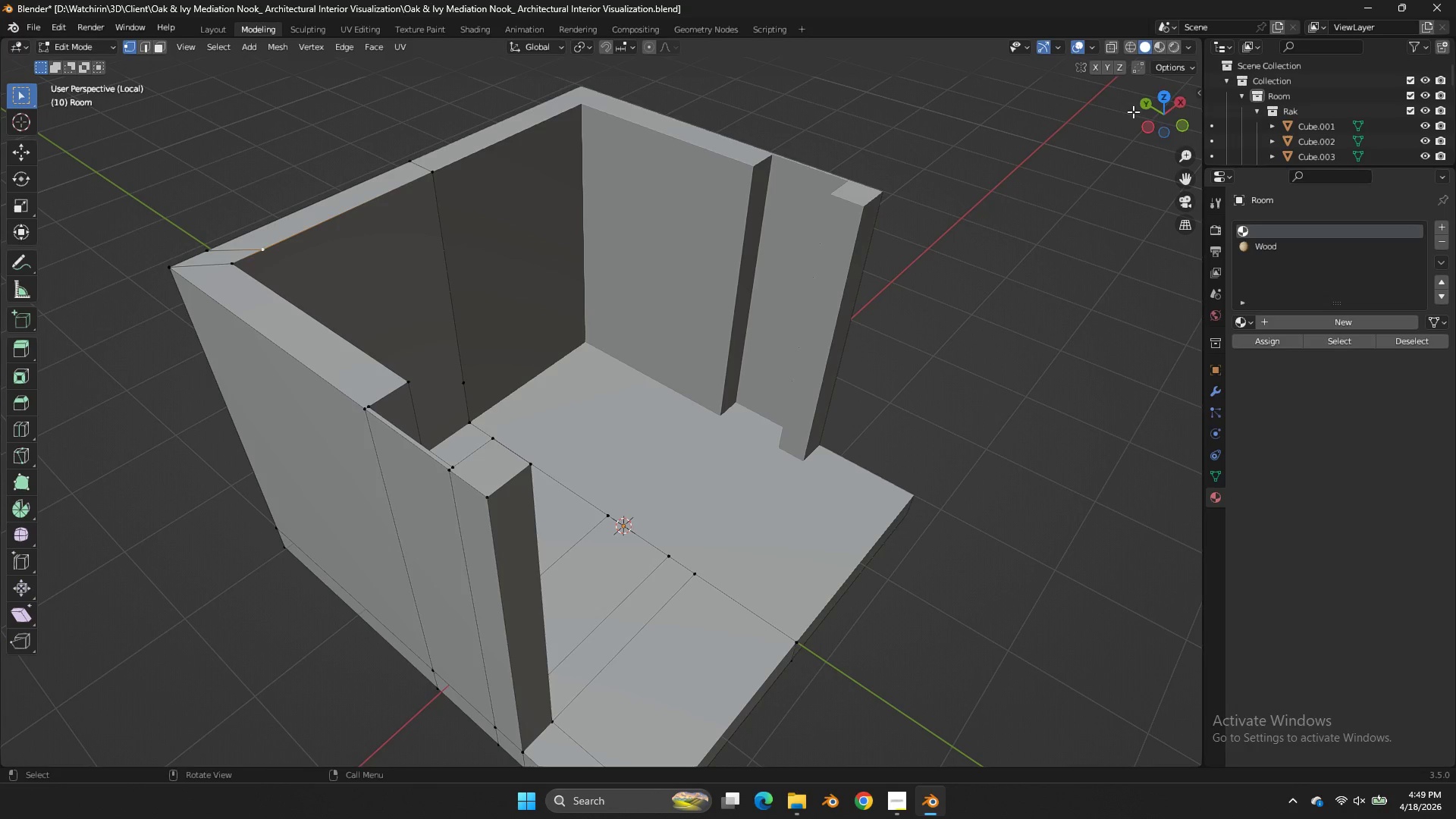 
left_click_drag(start_coordinate=[1197, 118], to_coordinate=[1211, 111])
 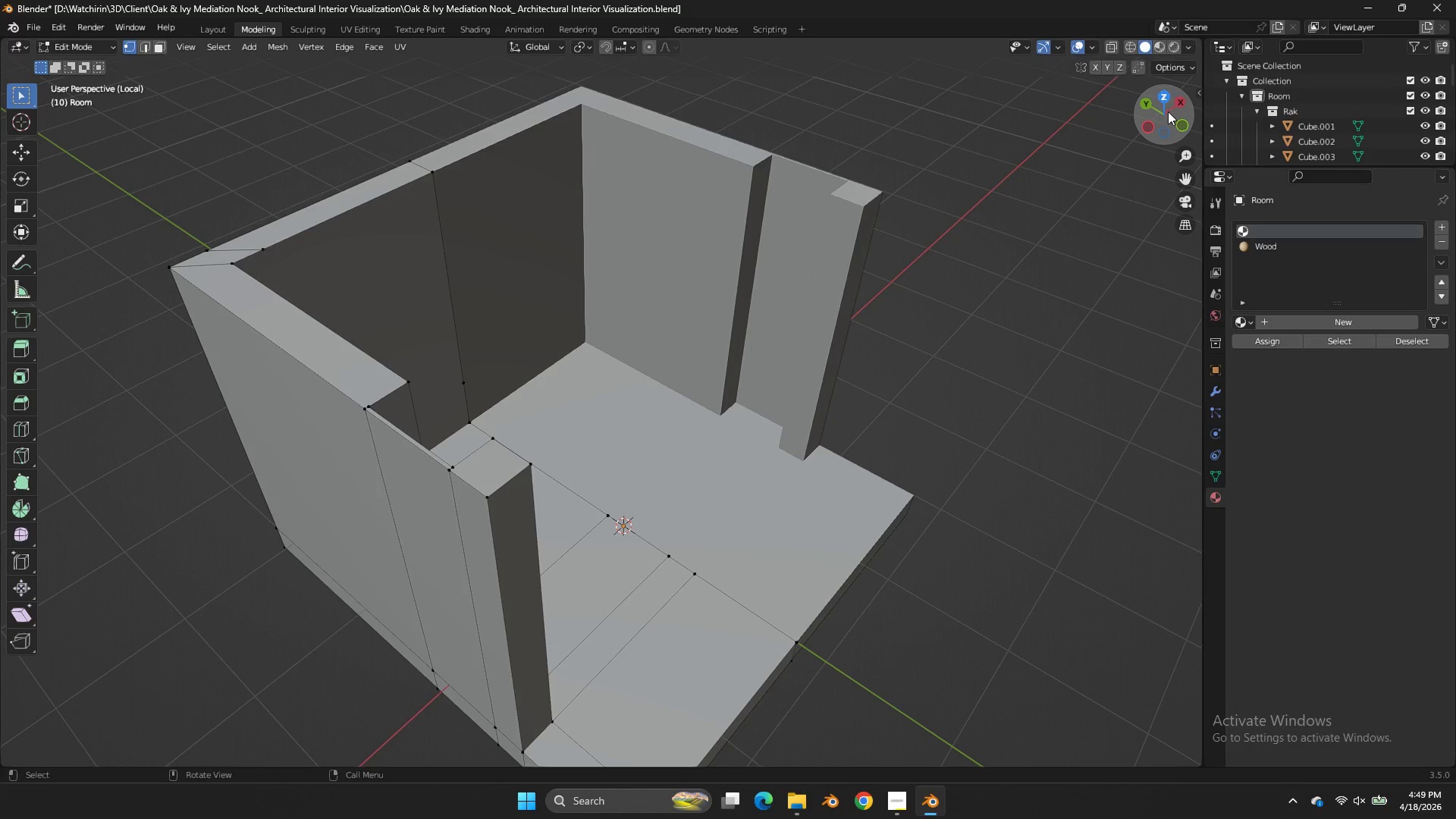 
left_click_drag(start_coordinate=[1168, 111], to_coordinate=[686, 83])
 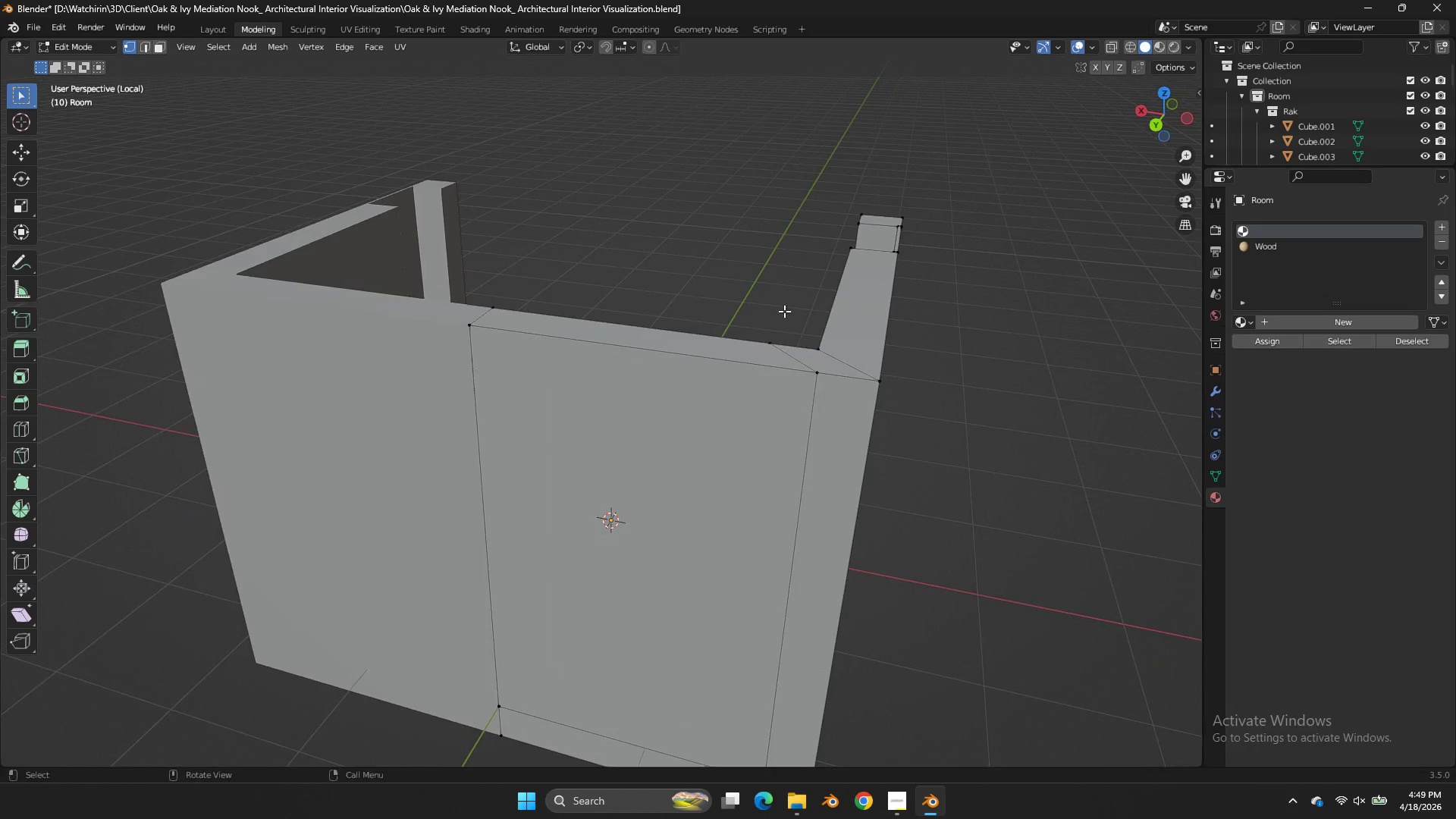 
left_click([784, 311])
 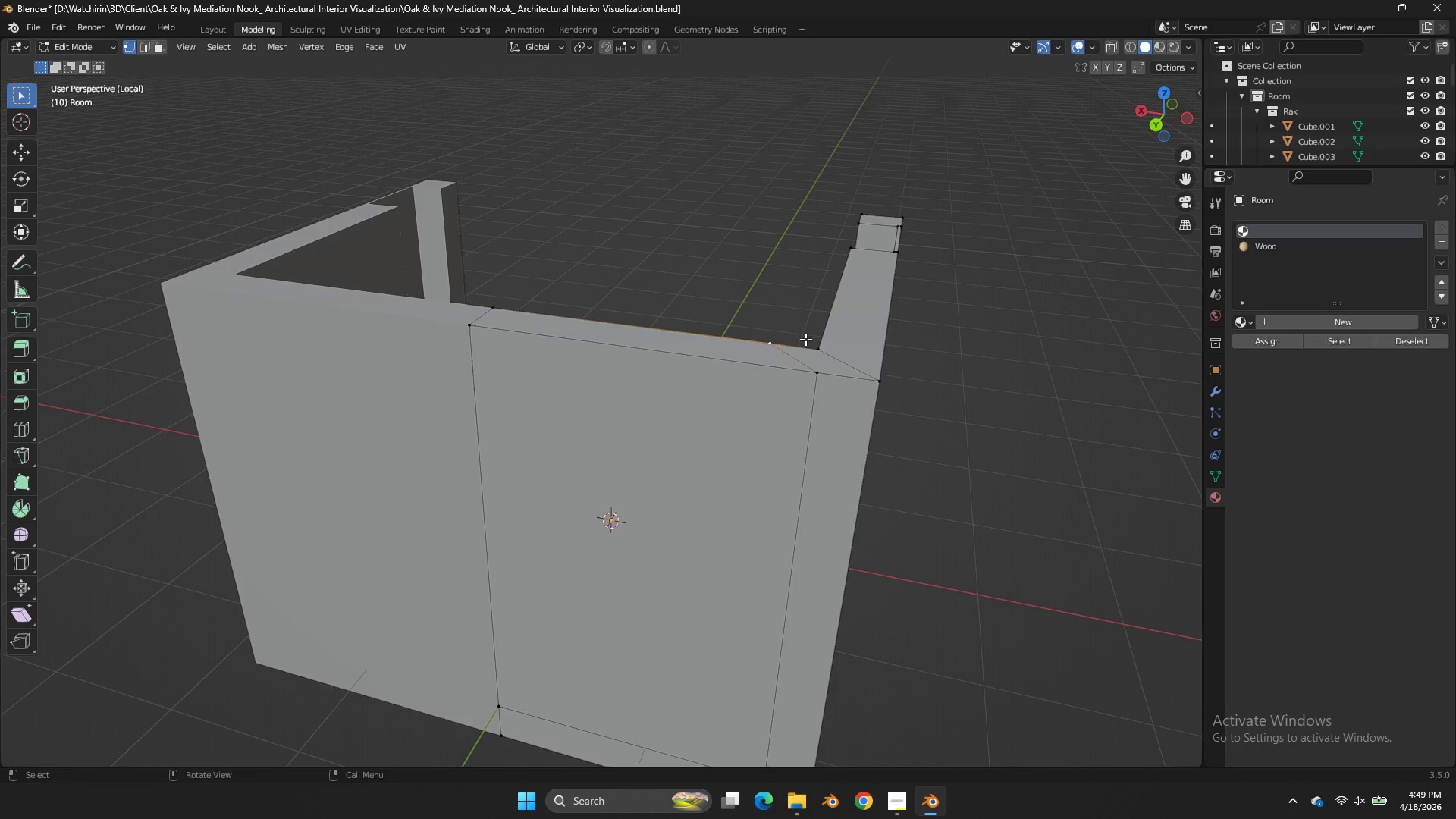 
hold_key(key=ShiftLeft, duration=0.39)
double_click([822, 344])
 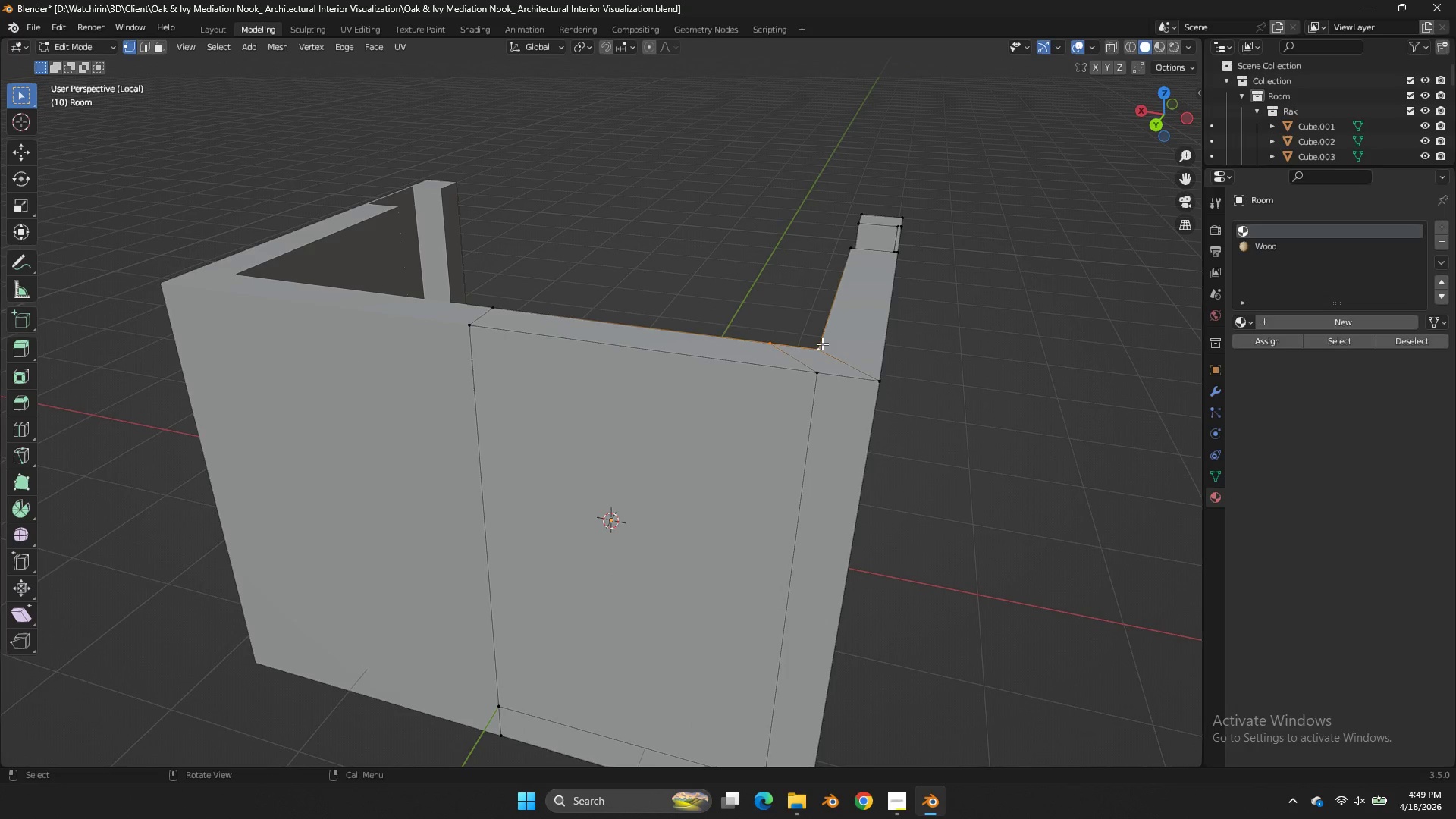 
key(M)
 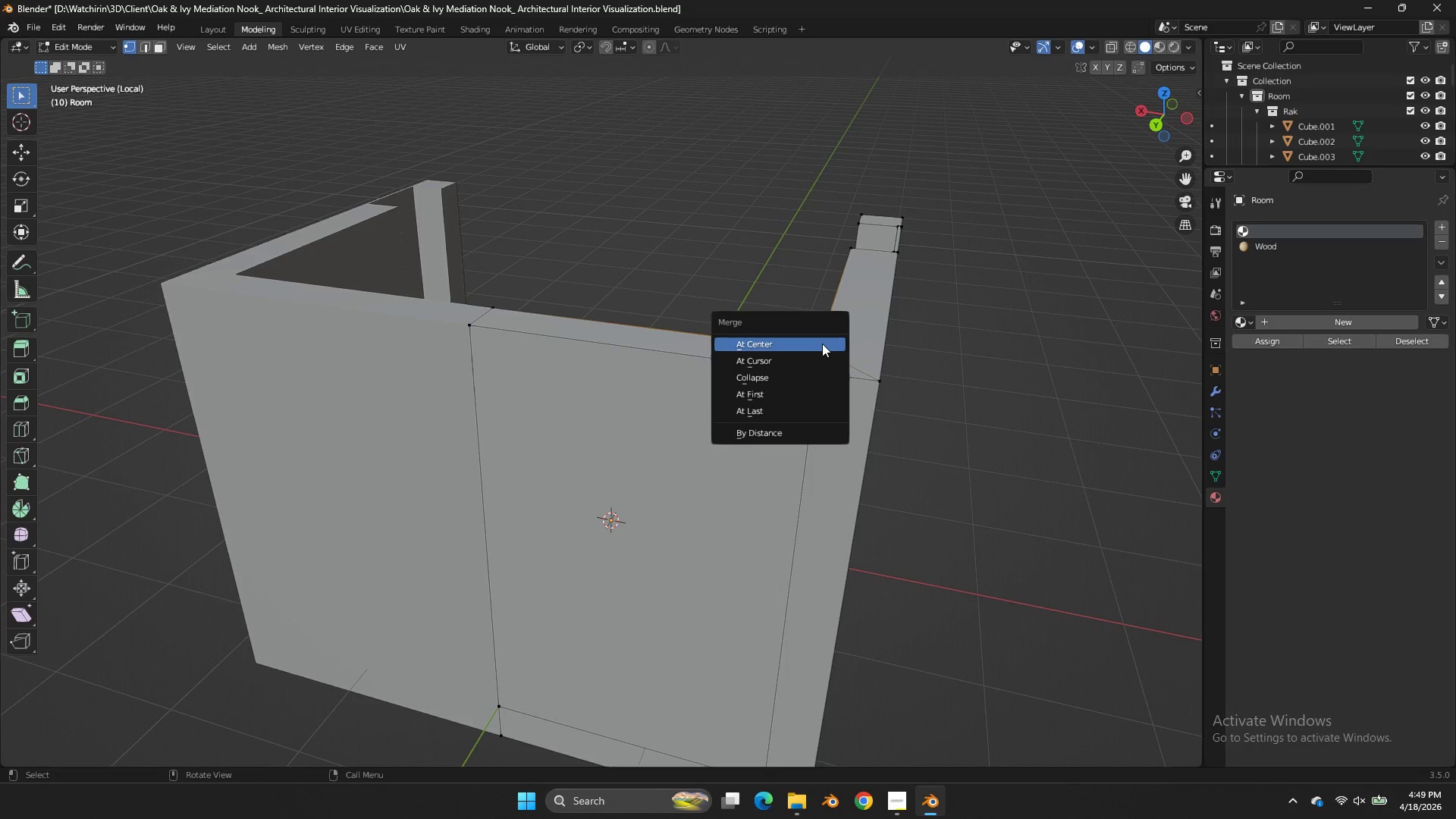 
left_click([822, 344])
 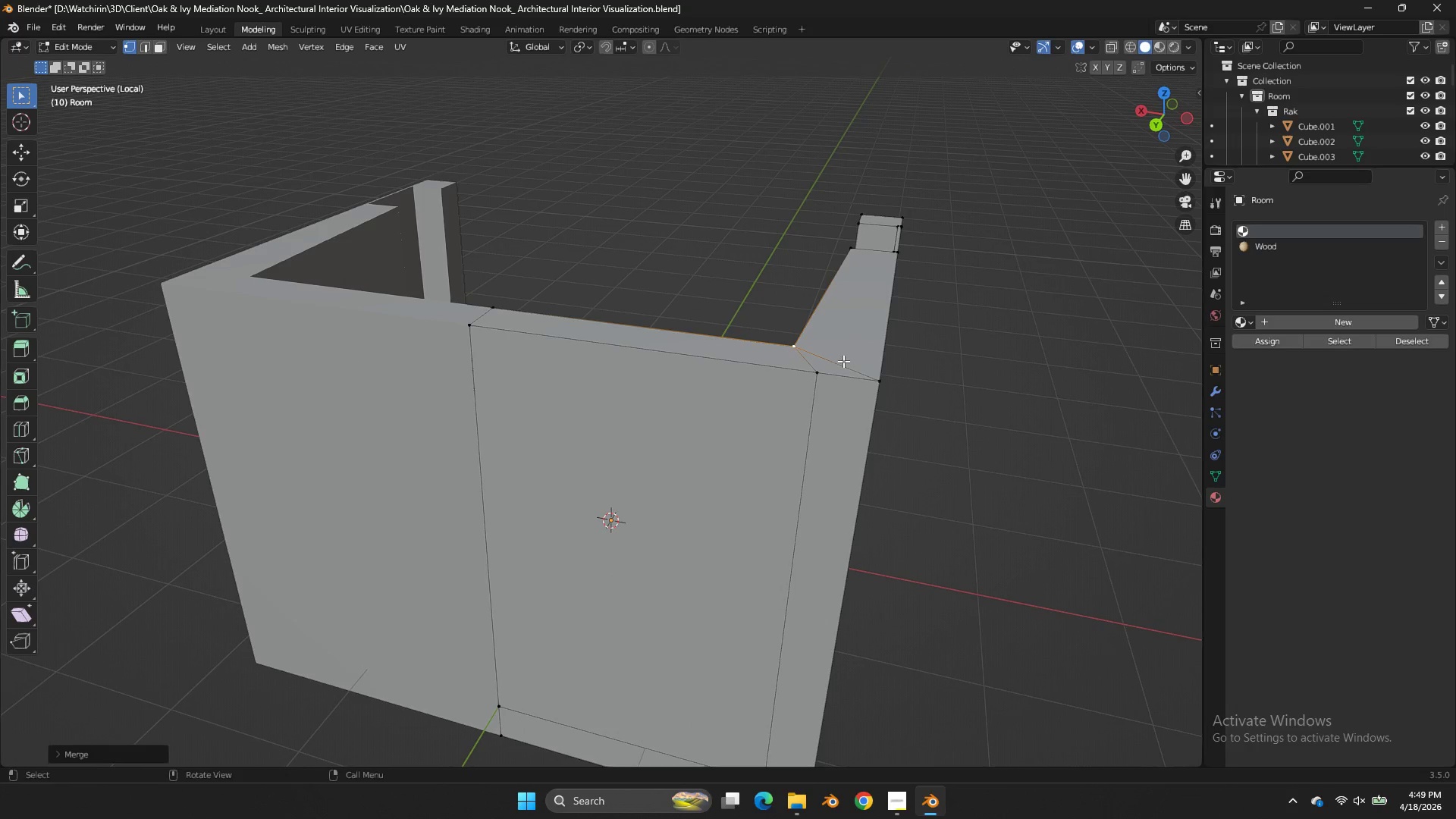 
key(Control+ControlLeft)
 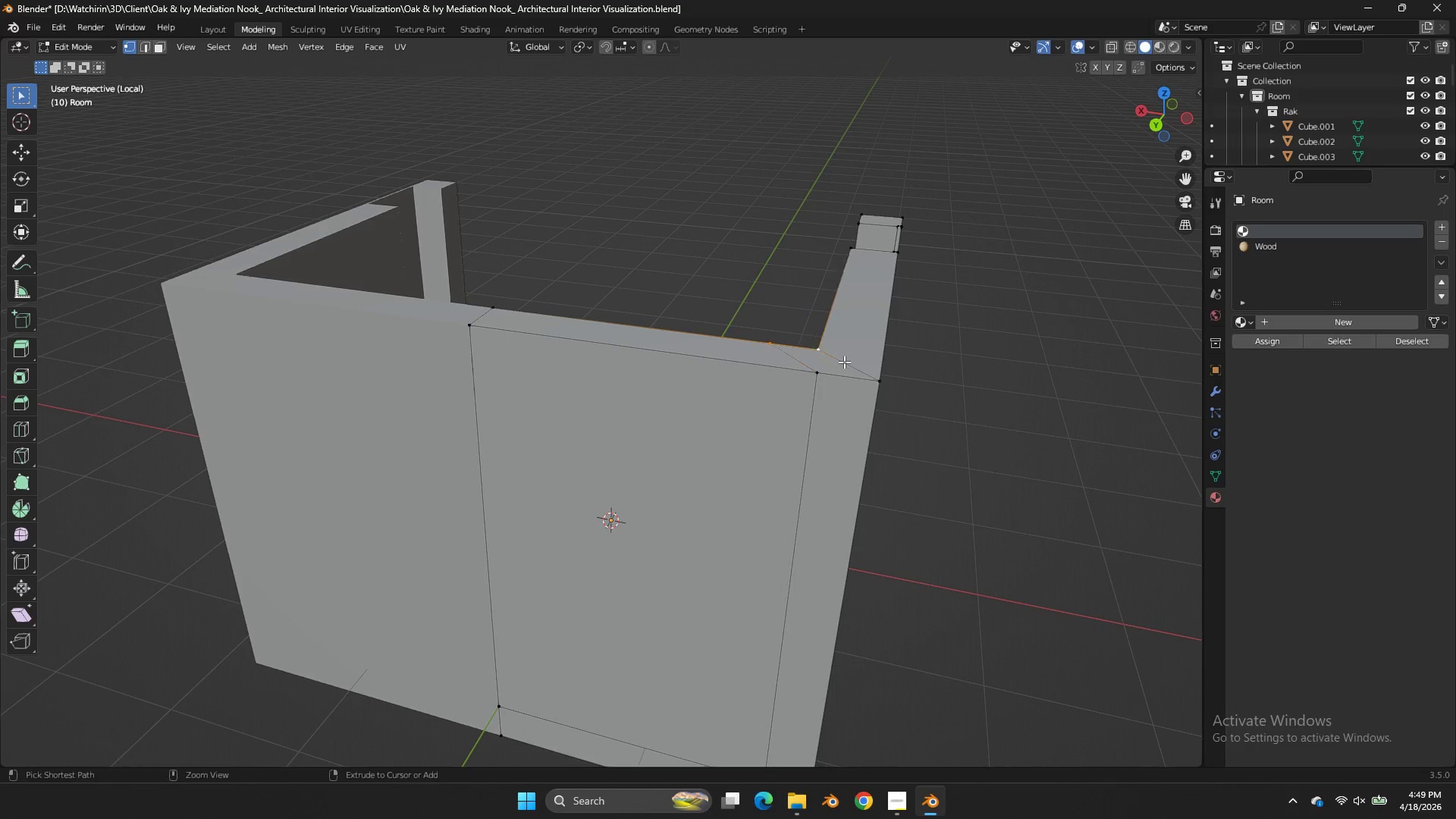 
key(Control+Z)
 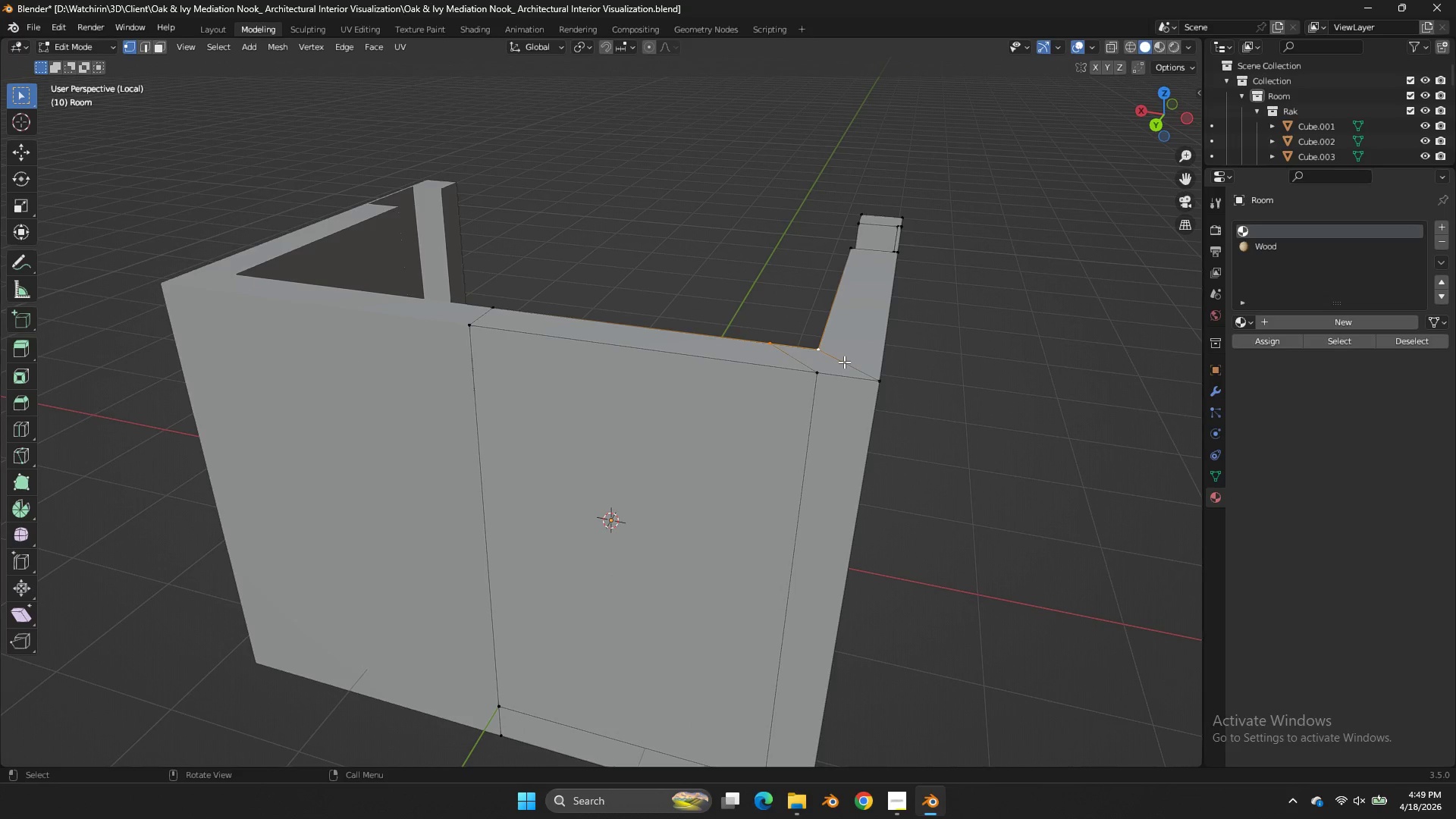 
key(M)
 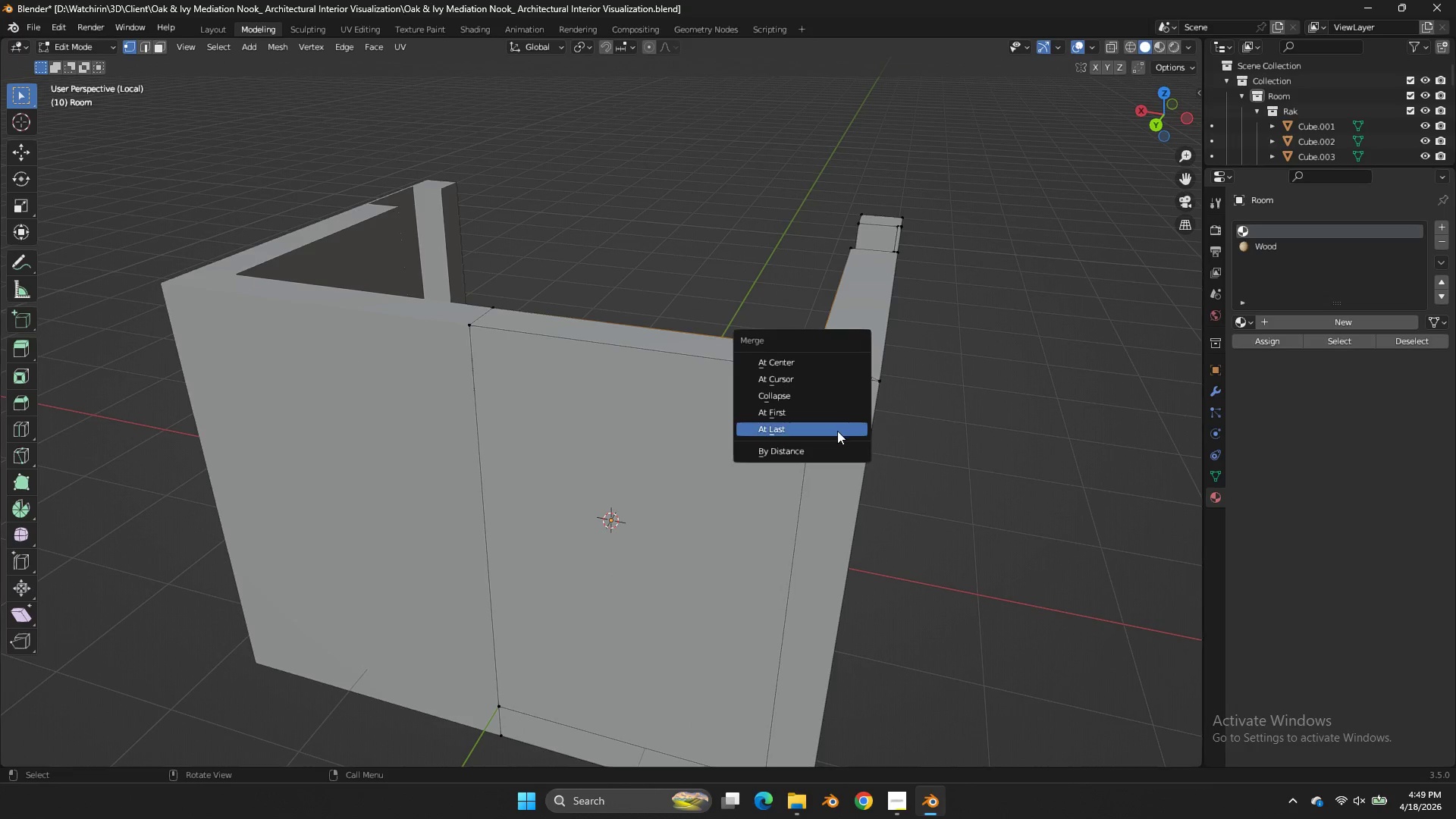 
left_click([837, 431])
 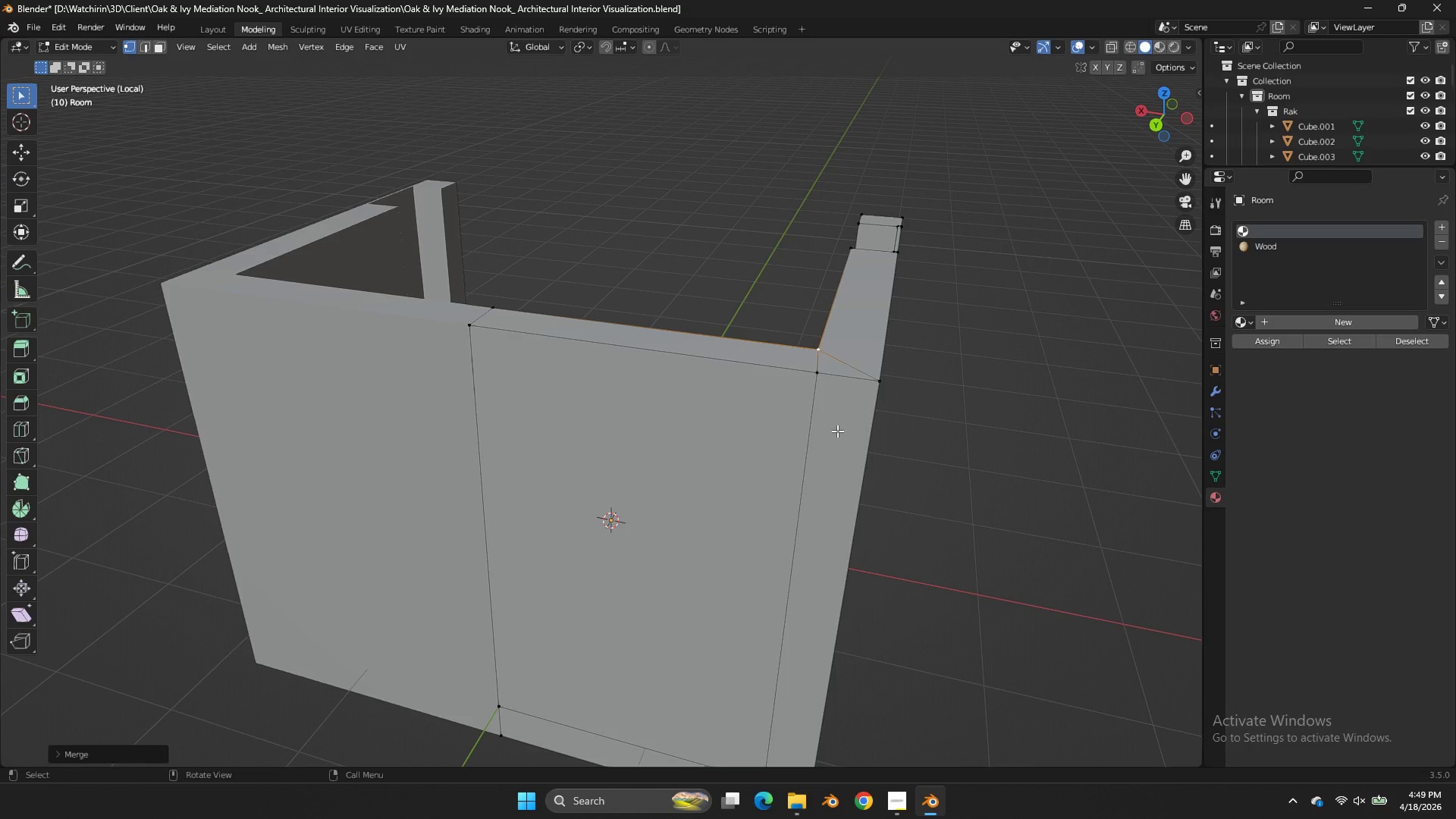 
key(Tab)
 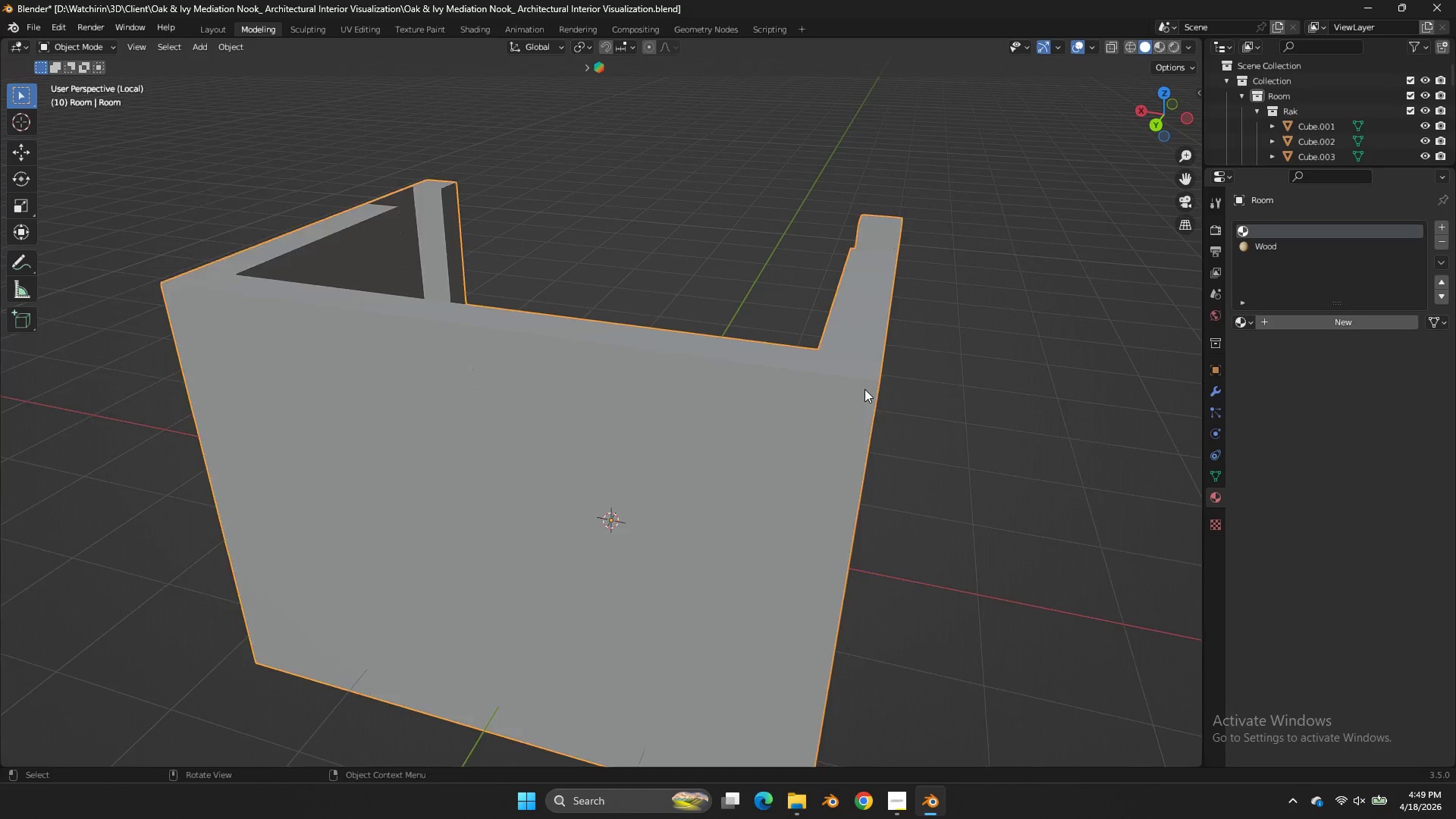 
key(Tab)
 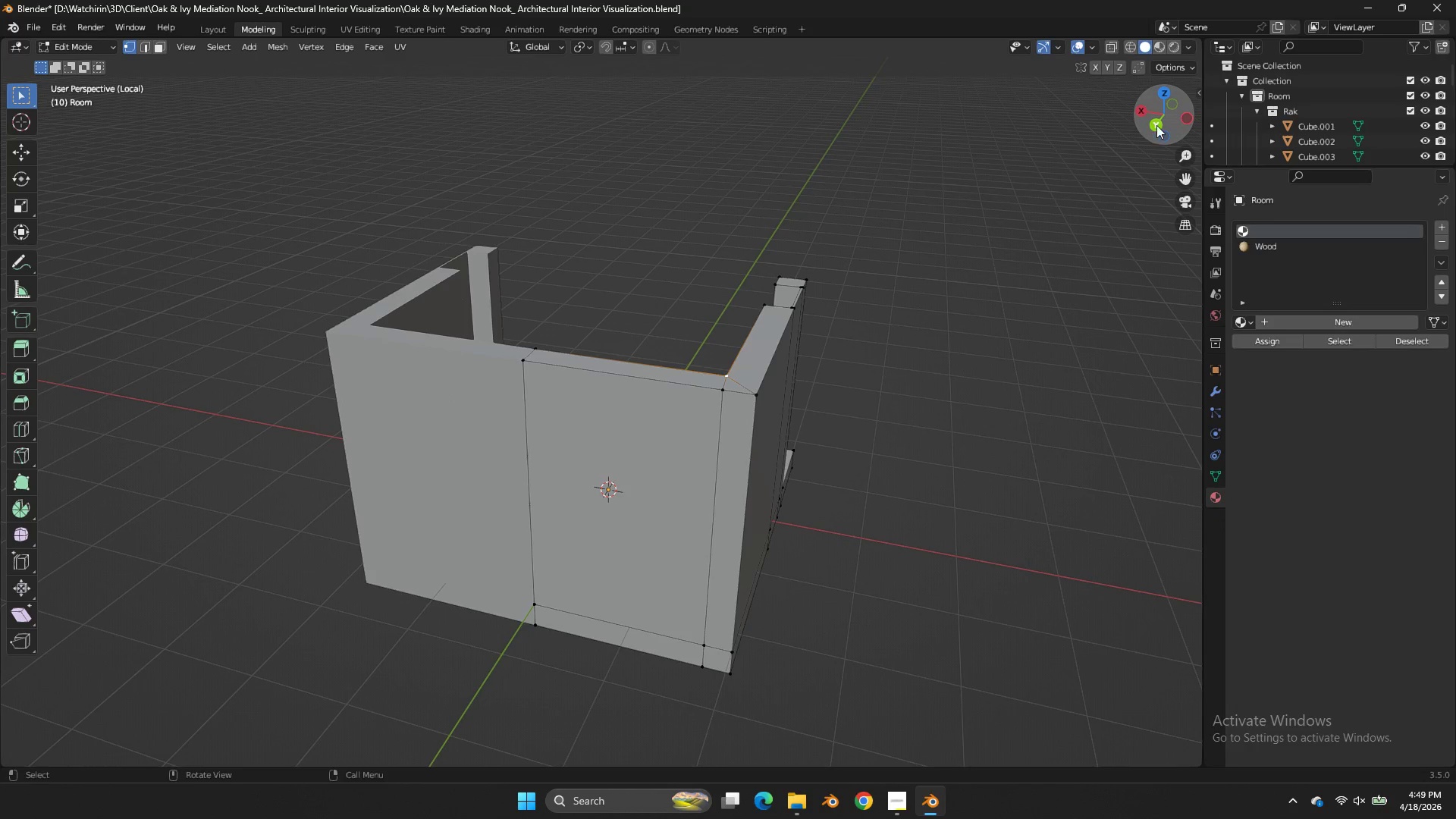 
scroll: coordinate [864, 388], scroll_direction: down, amount: 2.0
 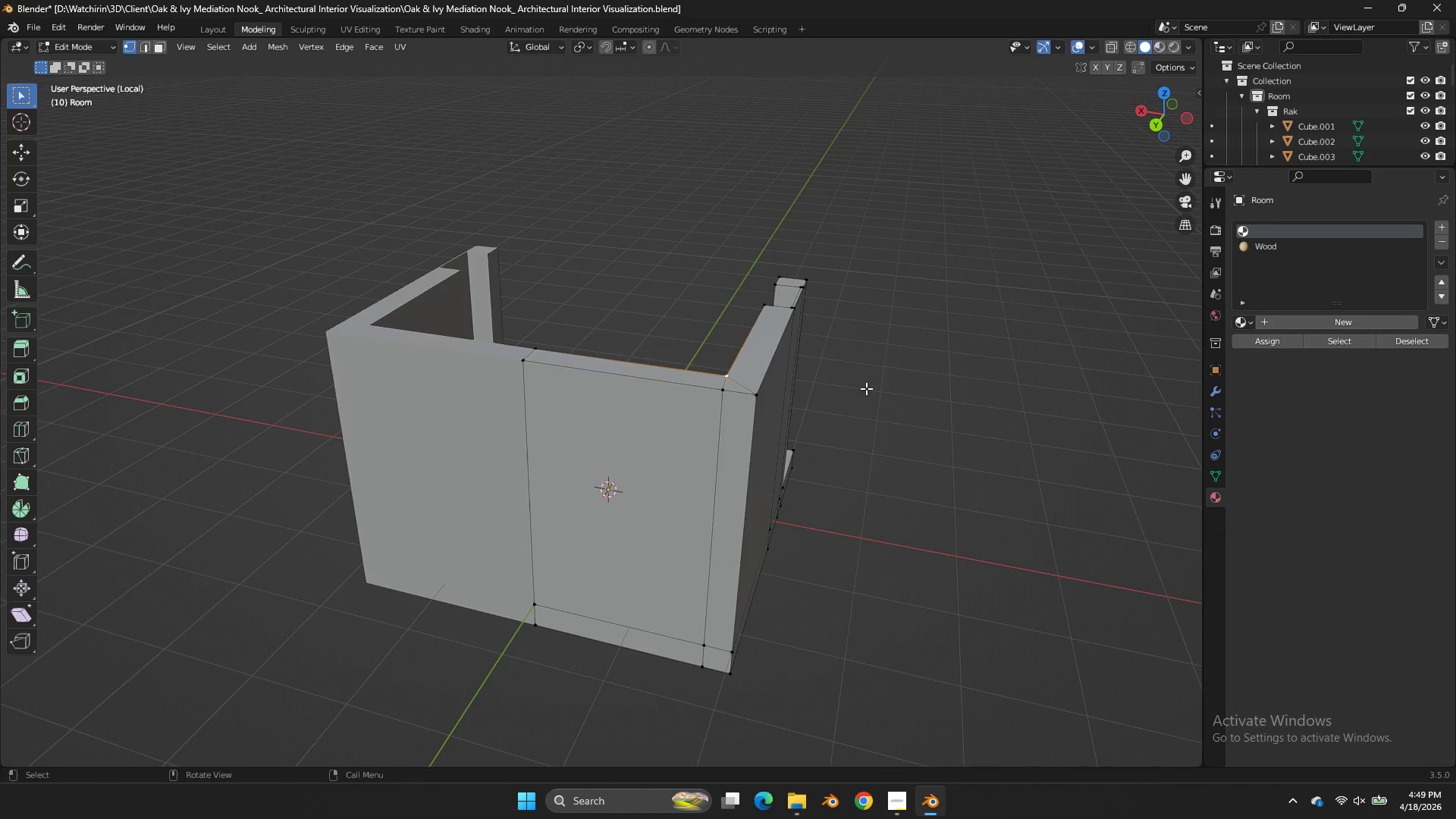 
left_click_drag(start_coordinate=[1158, 121], to_coordinate=[348, 93])
 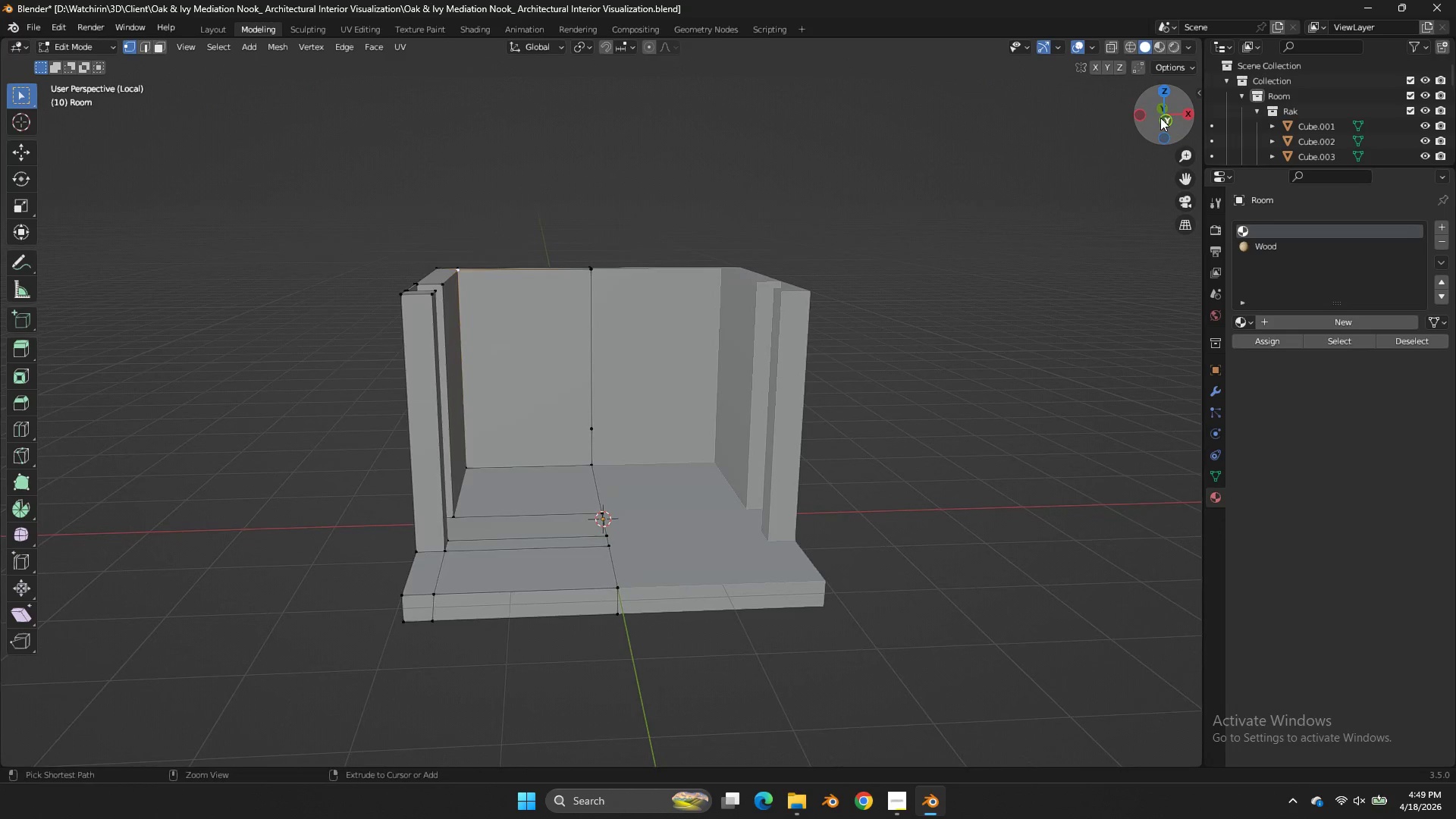 
key(Control+S)
 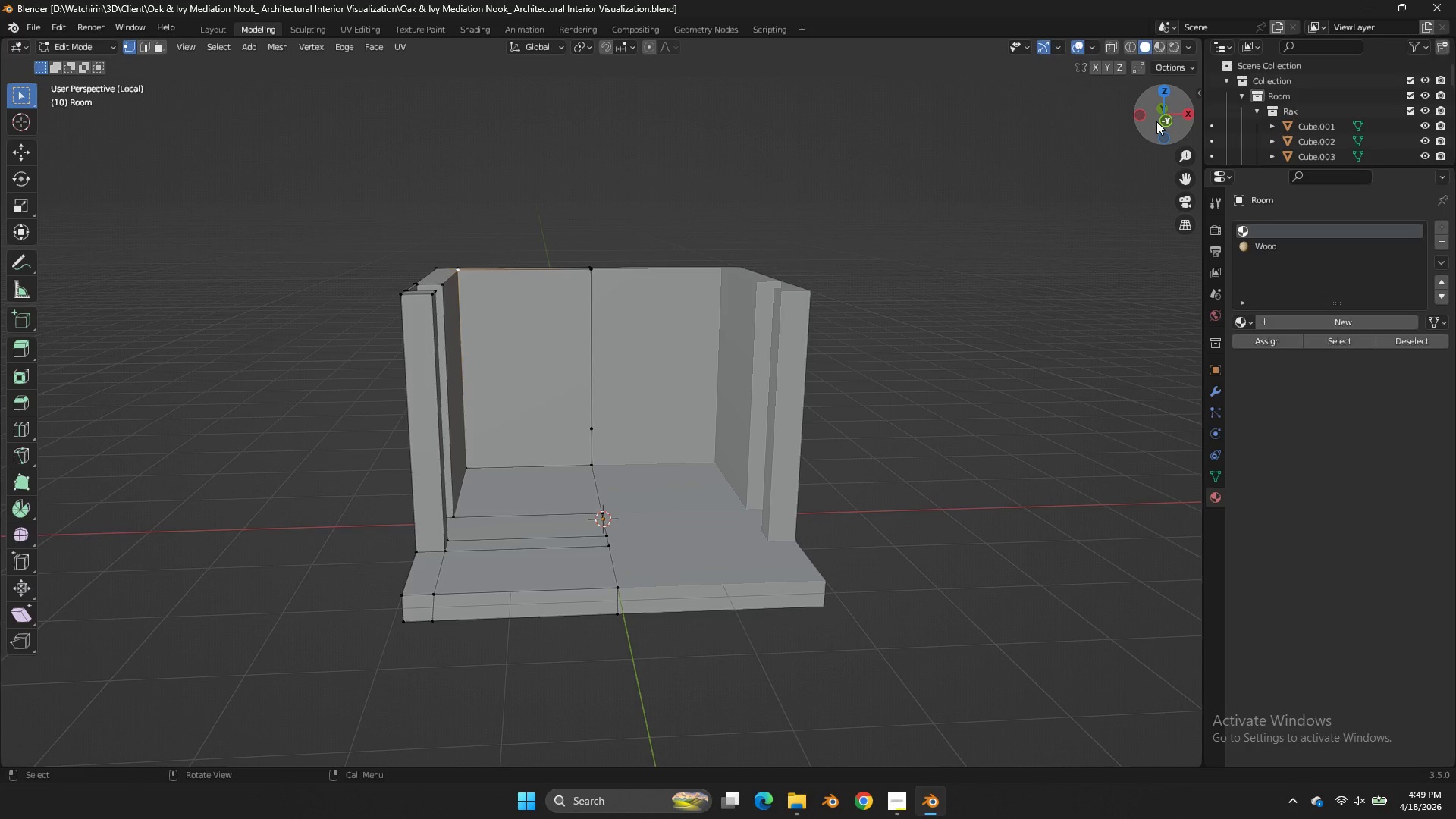 
wait(29.55)
 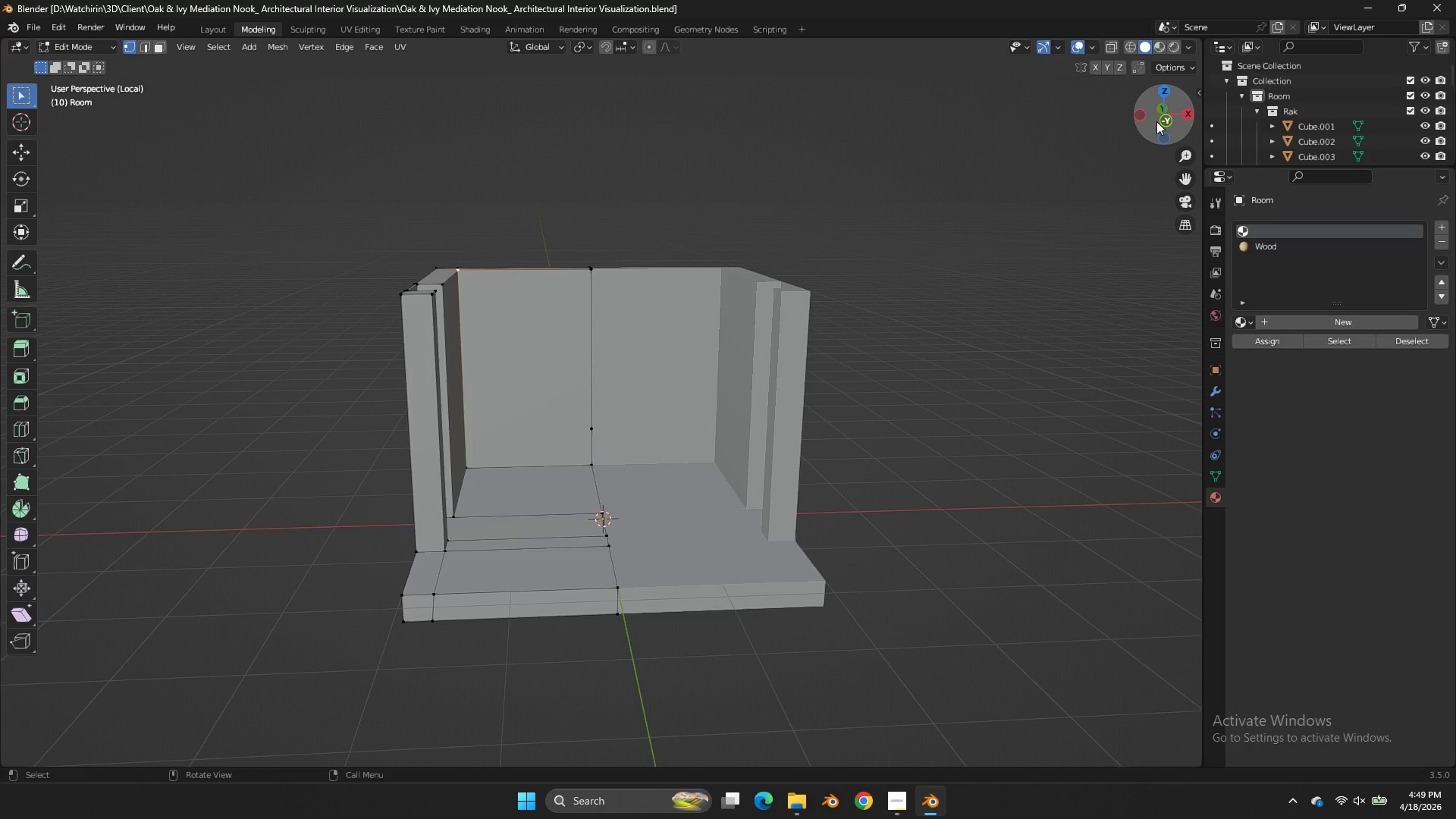 
key(Tab)
 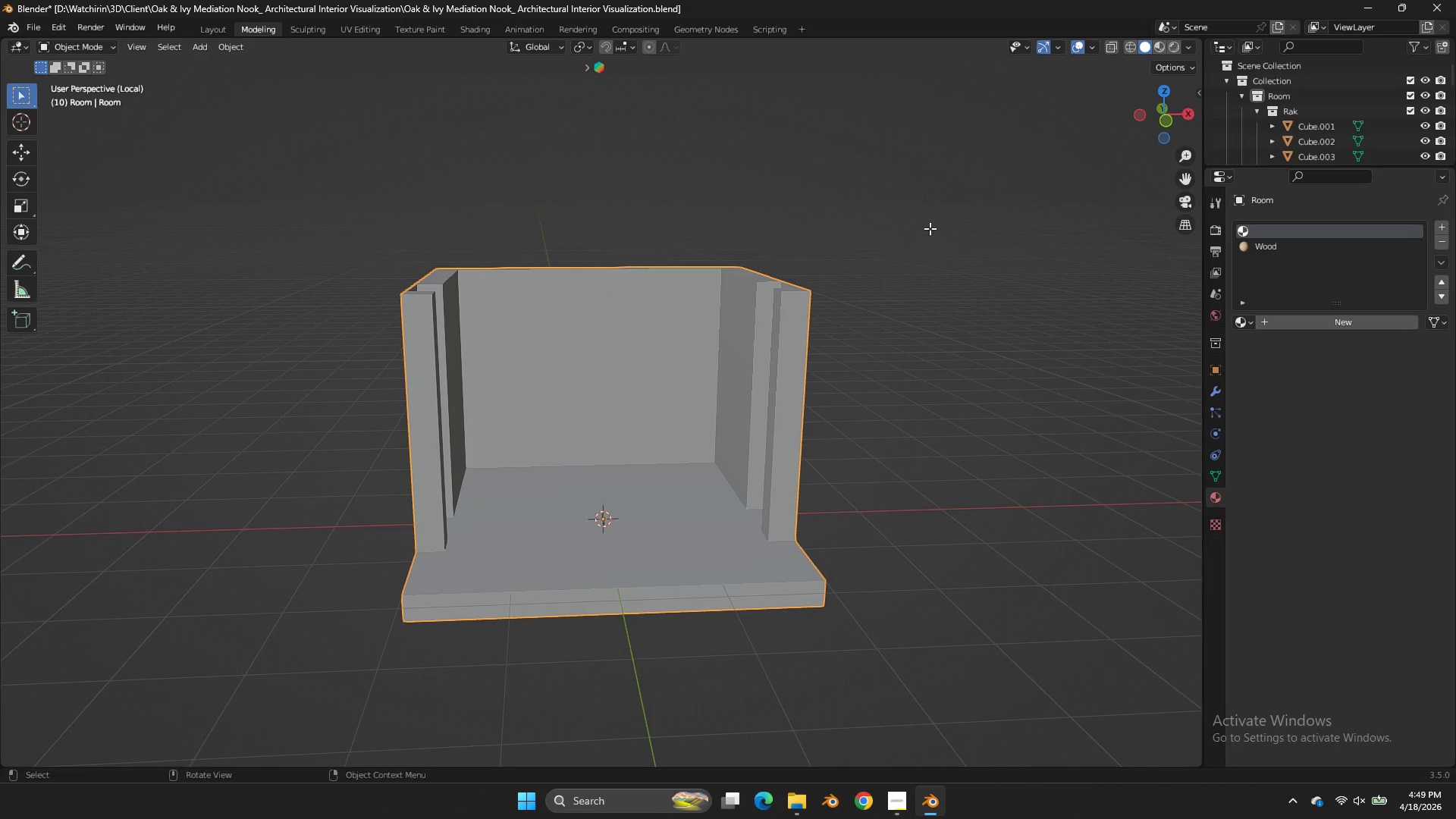 
key(Z)
 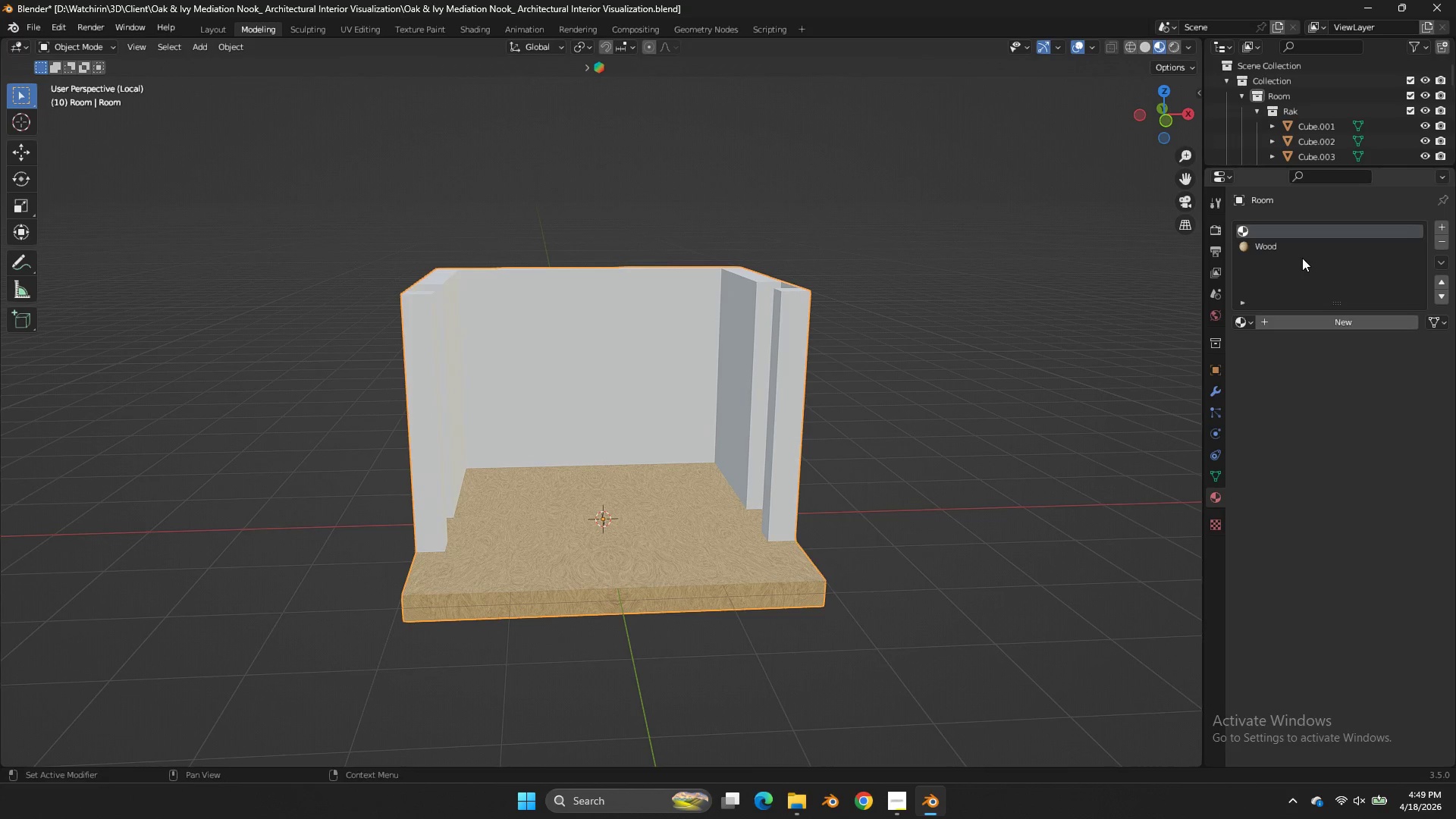 
left_click([1291, 245])
 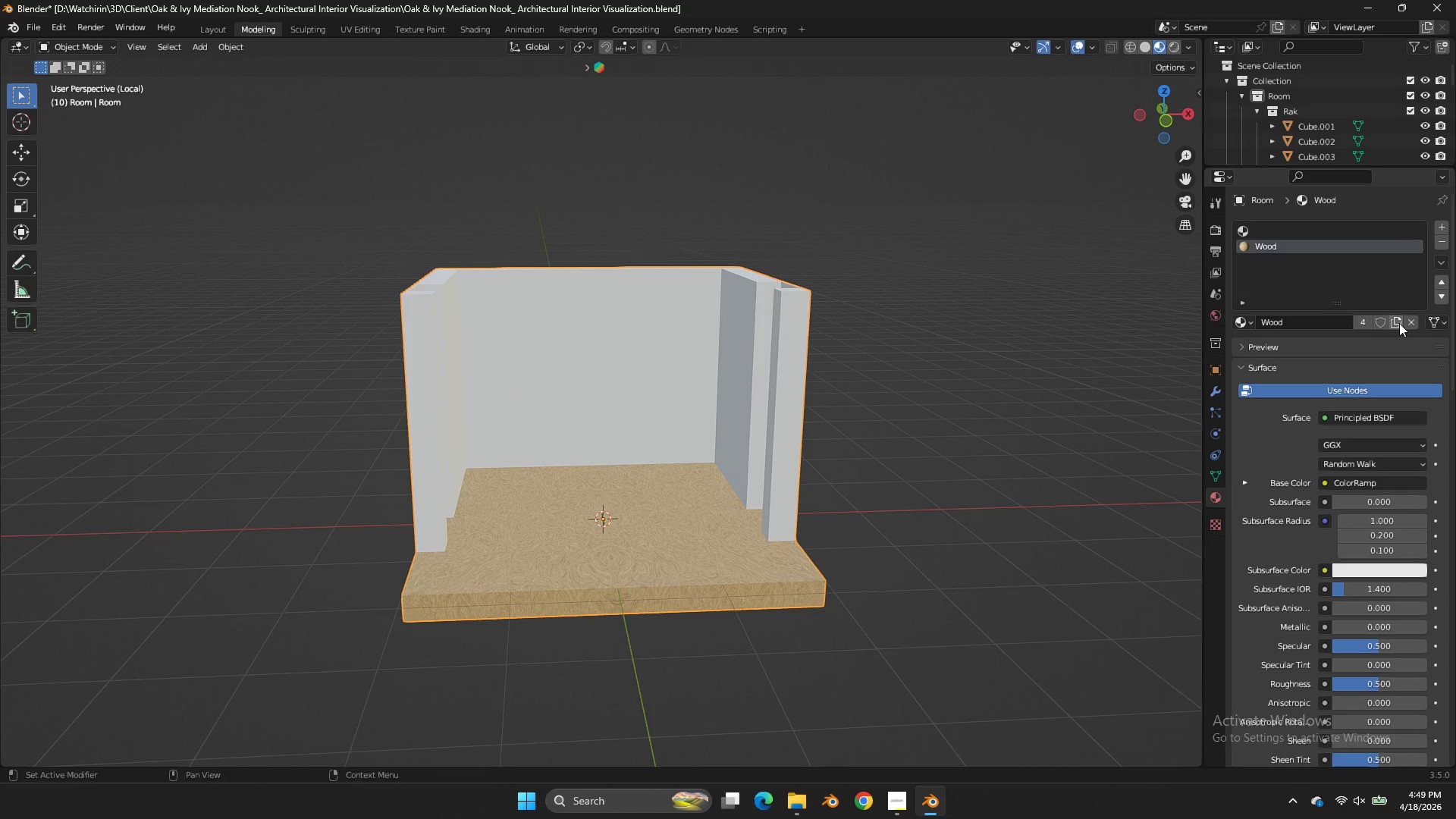 
left_click([1398, 324])
 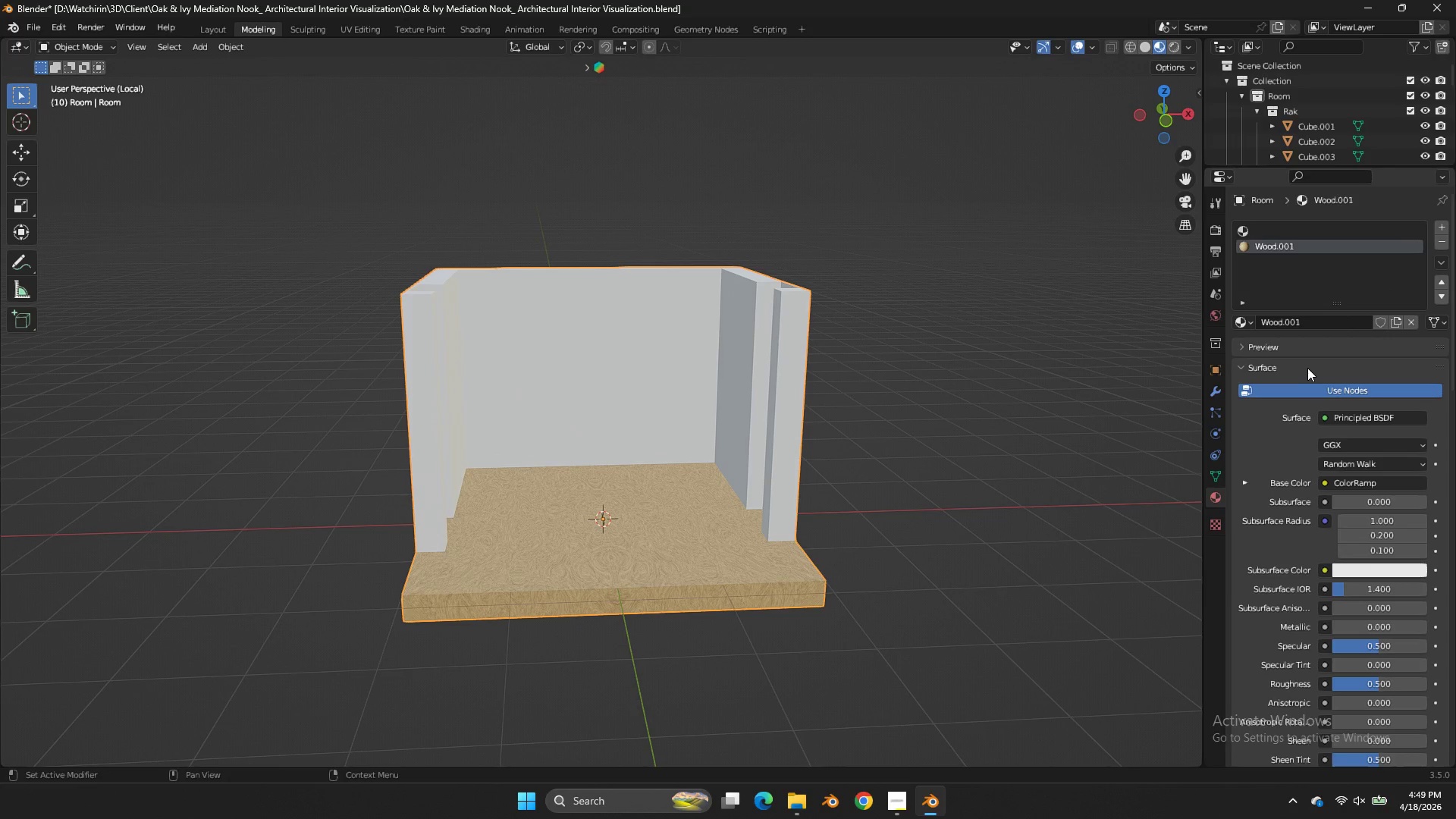 
left_click([1307, 368])
 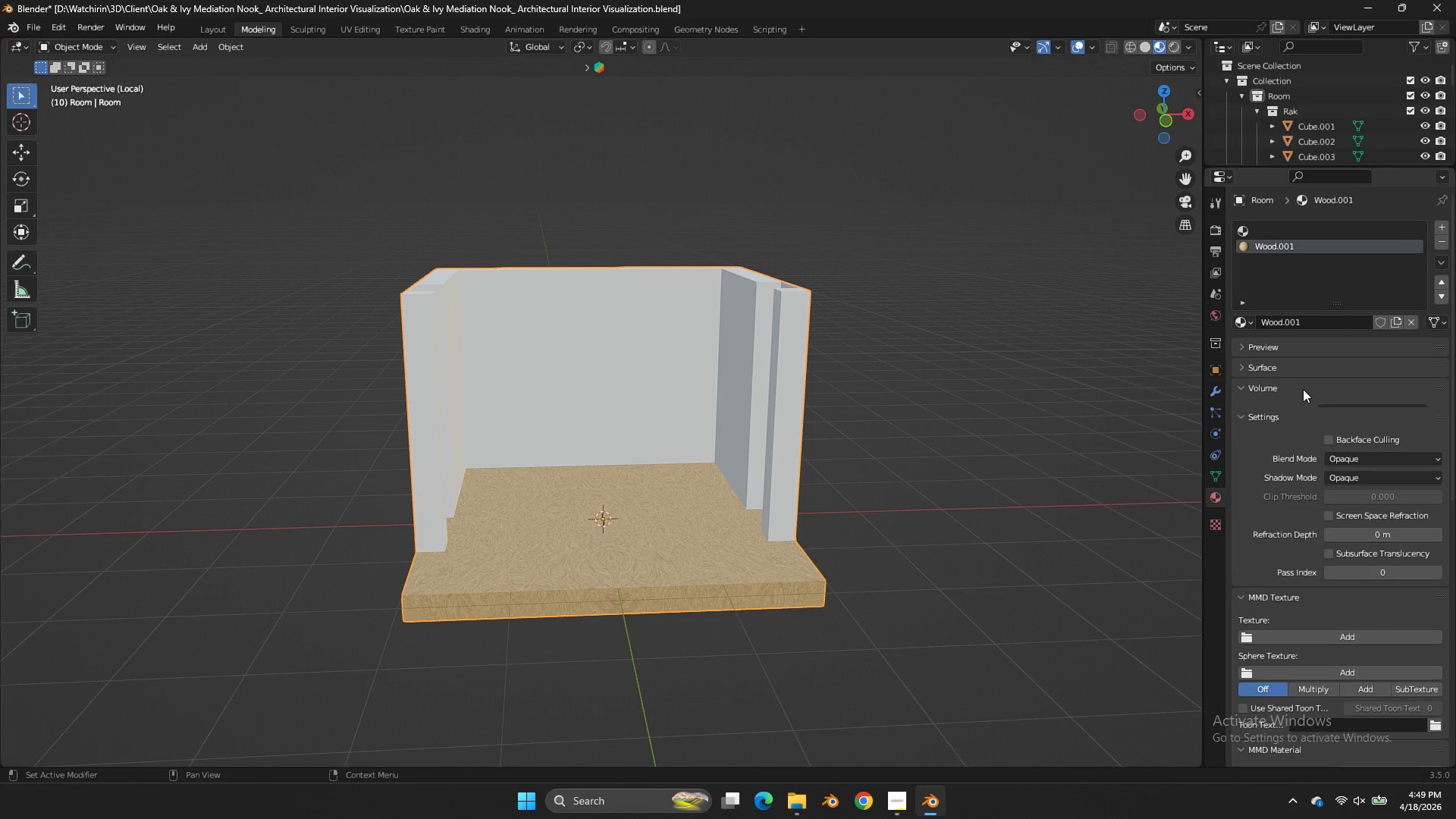 
double_click([1303, 389])
 